 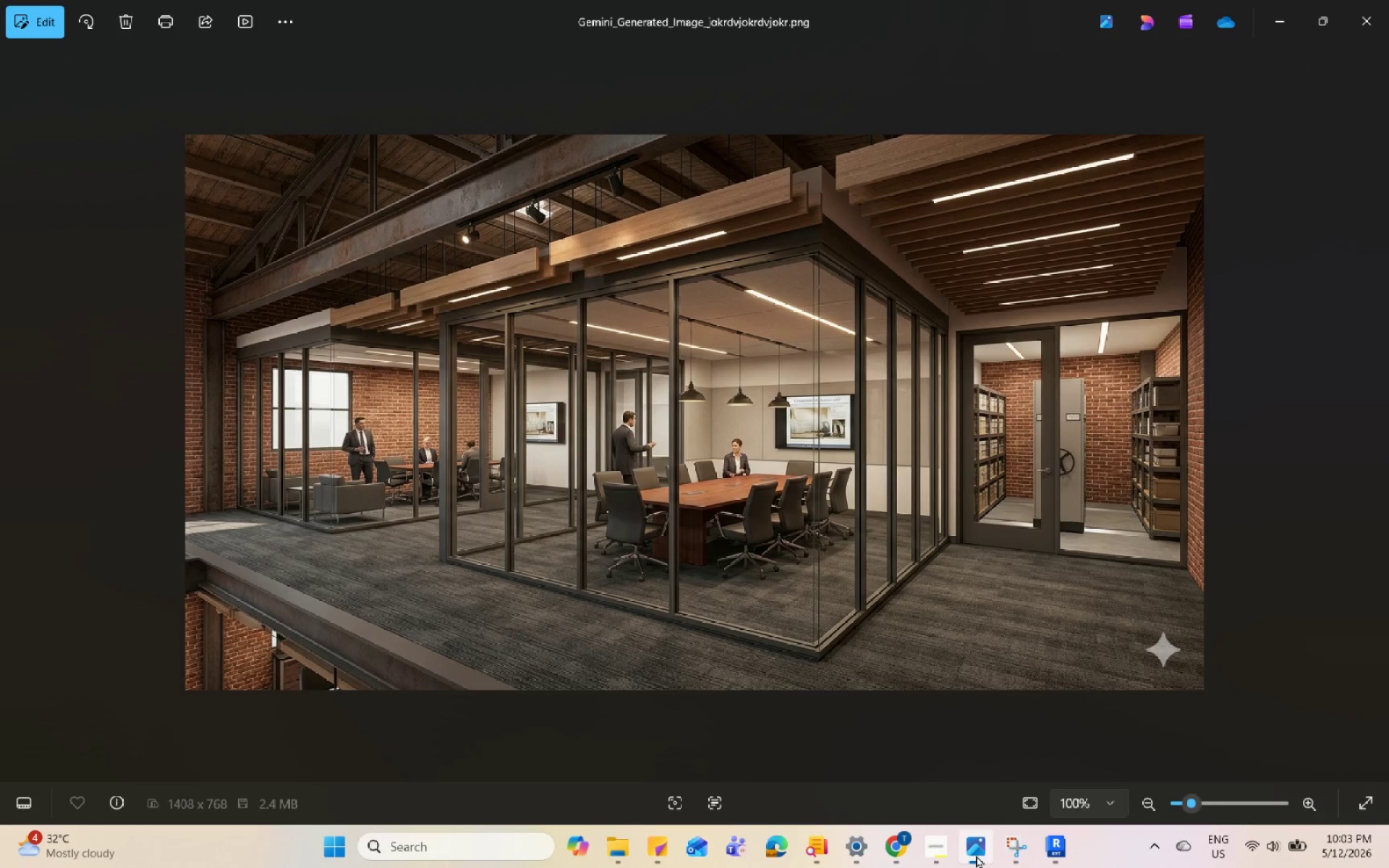 
left_click([976, 855])
 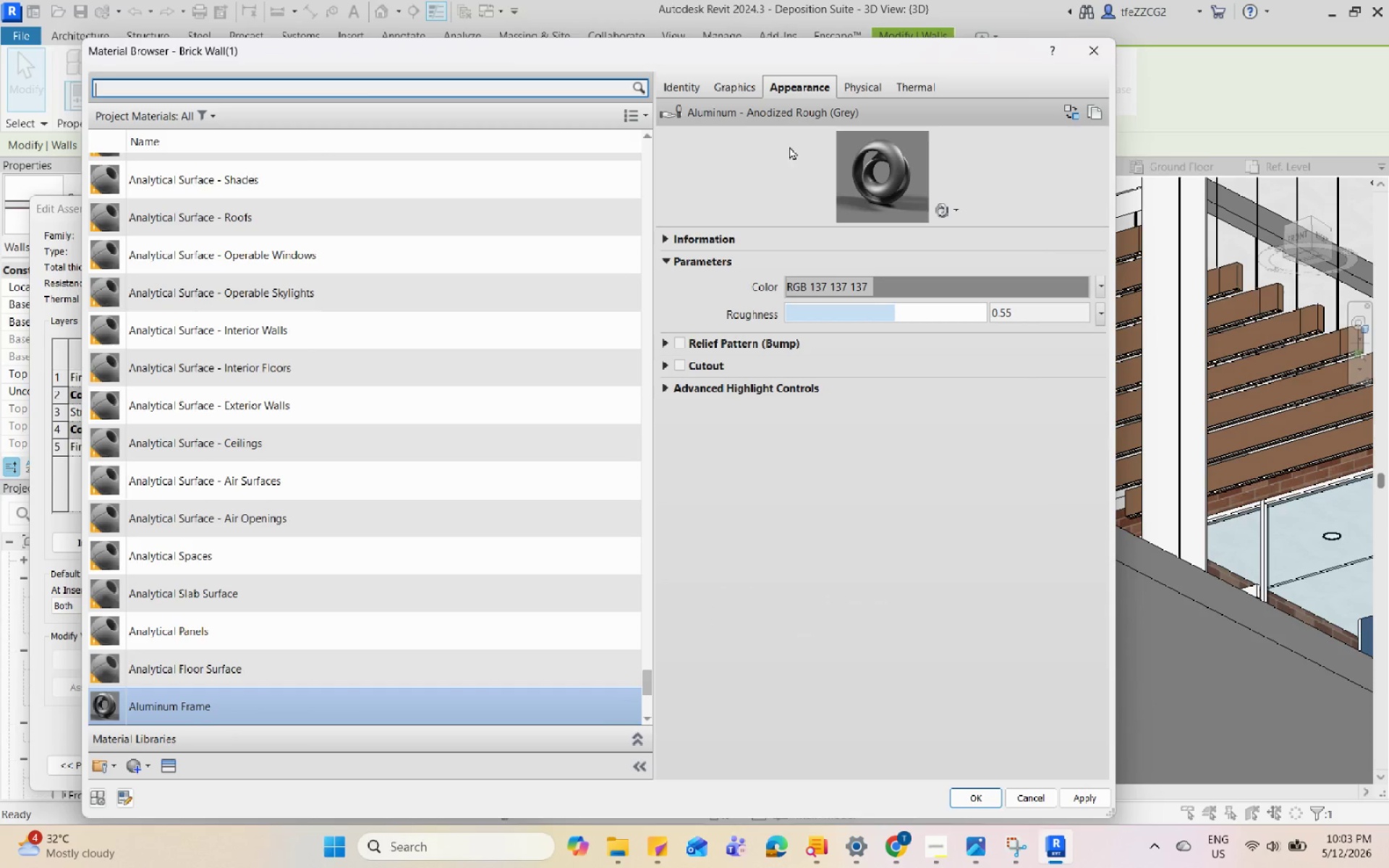 
left_click([165, 769])
 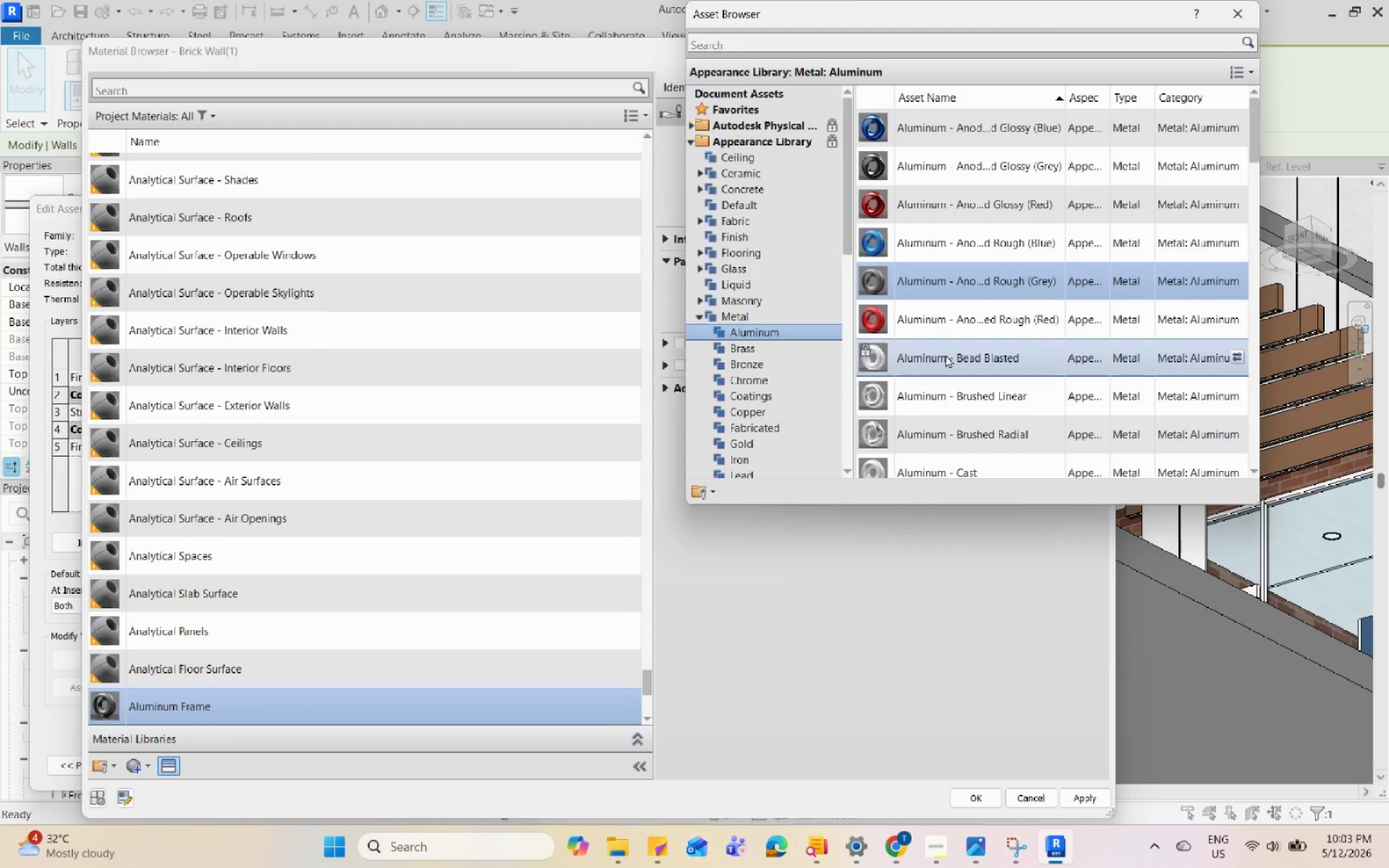 
scroll: coordinate [972, 464], scroll_direction: down, amount: 10.0
 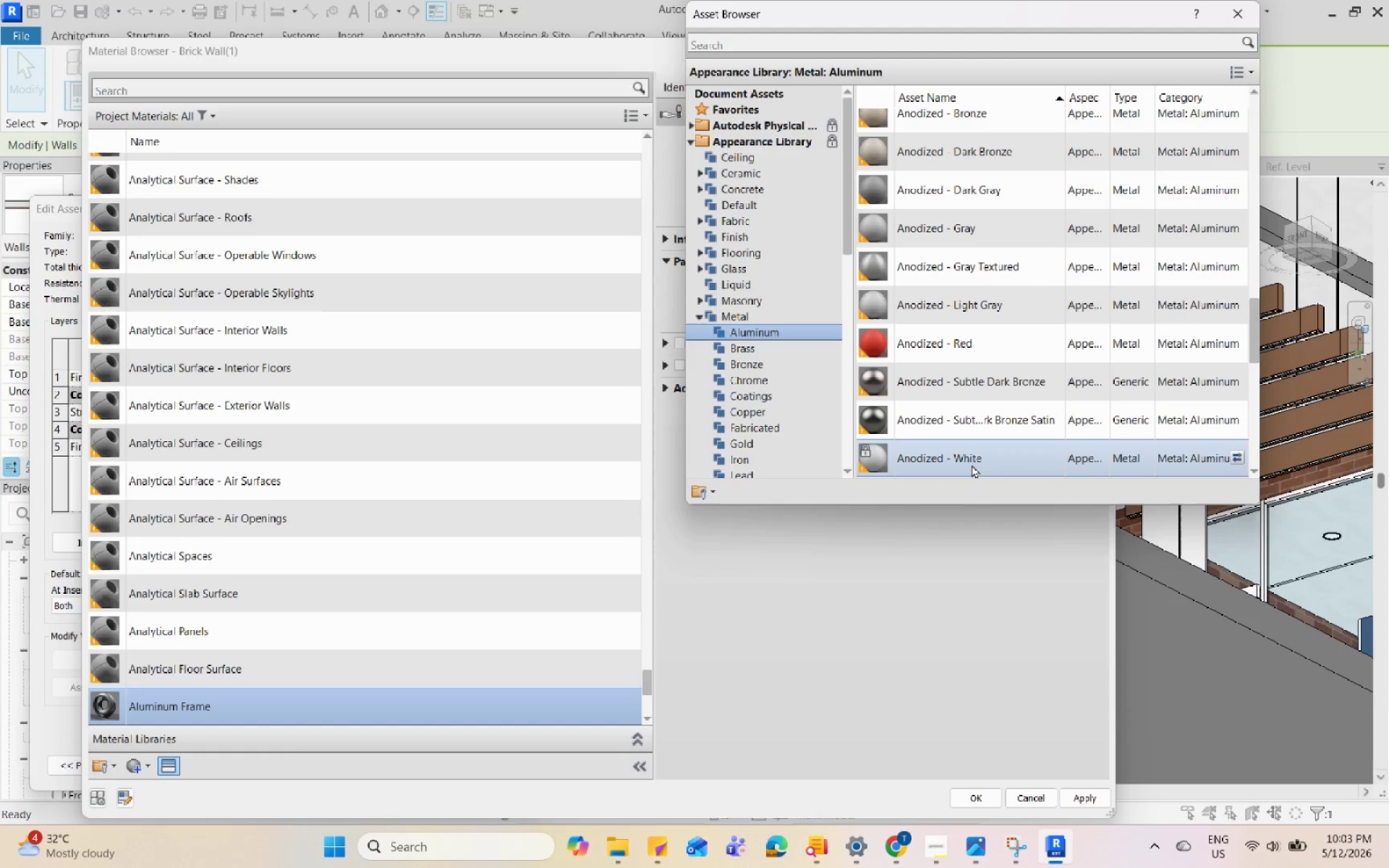 
mouse_move([1006, 445])
 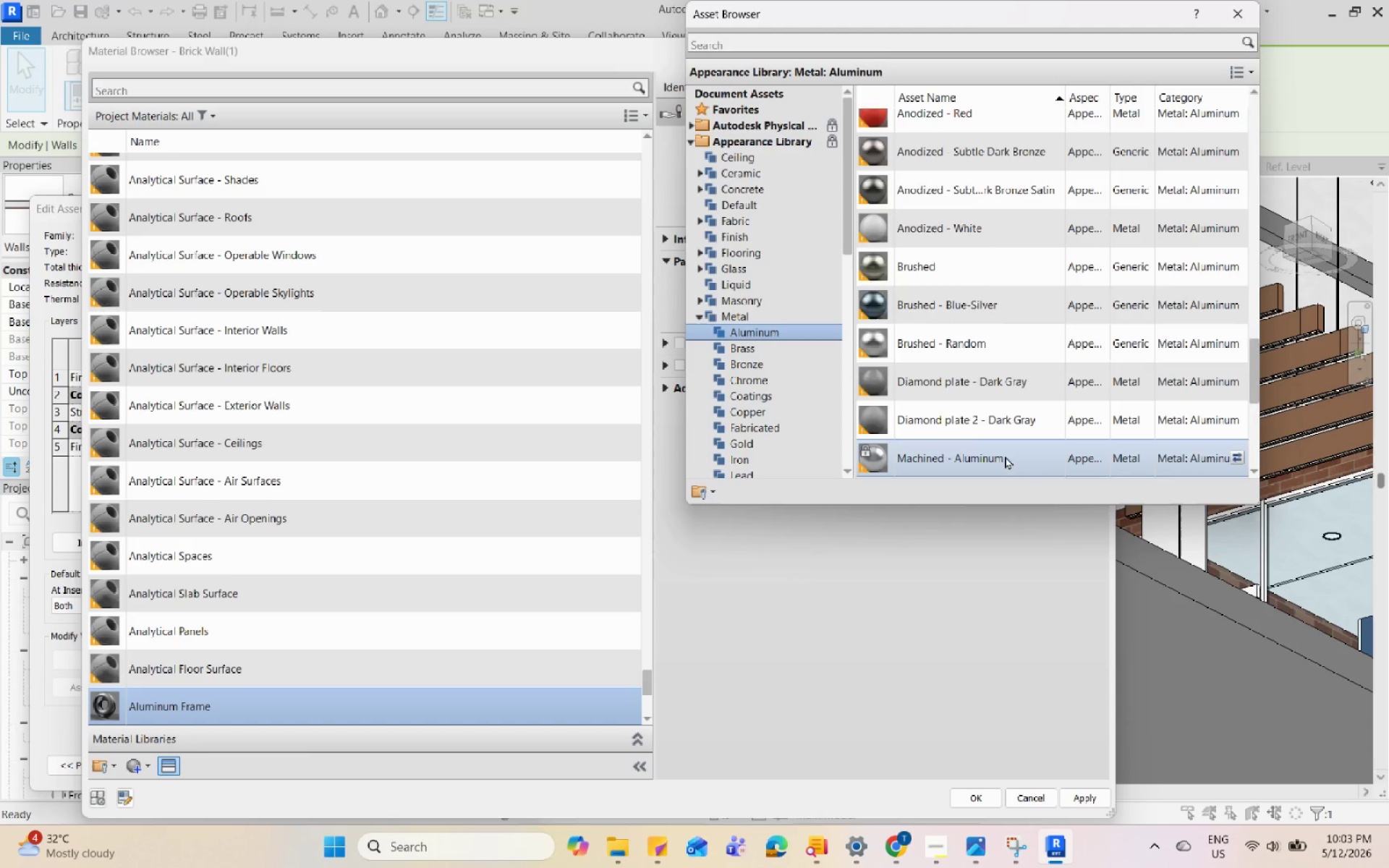 
scroll: coordinate [1005, 456], scroll_direction: down, amount: 3.0
 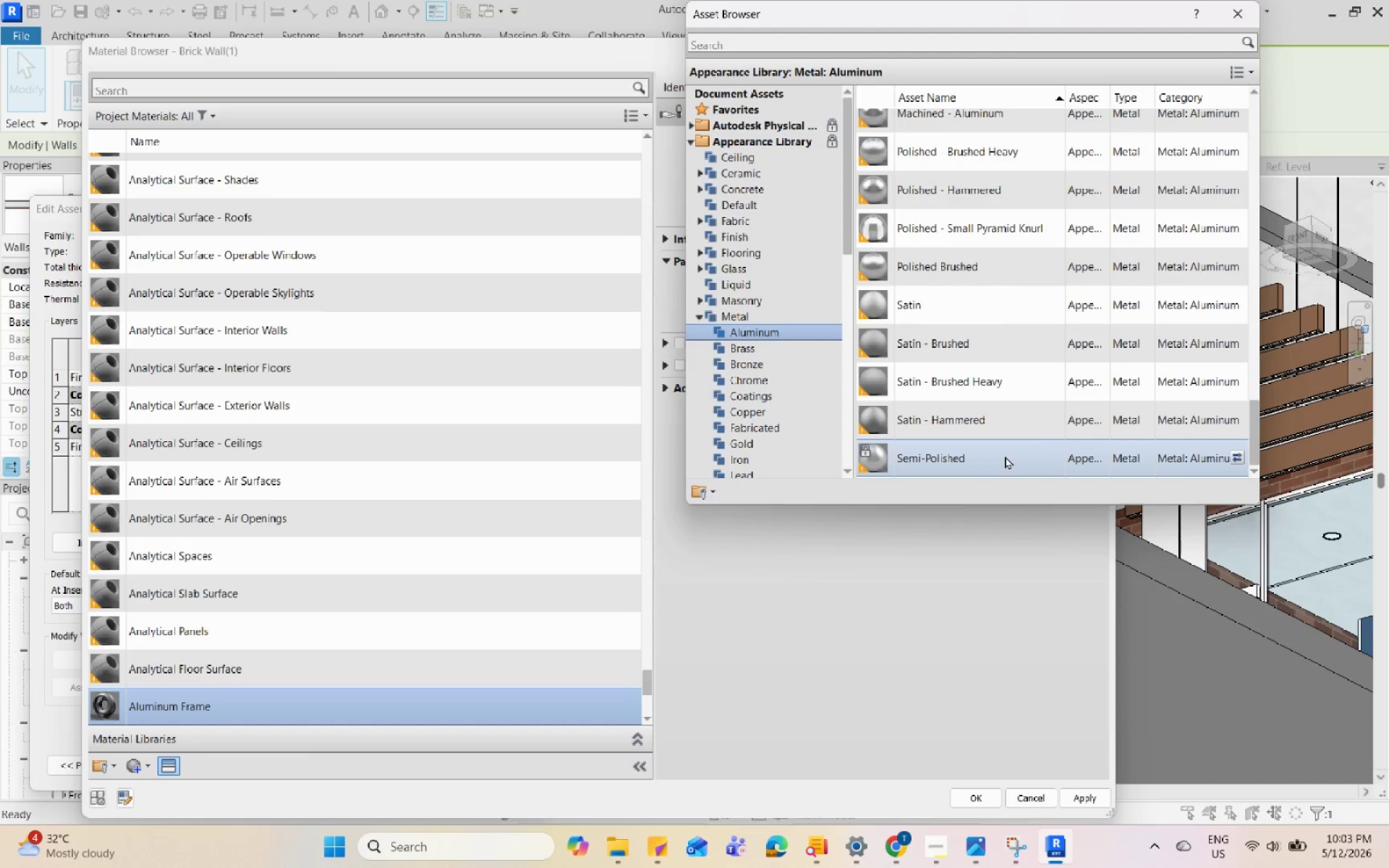 
left_click([1011, 433])
 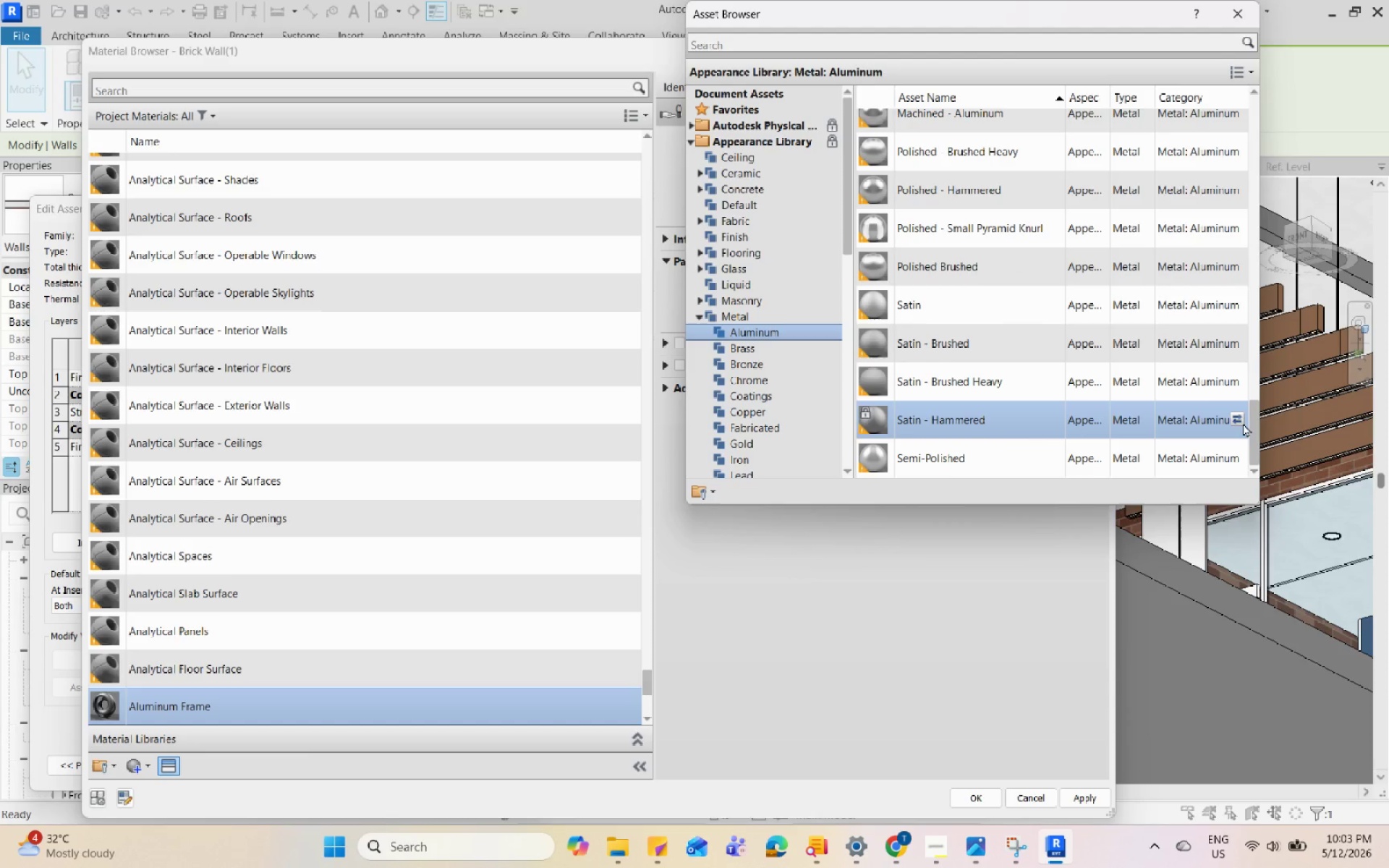 
left_click([1238, 416])
 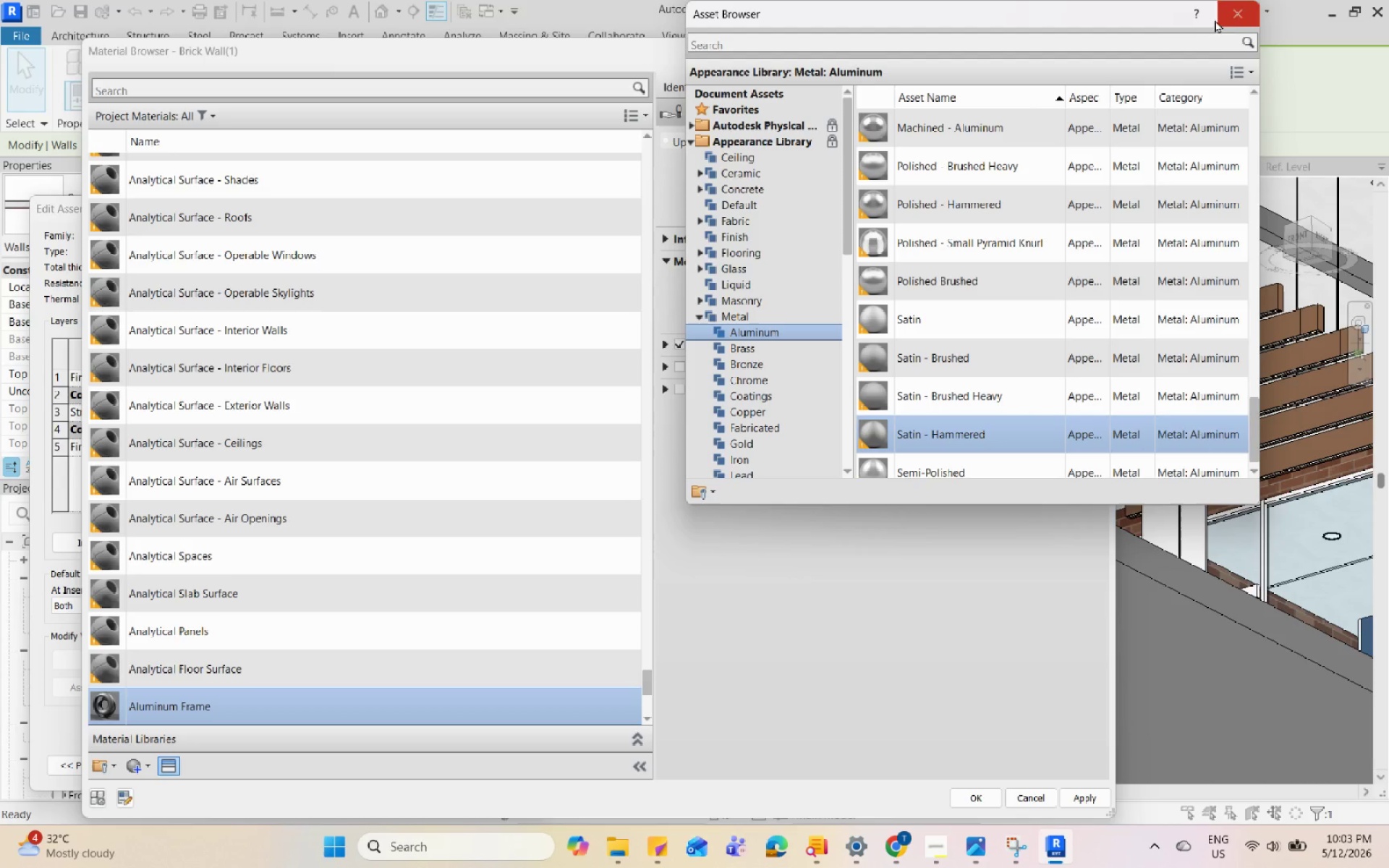 
left_click([1225, 9])
 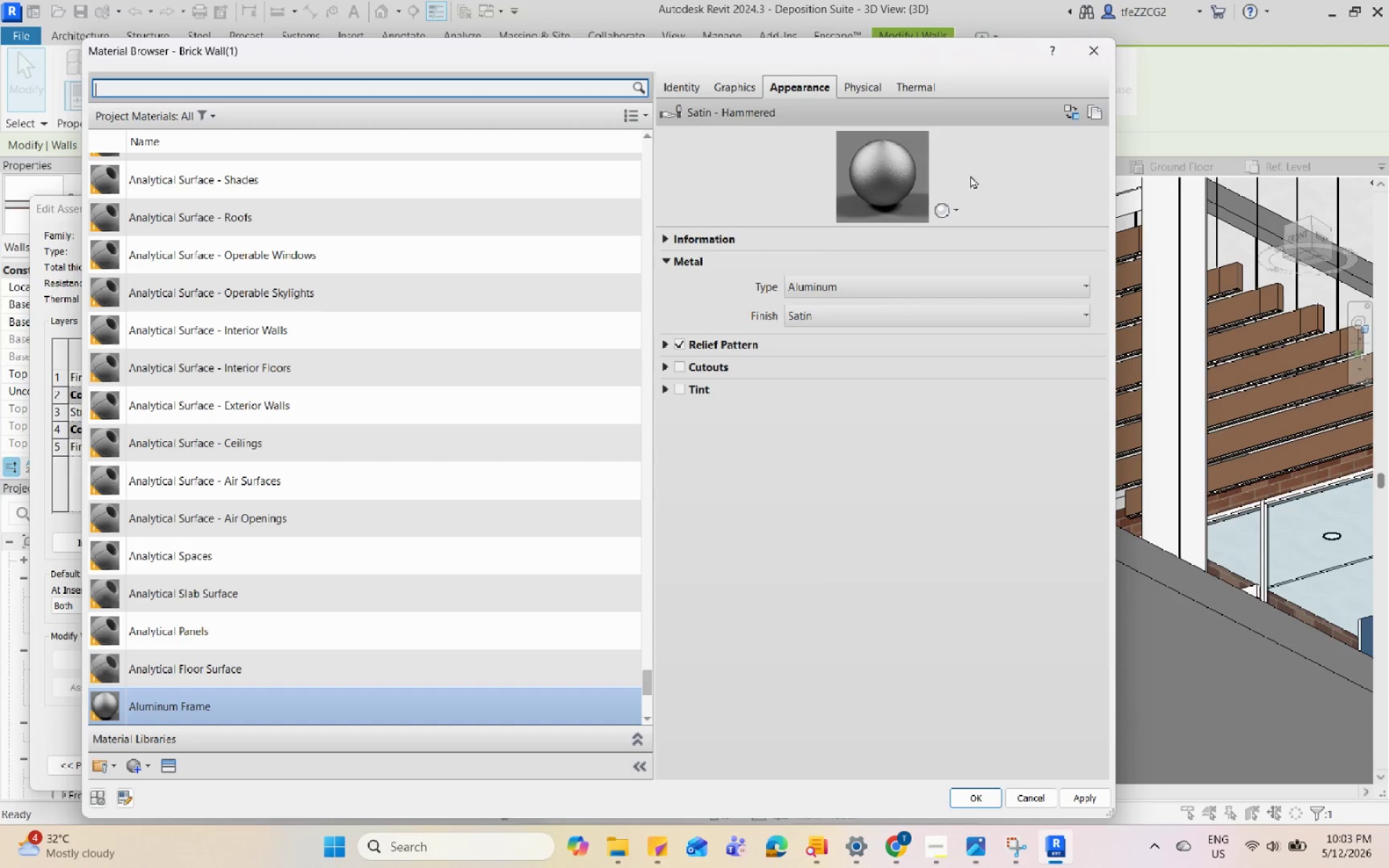 
left_click([998, 163])
 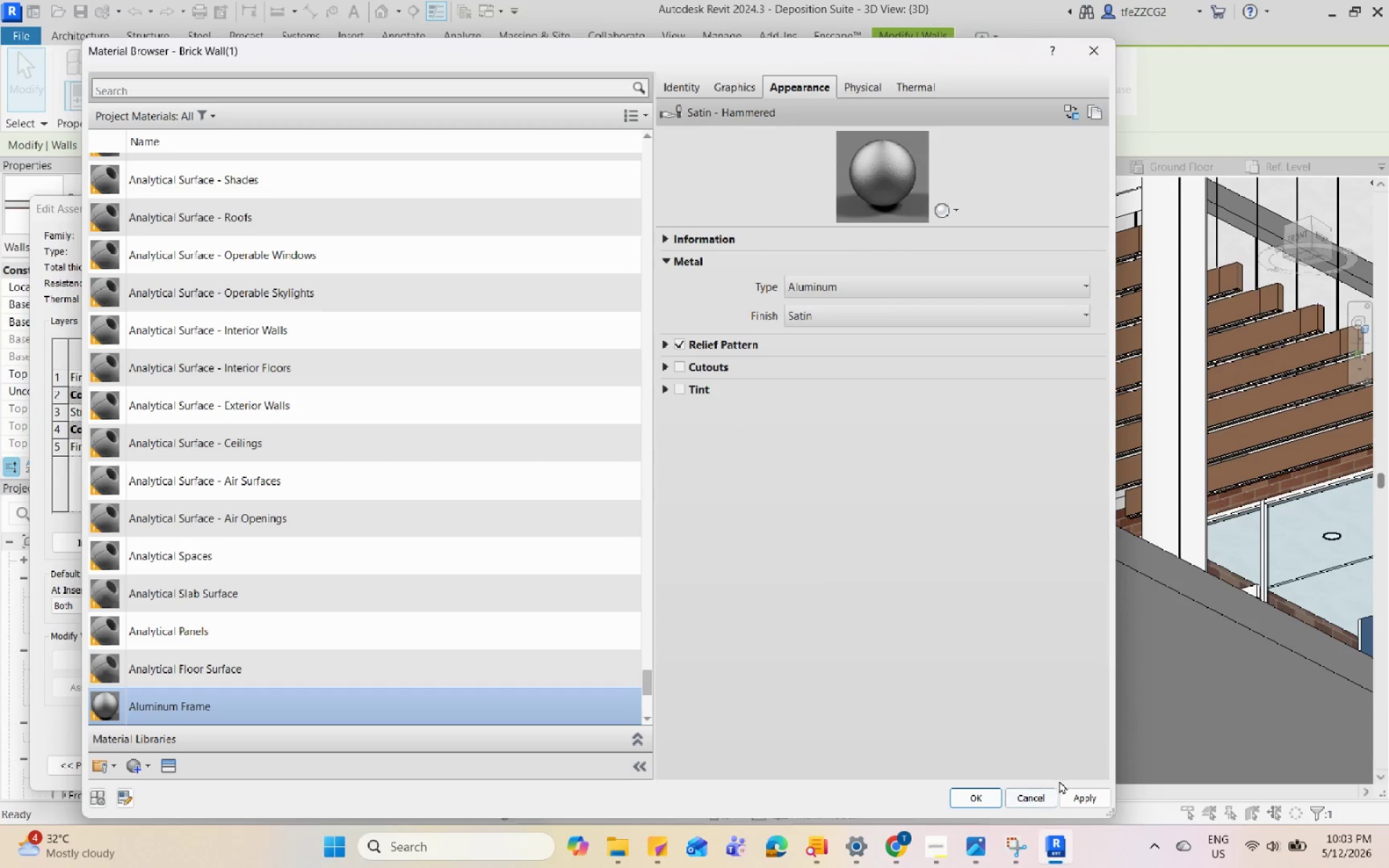 
left_click([1074, 793])
 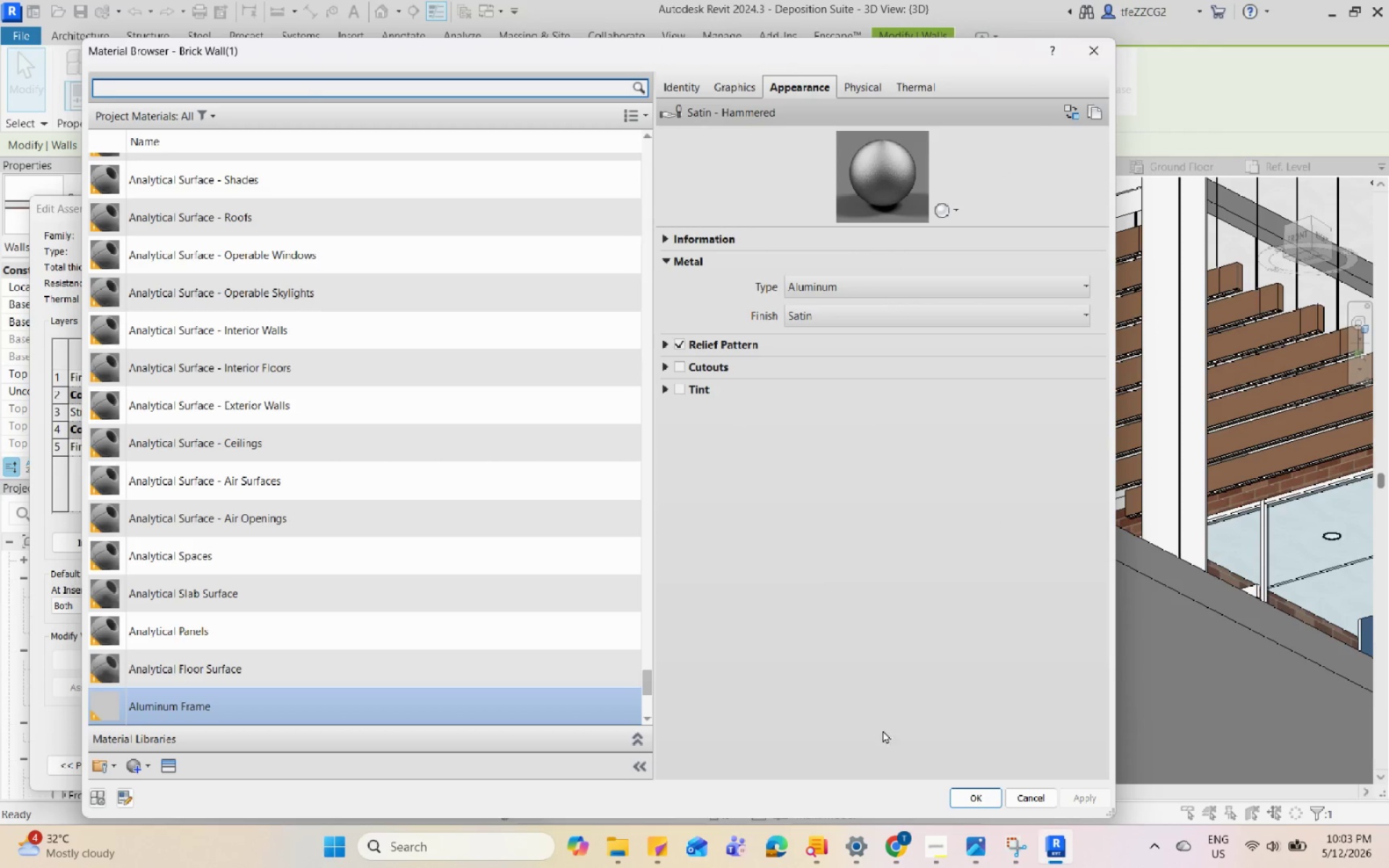 
left_click([993, 800])
 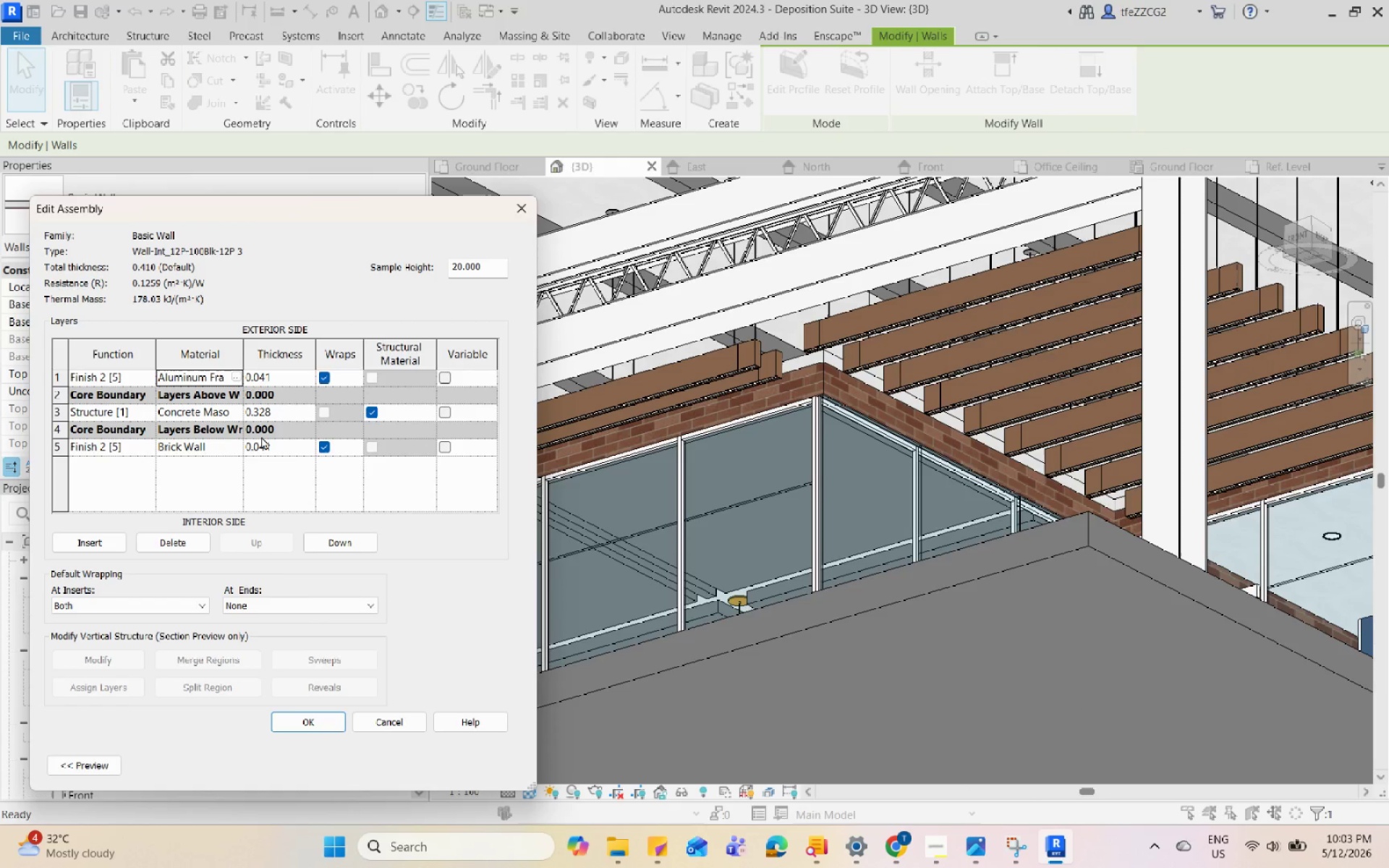 
left_click([239, 448])
 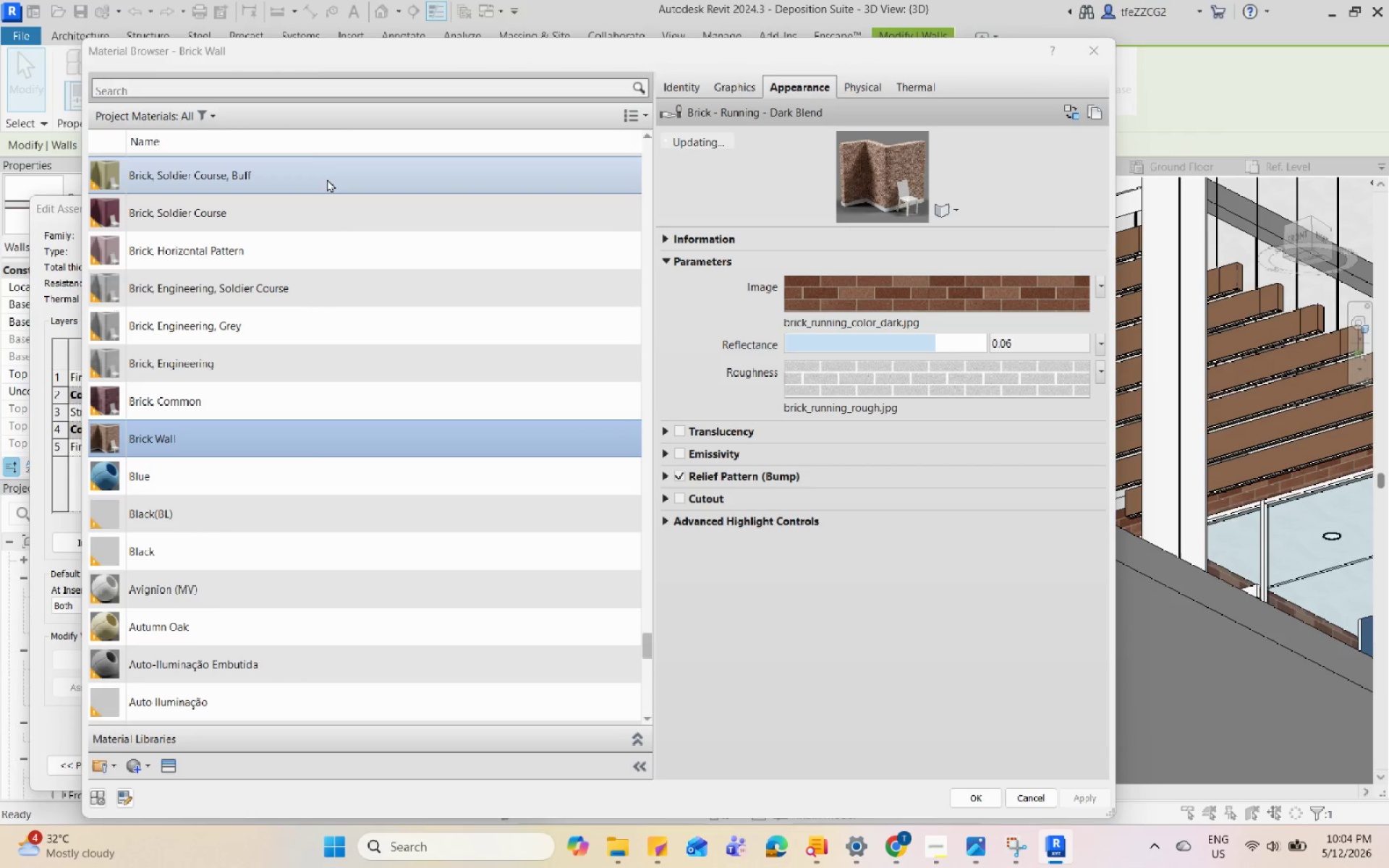 
left_click([347, 91])
 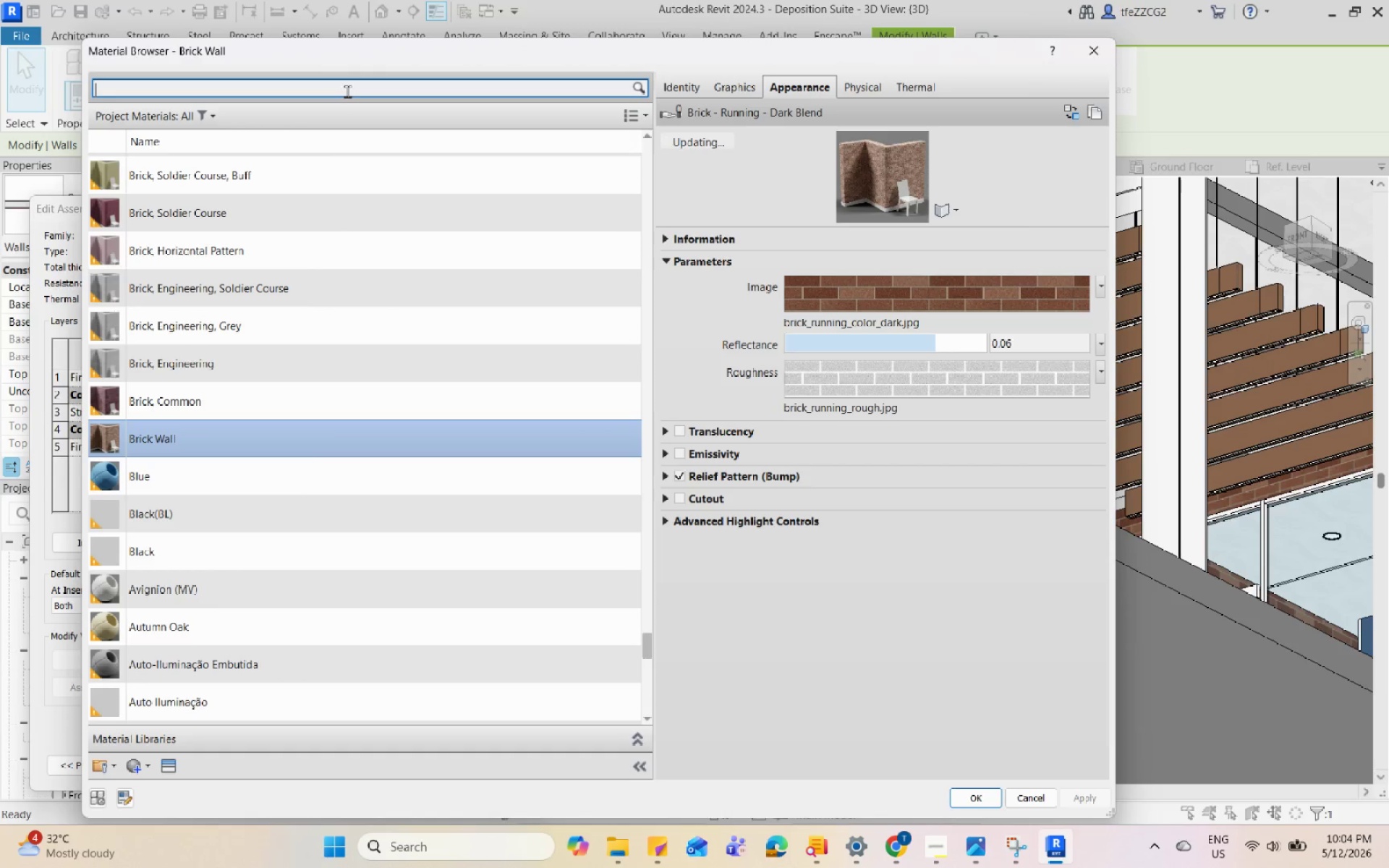 
type(alum)
 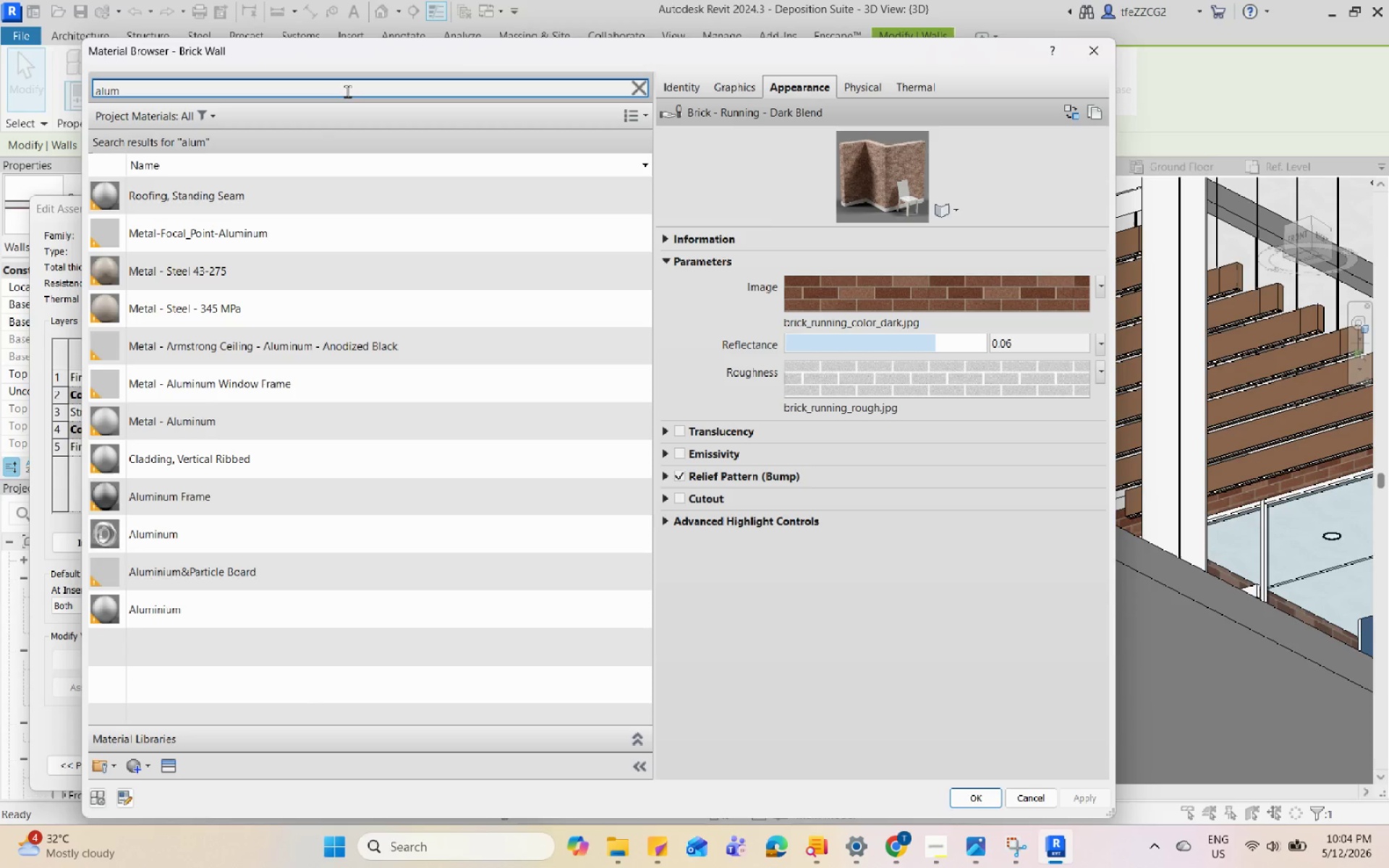 
left_click([343, 498])
 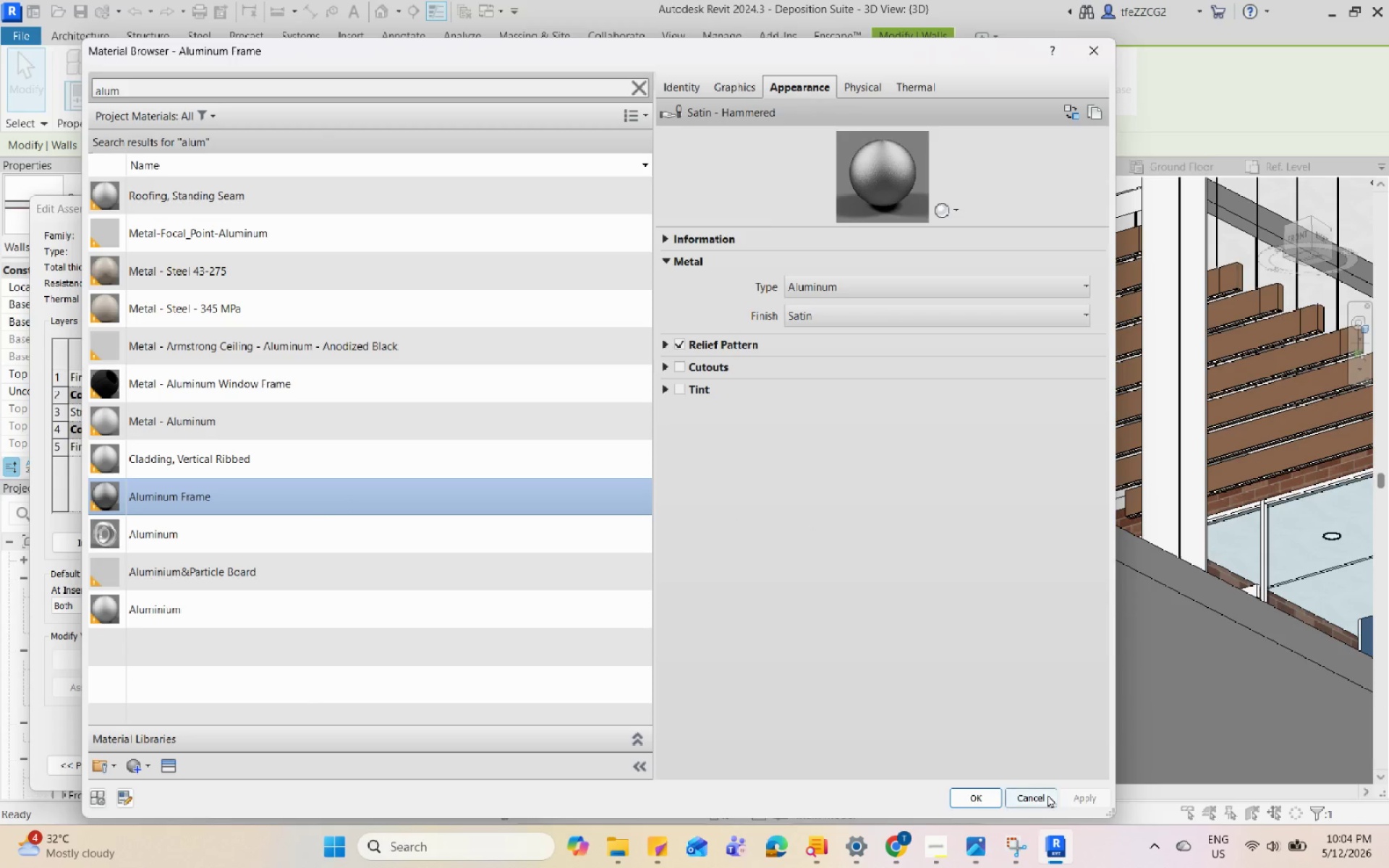 
left_click([982, 805])
 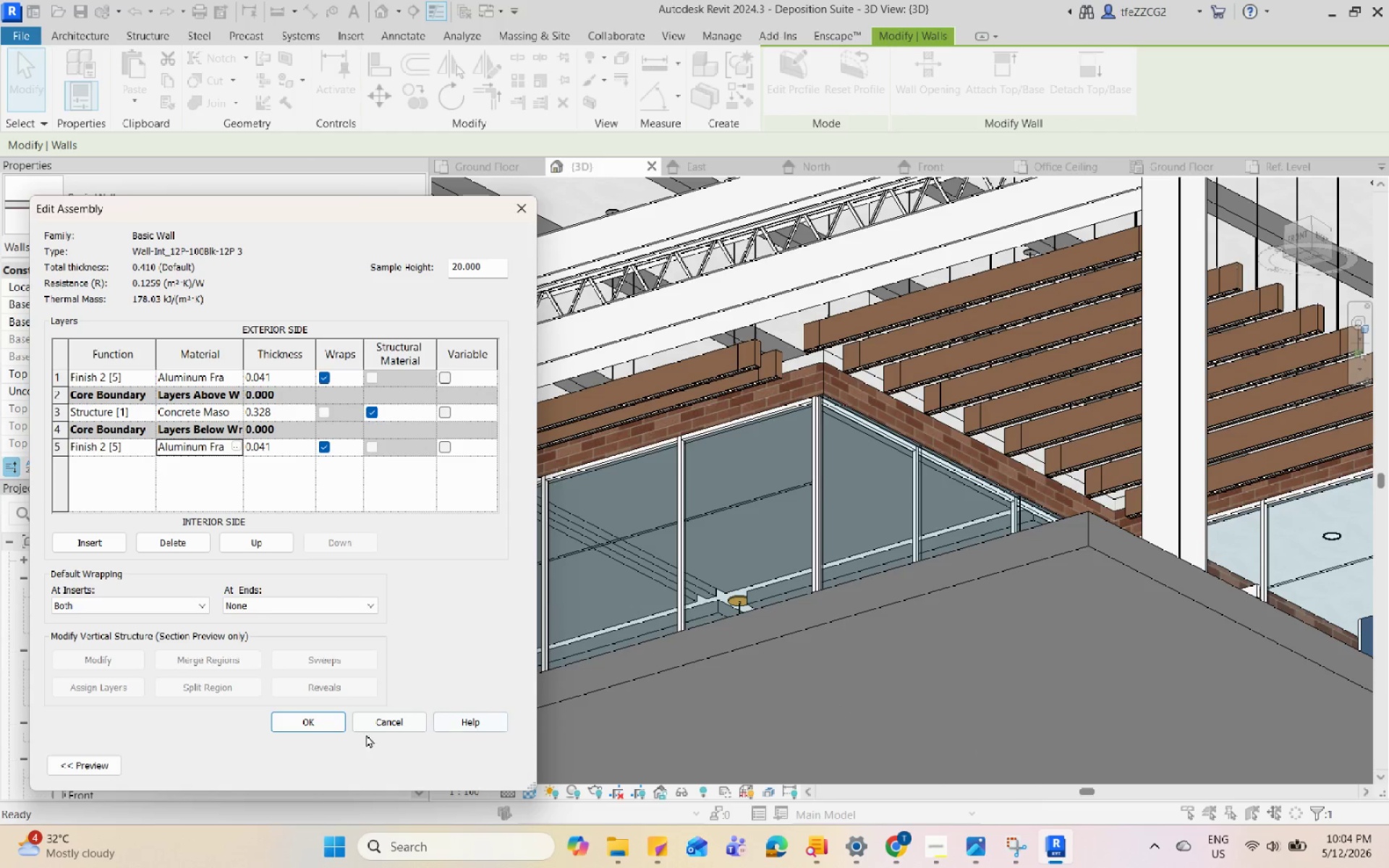 
left_click([302, 720])
 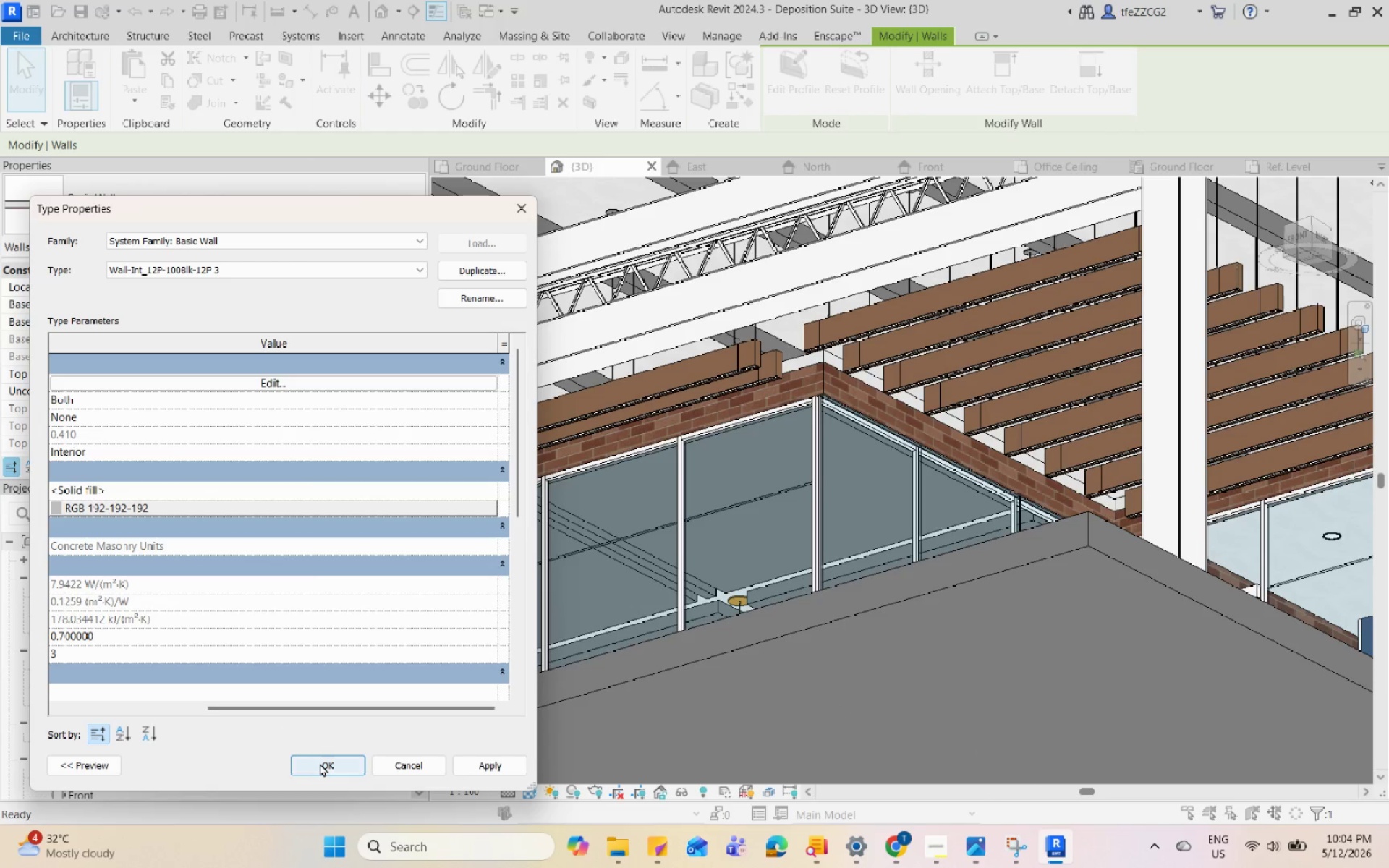 
left_click([487, 770])
 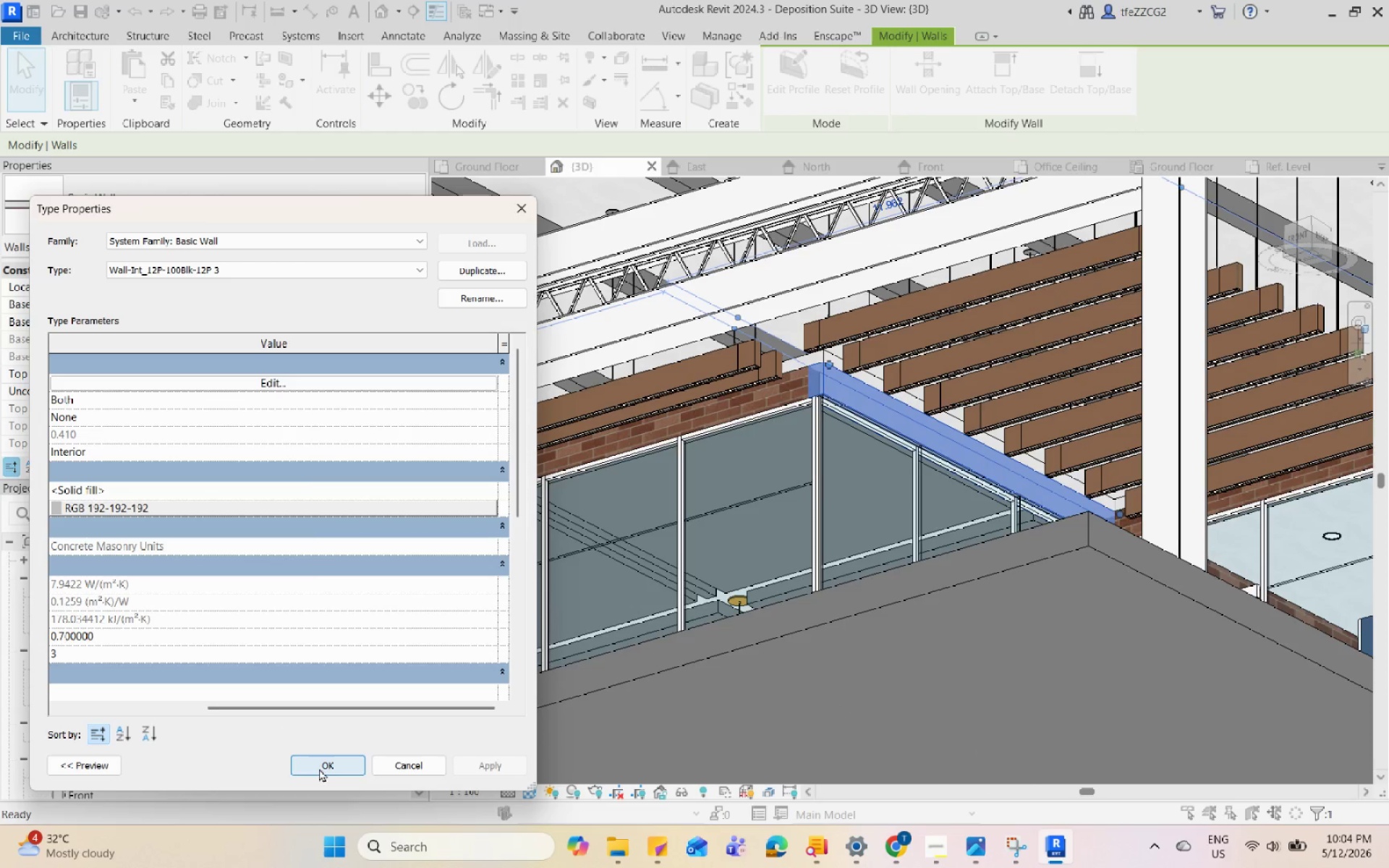 
left_click([314, 768])
 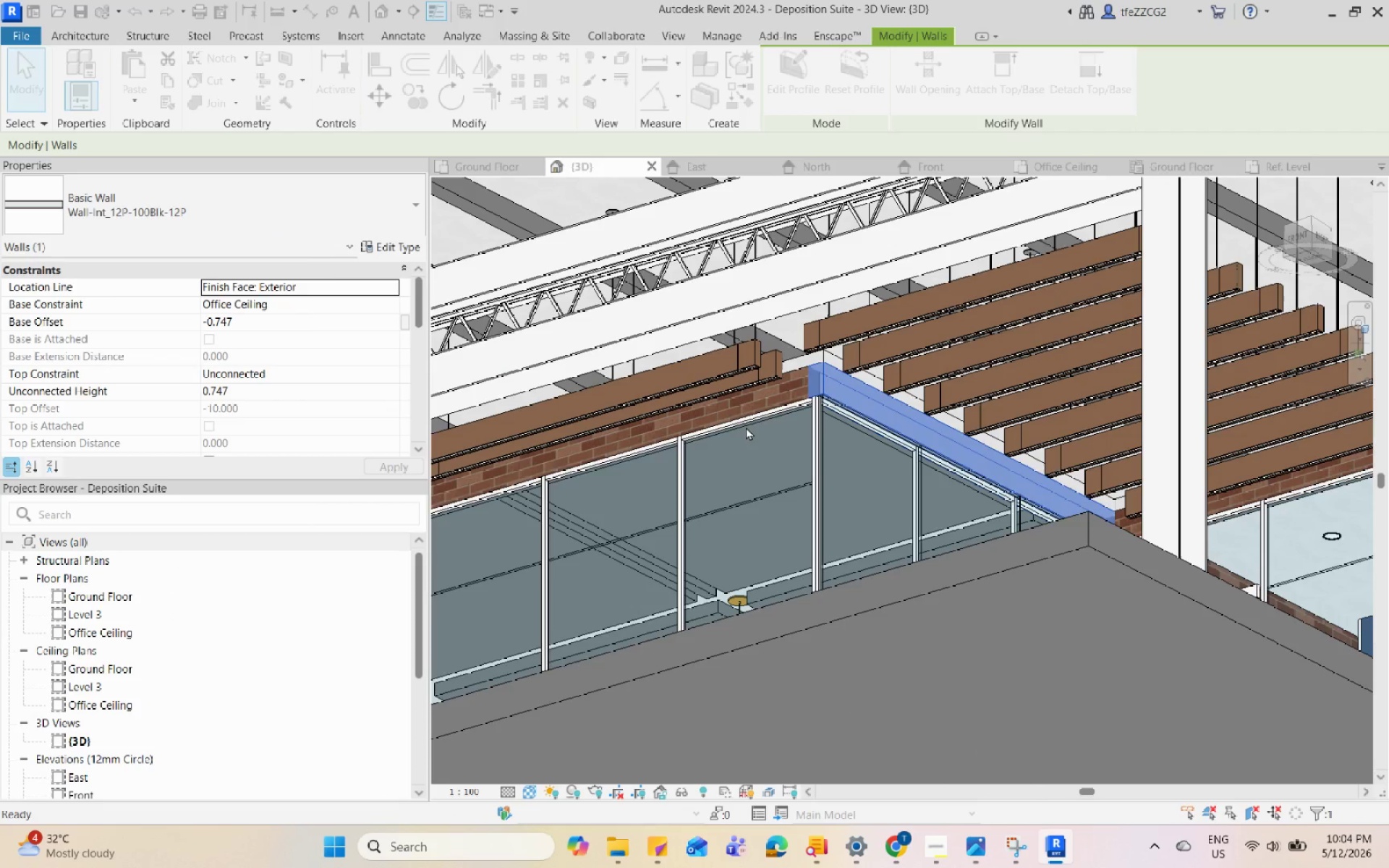 
key(Escape)
 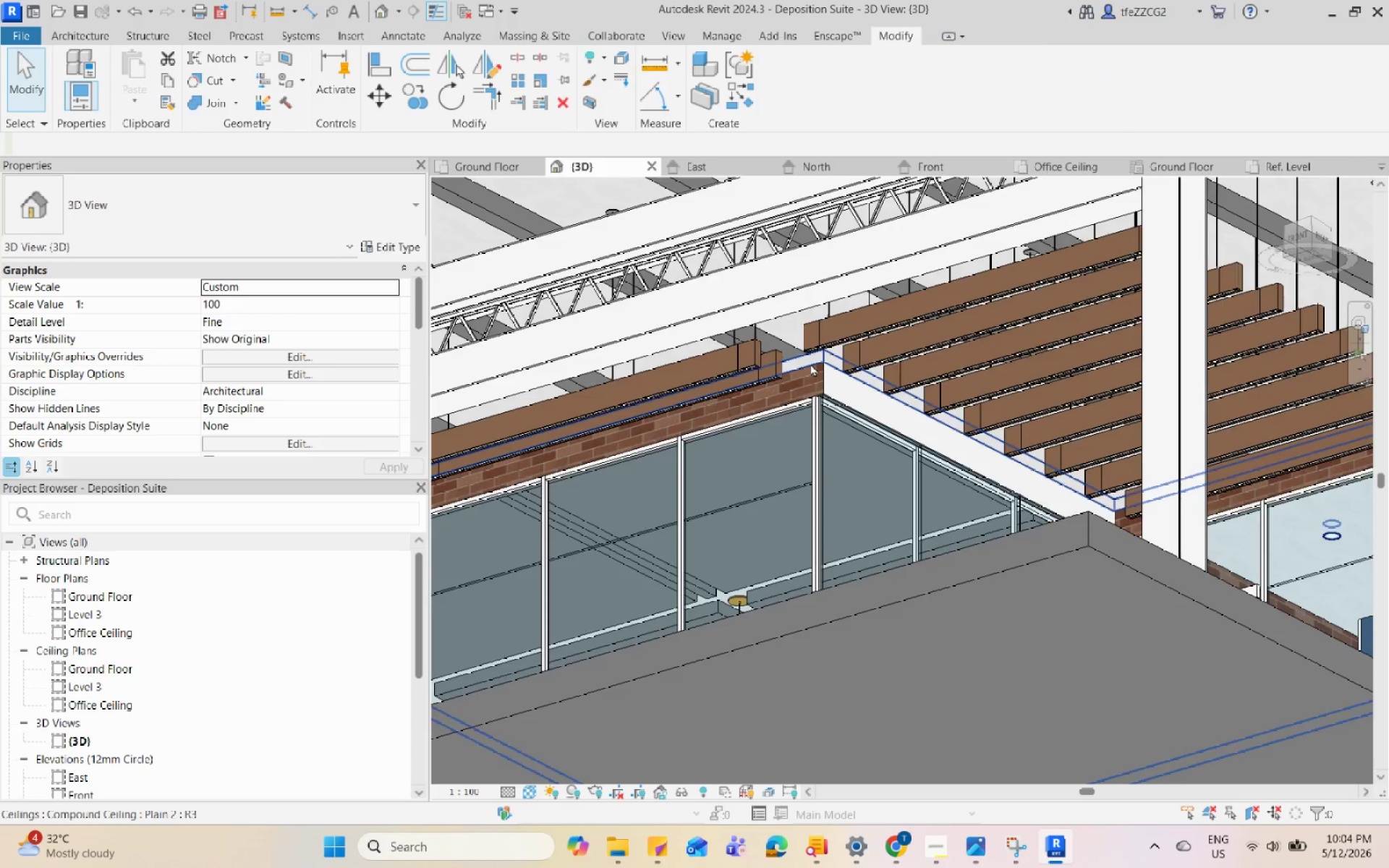 
scroll: coordinate [810, 363], scroll_direction: up, amount: 3.0
 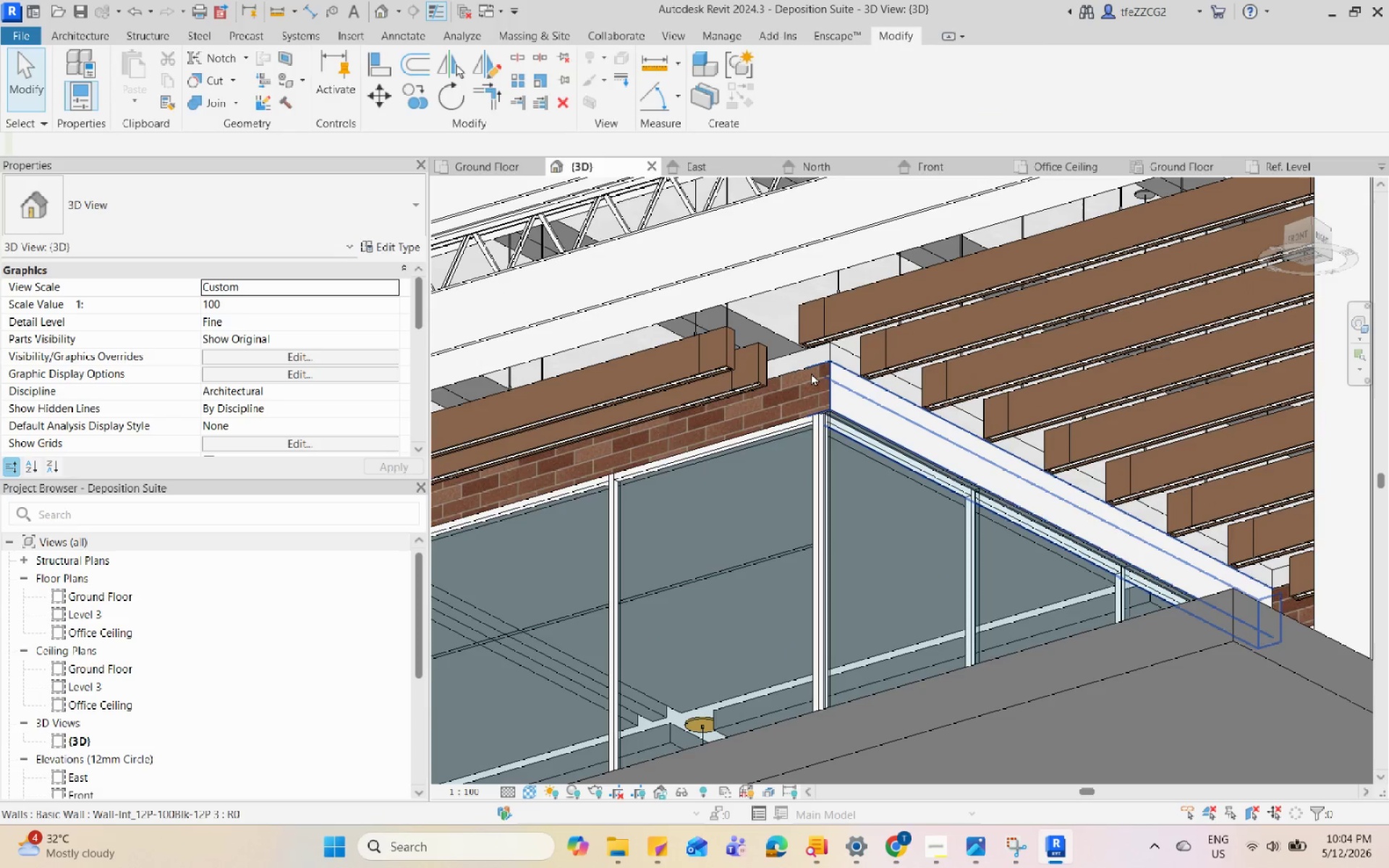 
left_click([811, 373])
 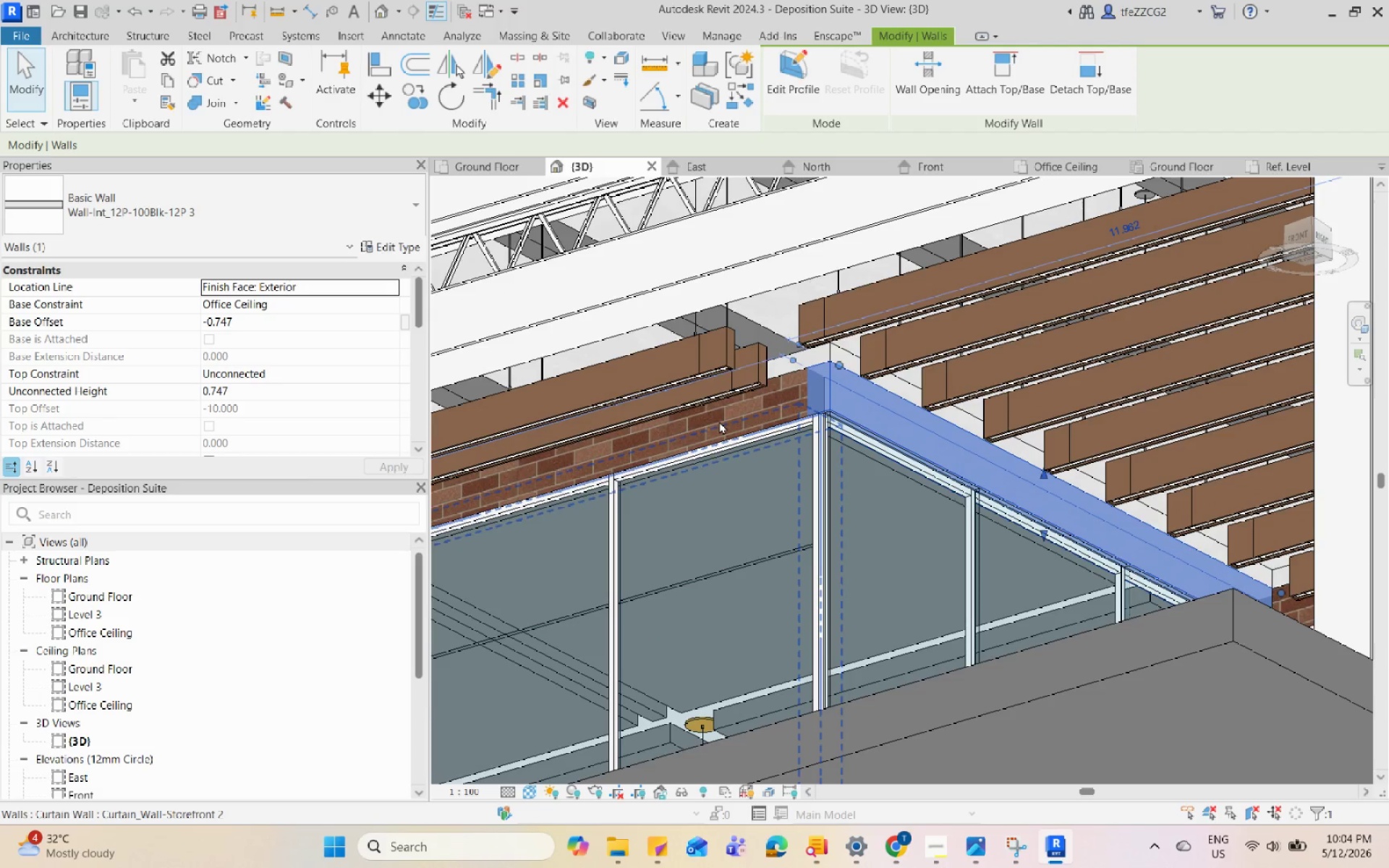 
hold_key(key=ShiftLeft, duration=1.26)
 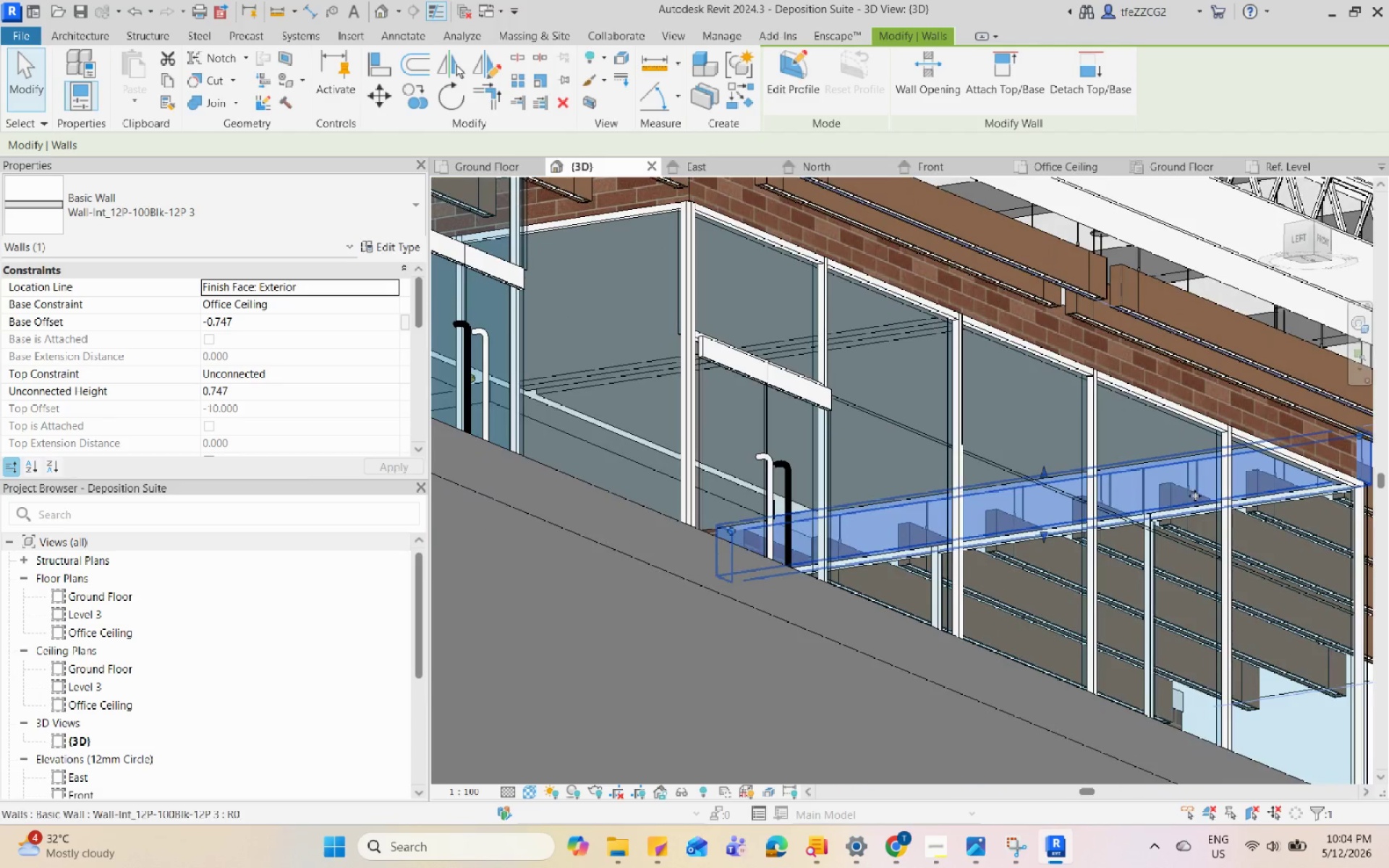 
scroll: coordinate [915, 297], scroll_direction: up, amount: 4.0
 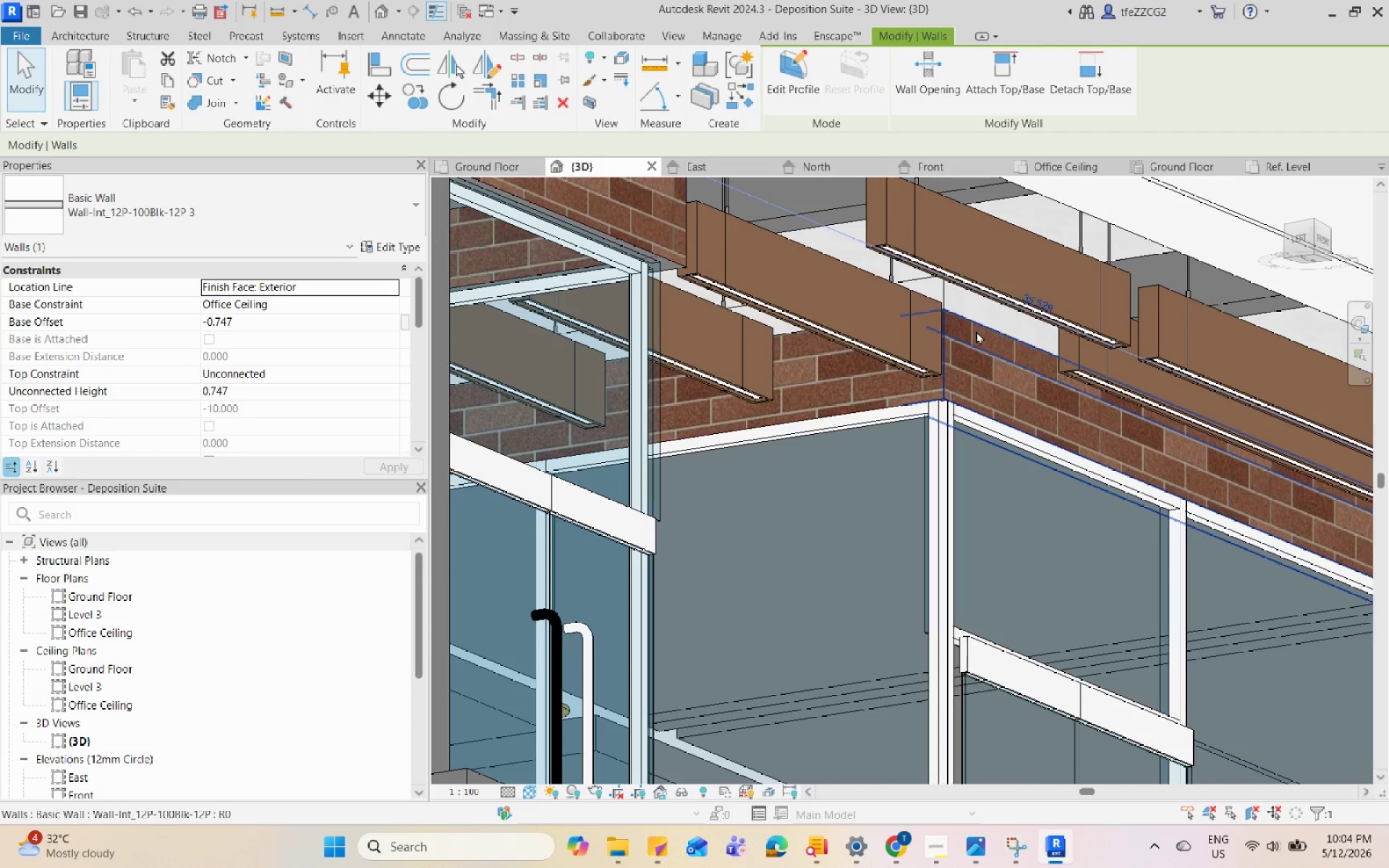 
left_click([976, 331])
 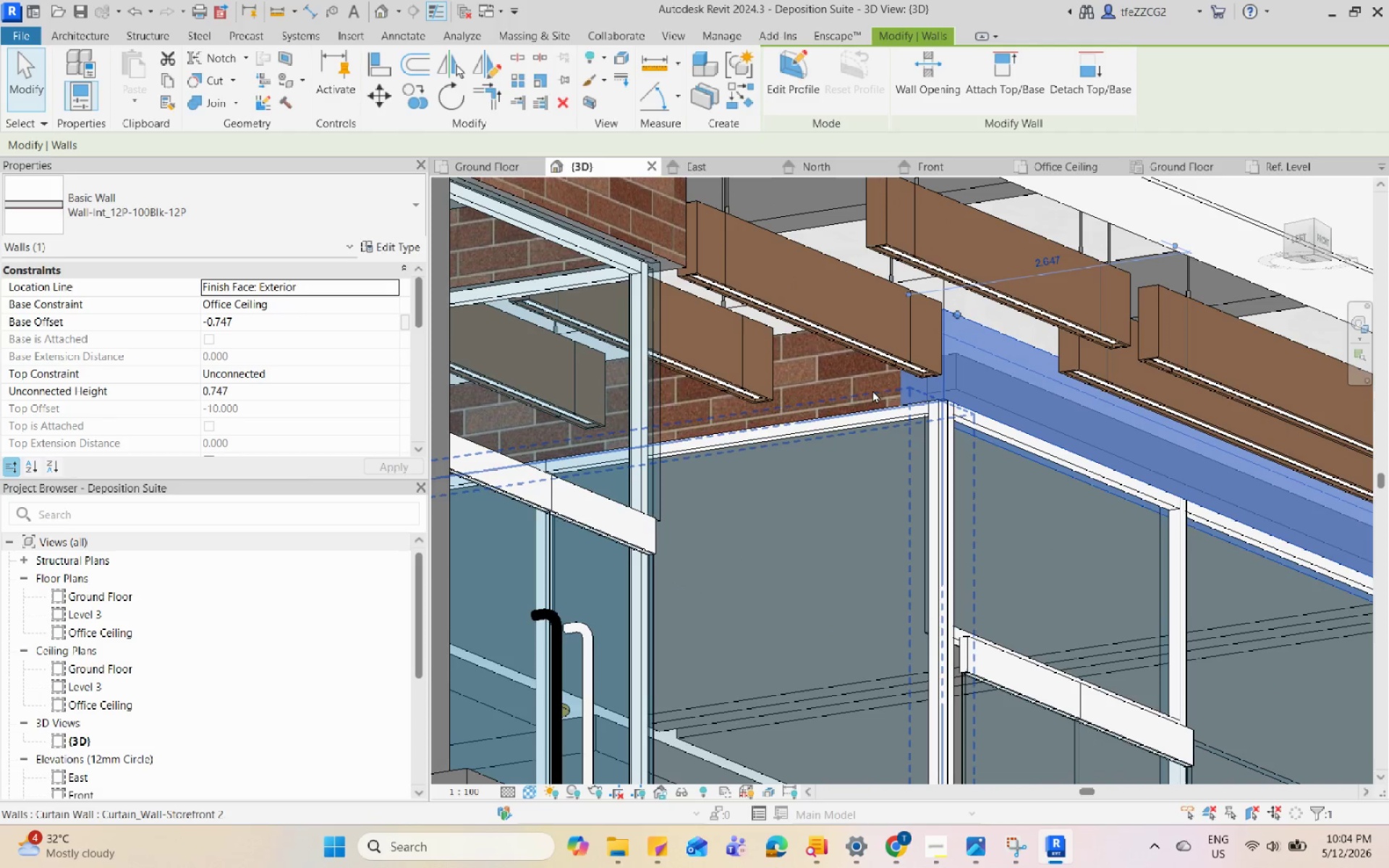 
hold_key(key=ControlLeft, duration=0.39)
 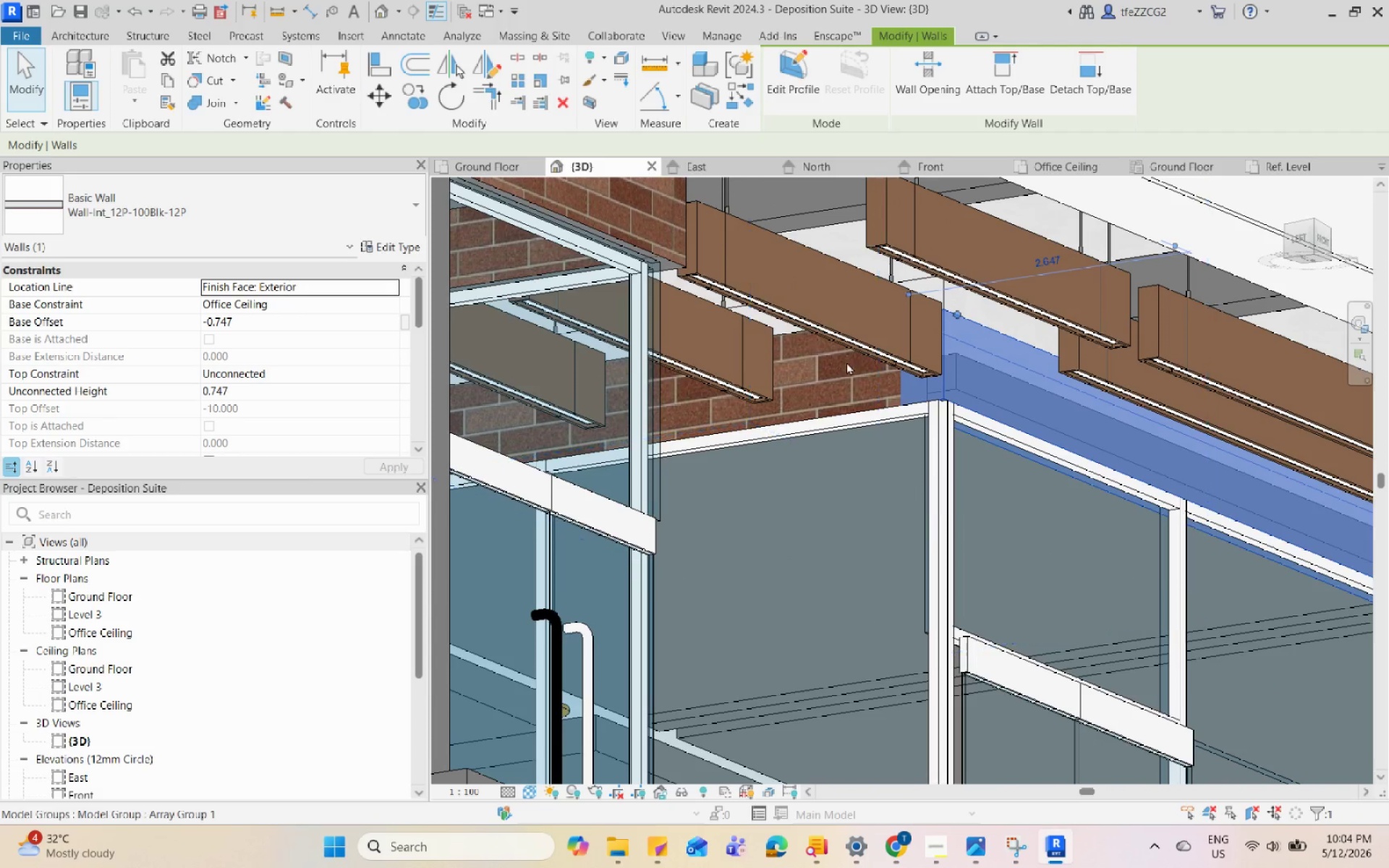 
hold_key(key=ControlLeft, duration=0.78)
 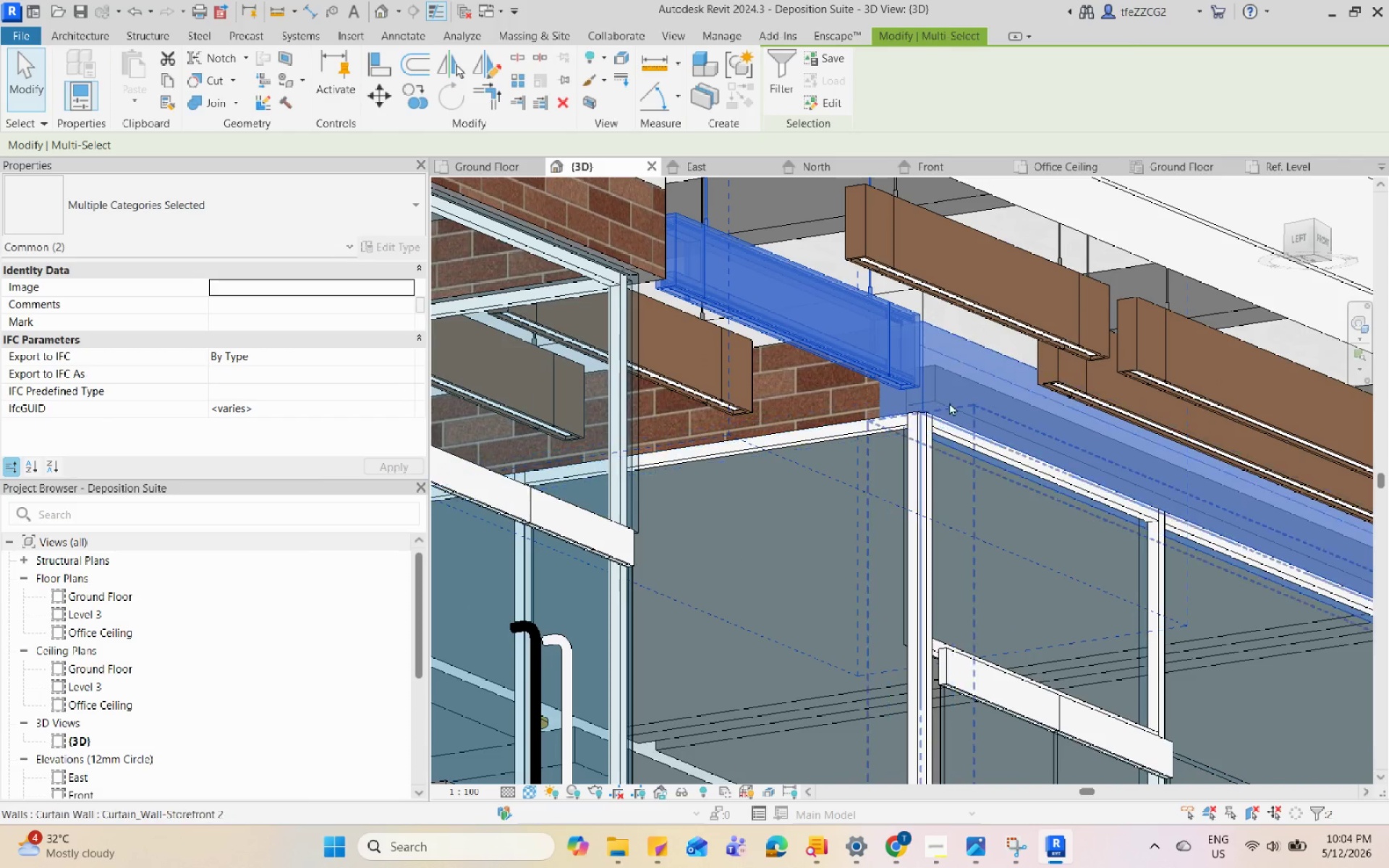 
scroll: coordinate [844, 362], scroll_direction: up, amount: 4.0
 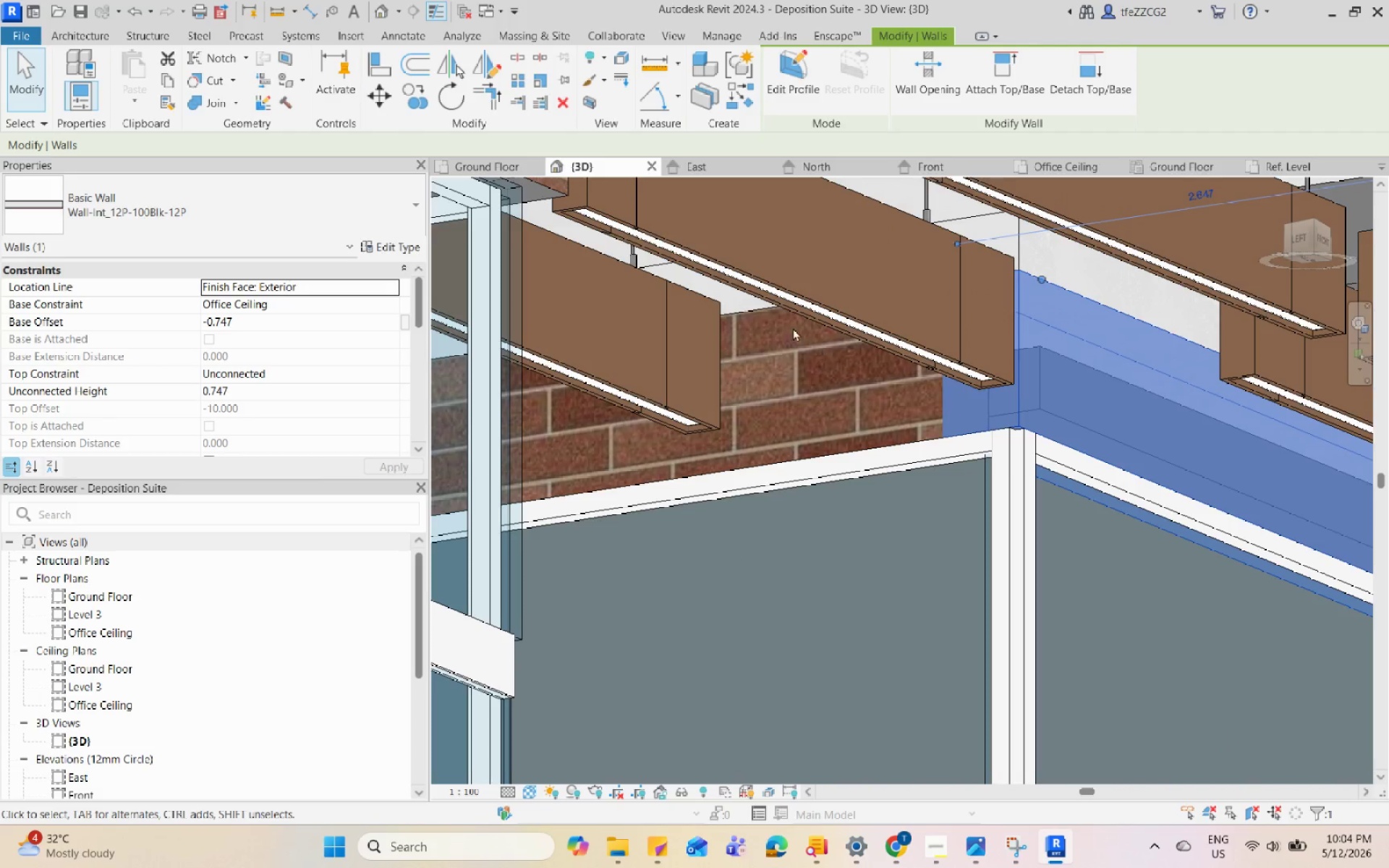 
left_click([773, 311])
 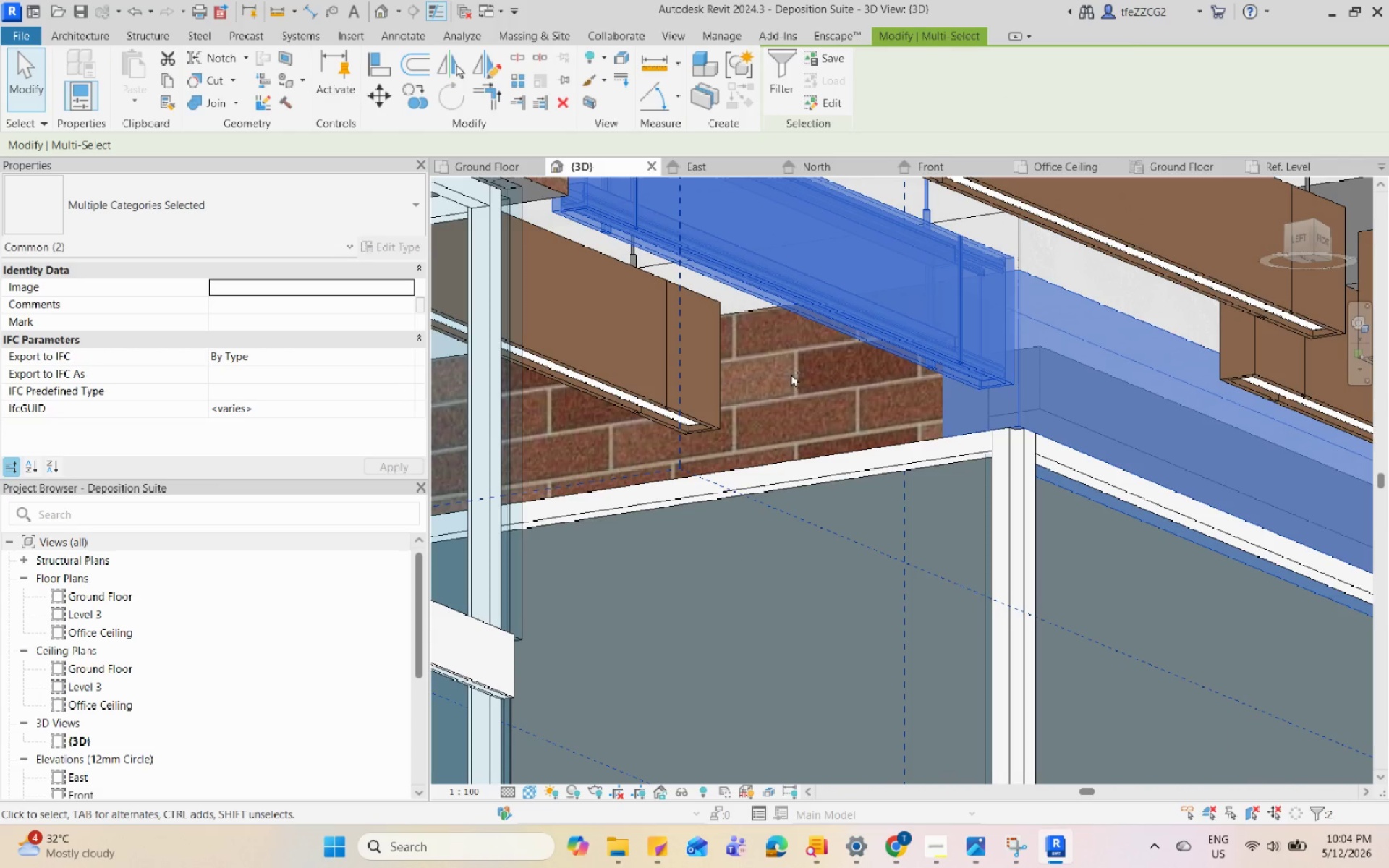 
scroll: coordinate [795, 391], scroll_direction: down, amount: 4.0
 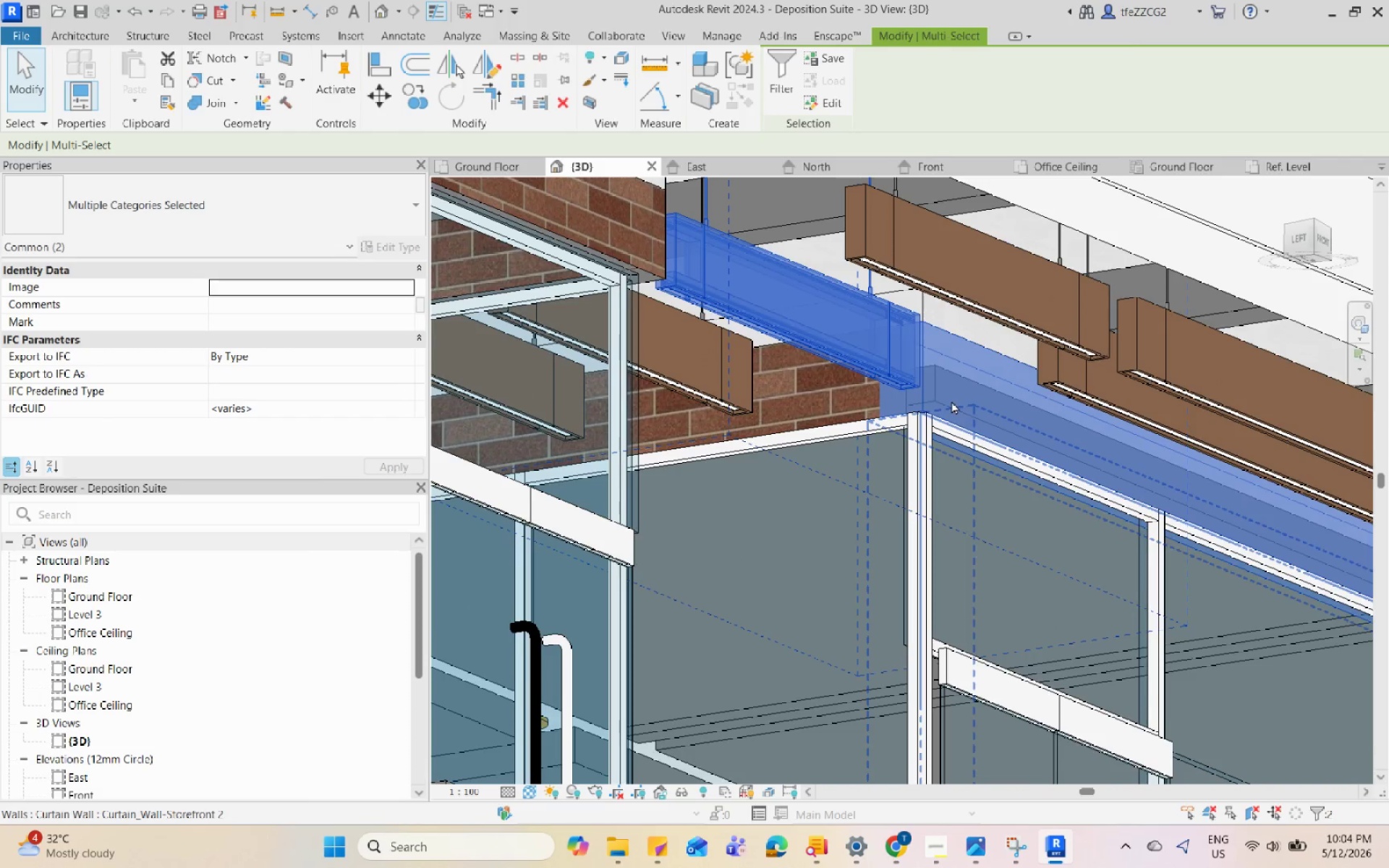 
key(Escape)
 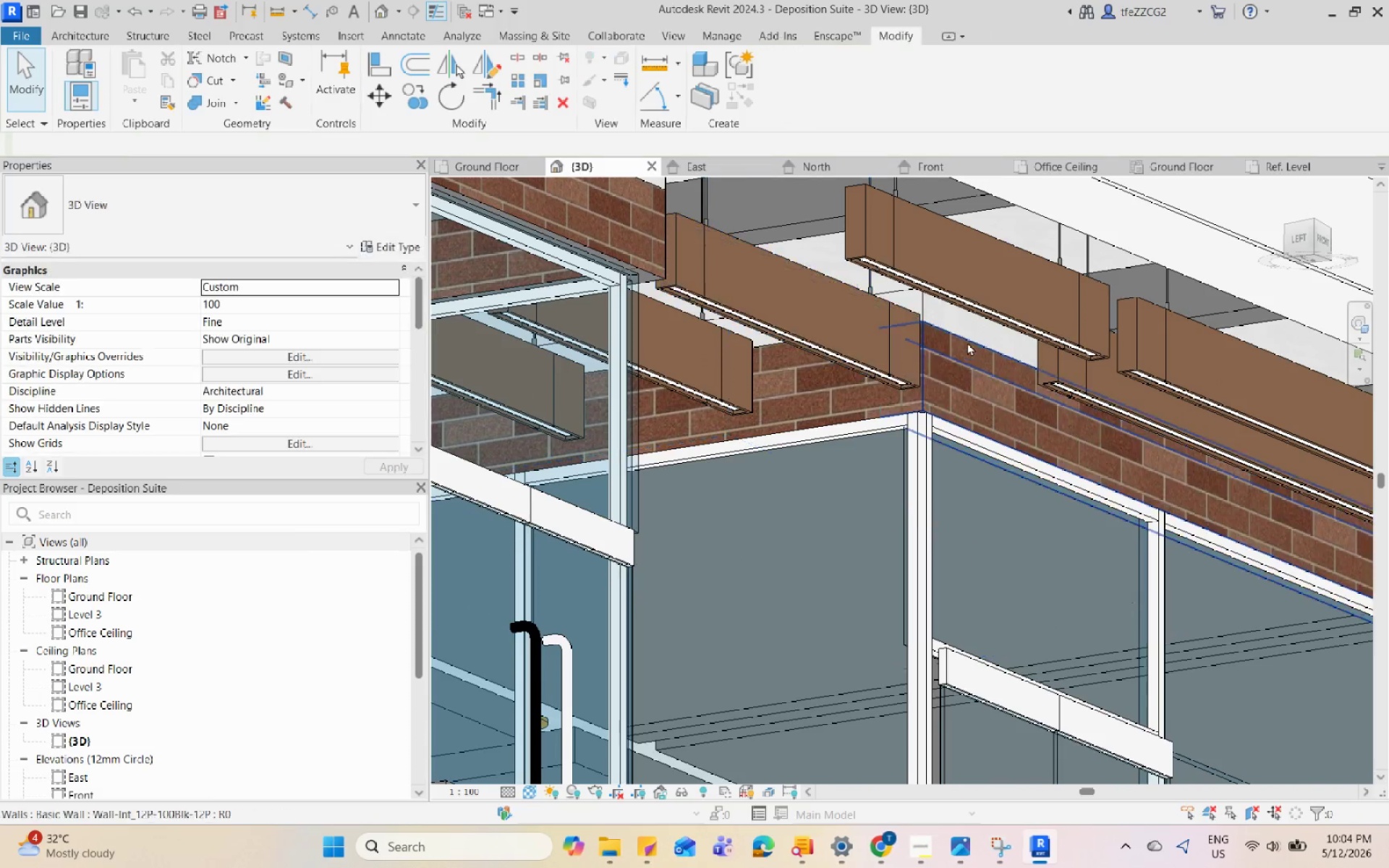 
left_click([967, 342])
 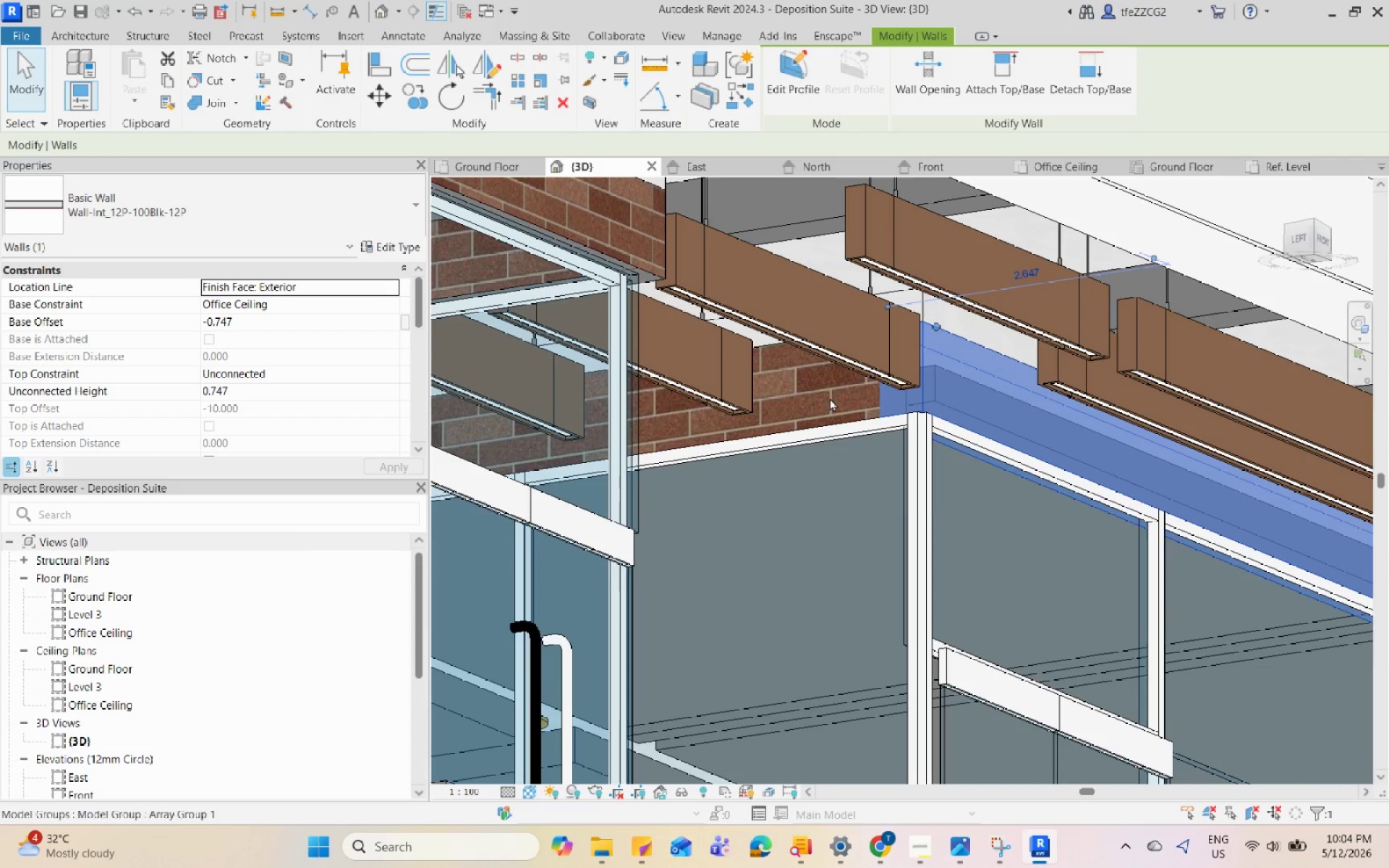 
scroll: coordinate [783, 407], scroll_direction: up, amount: 4.0
 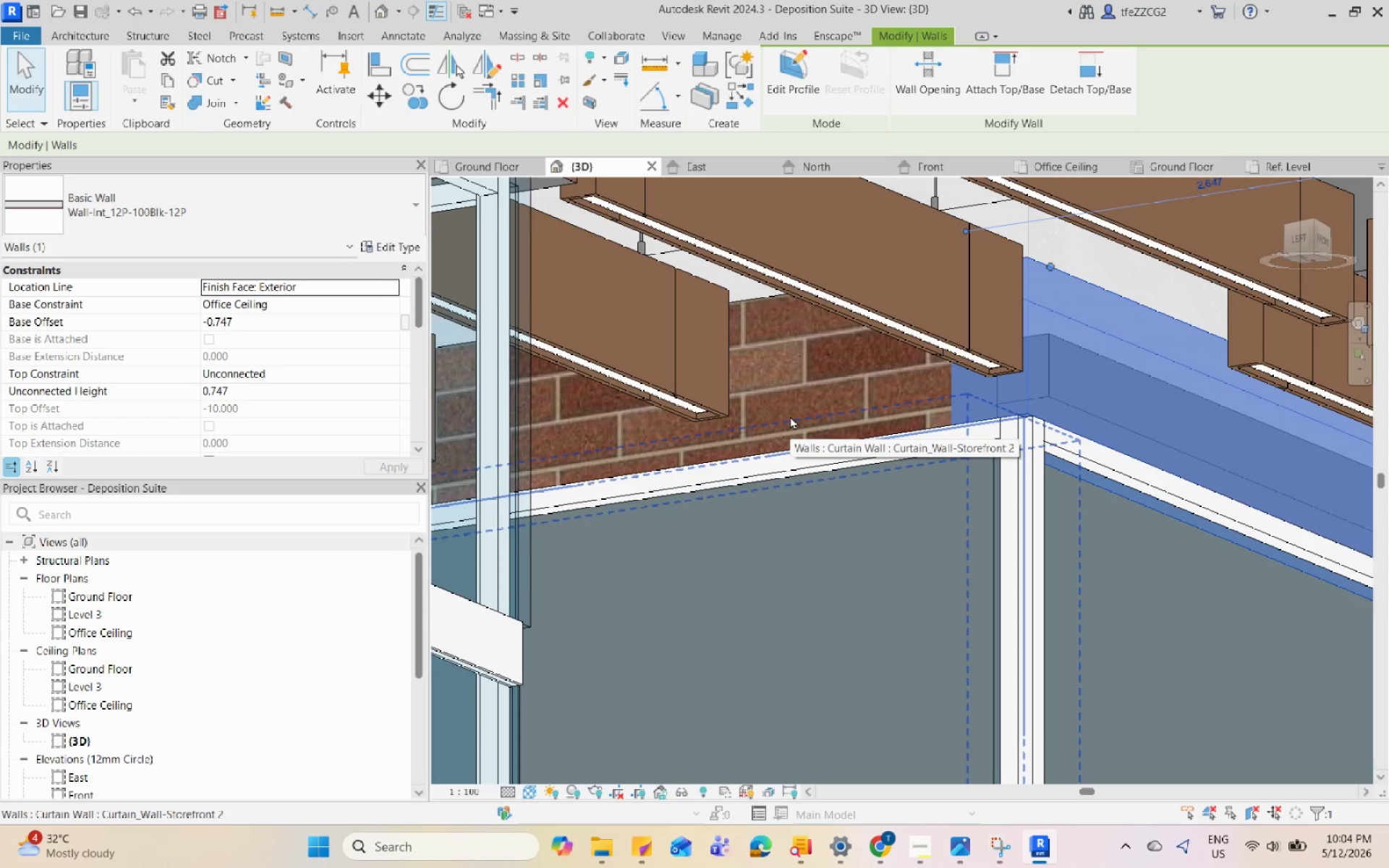 
key(Tab)
 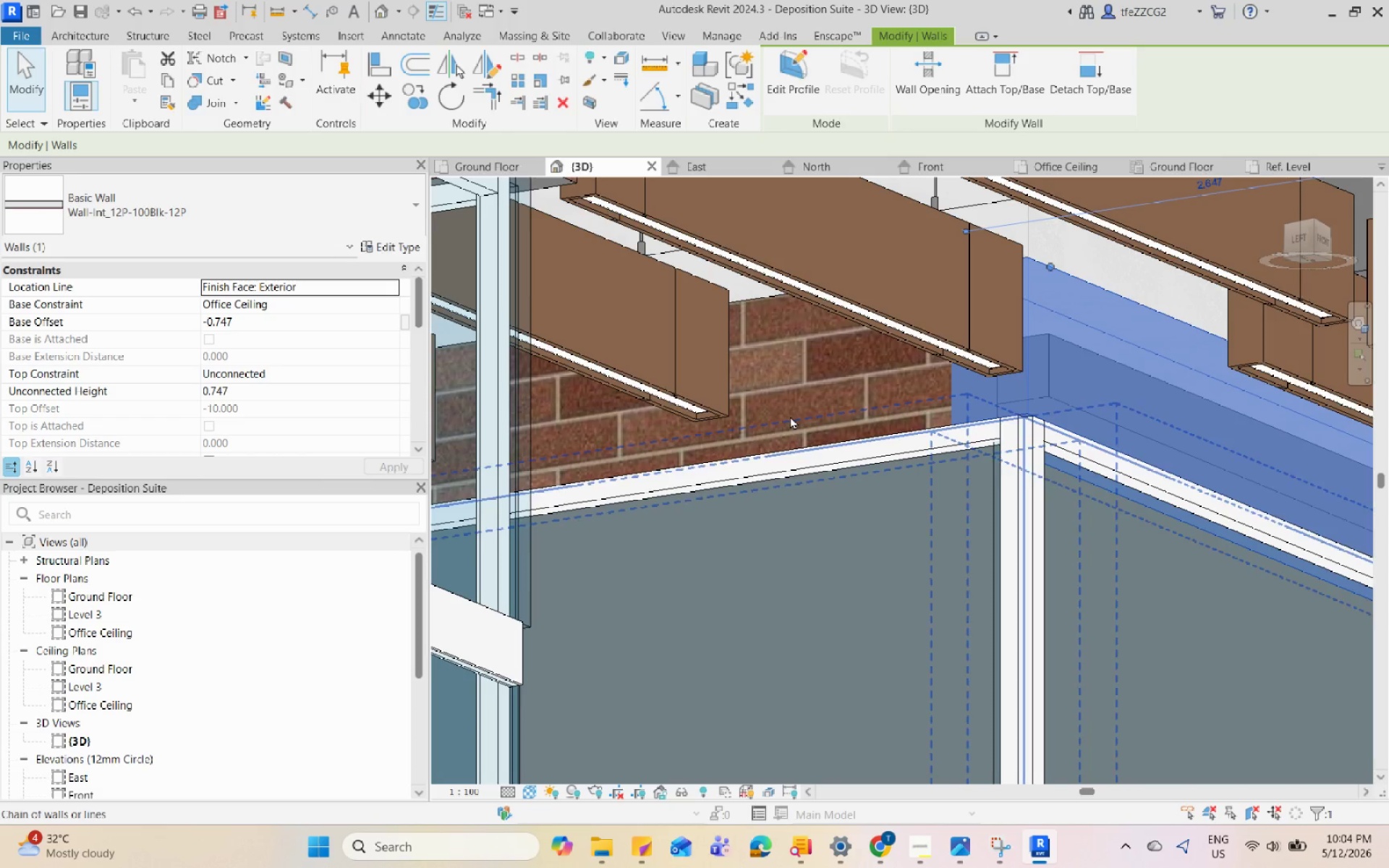 
key(Tab)
 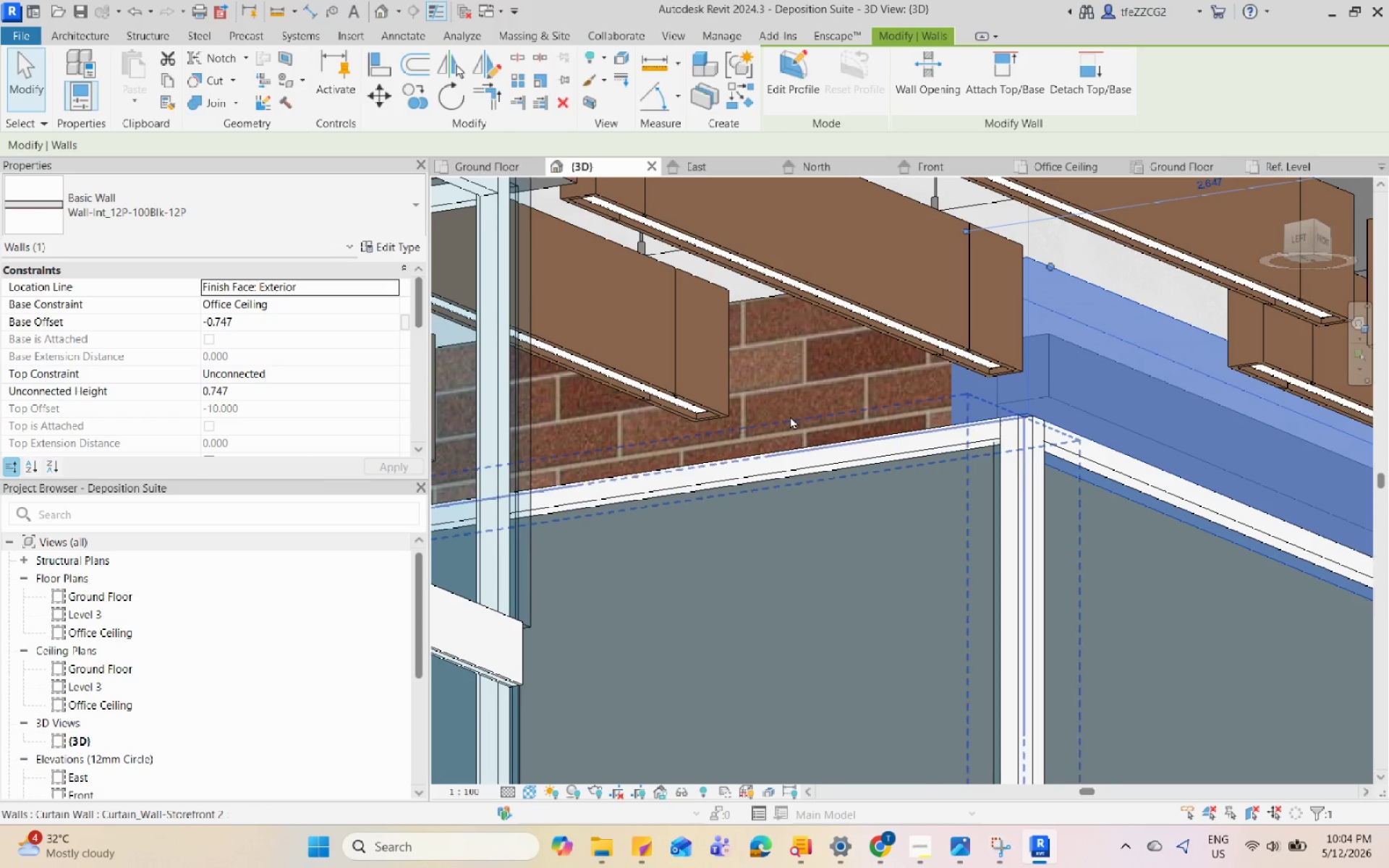 
key(Tab)
 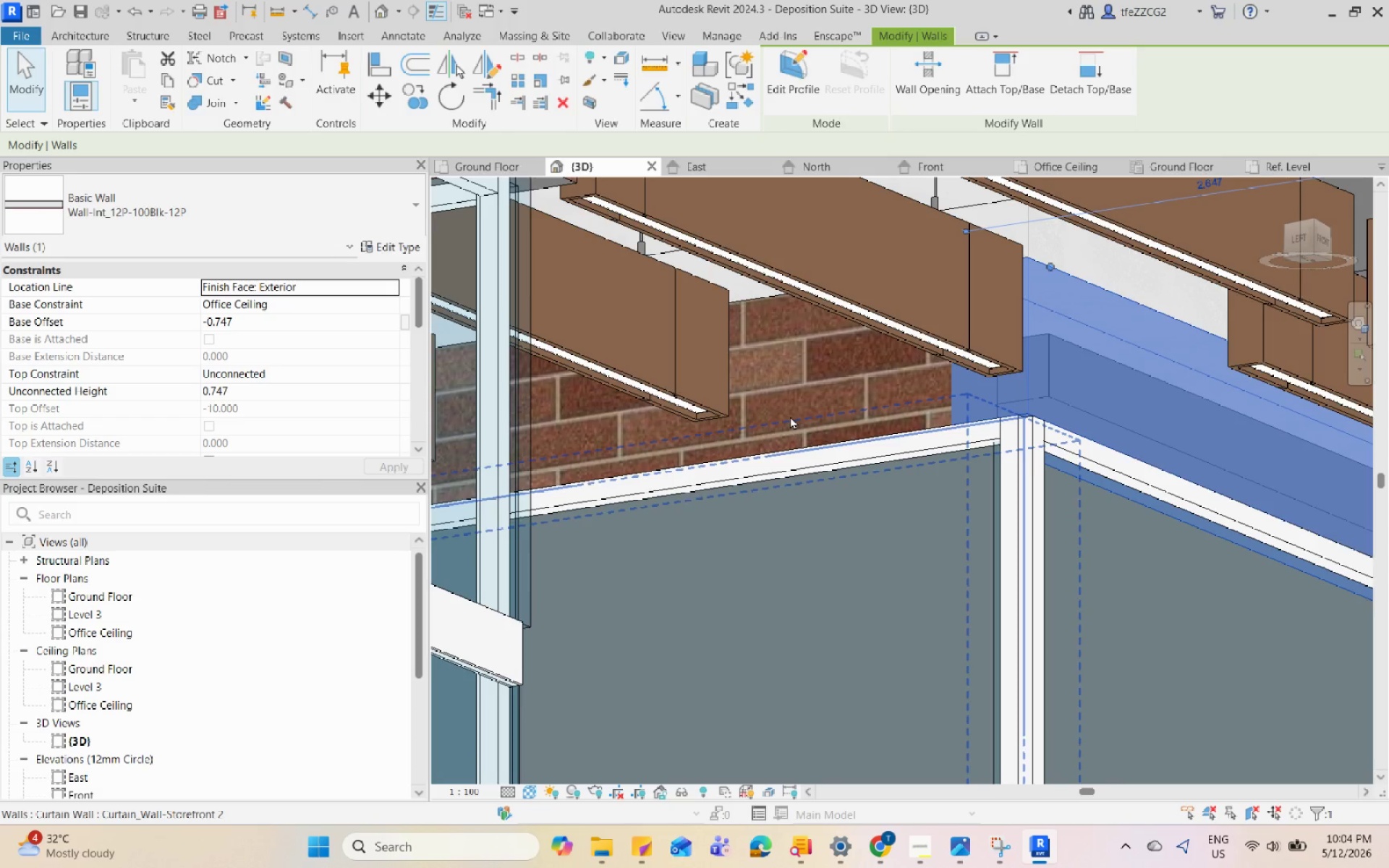 
key(Tab)
 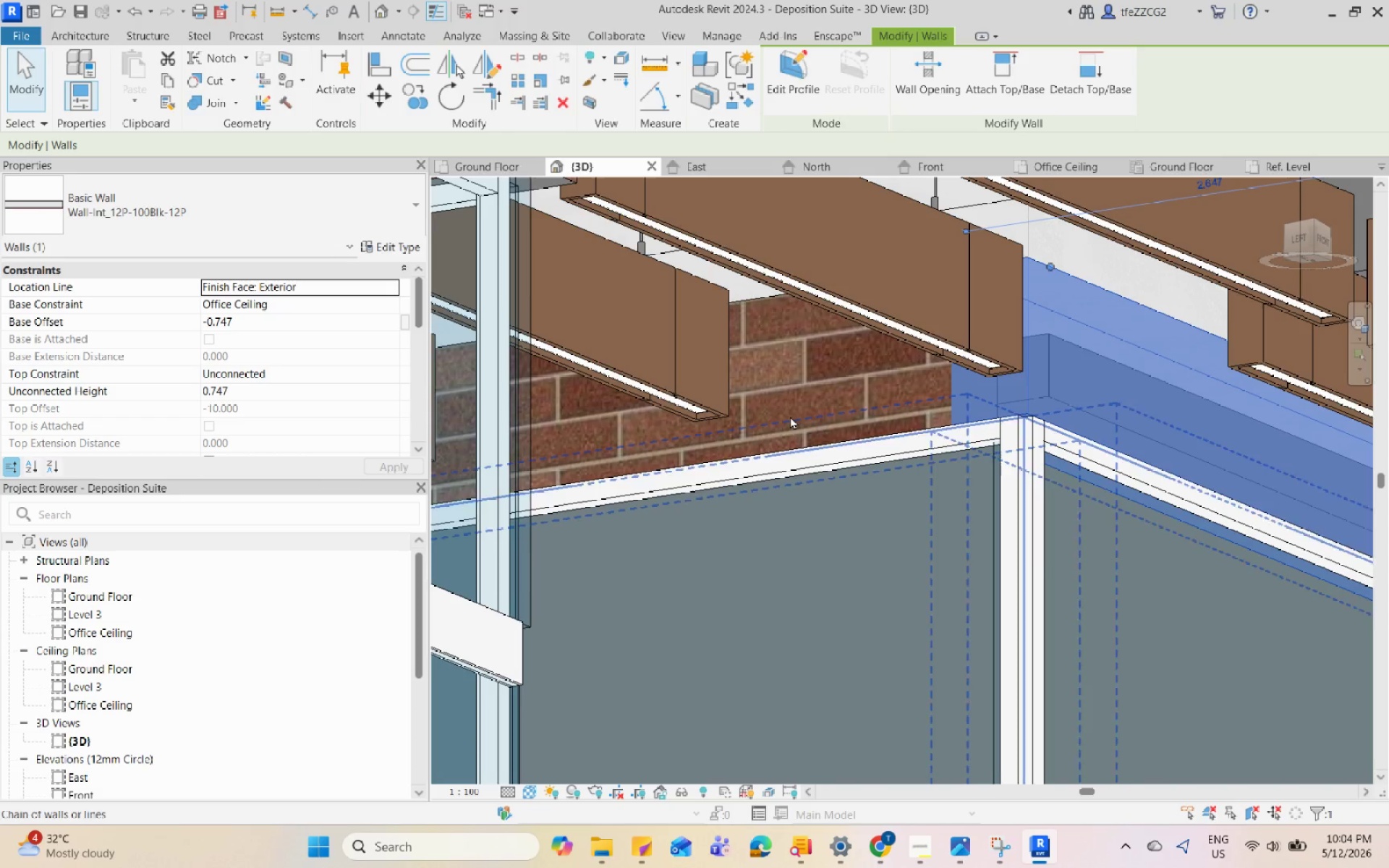 
key(Tab)
 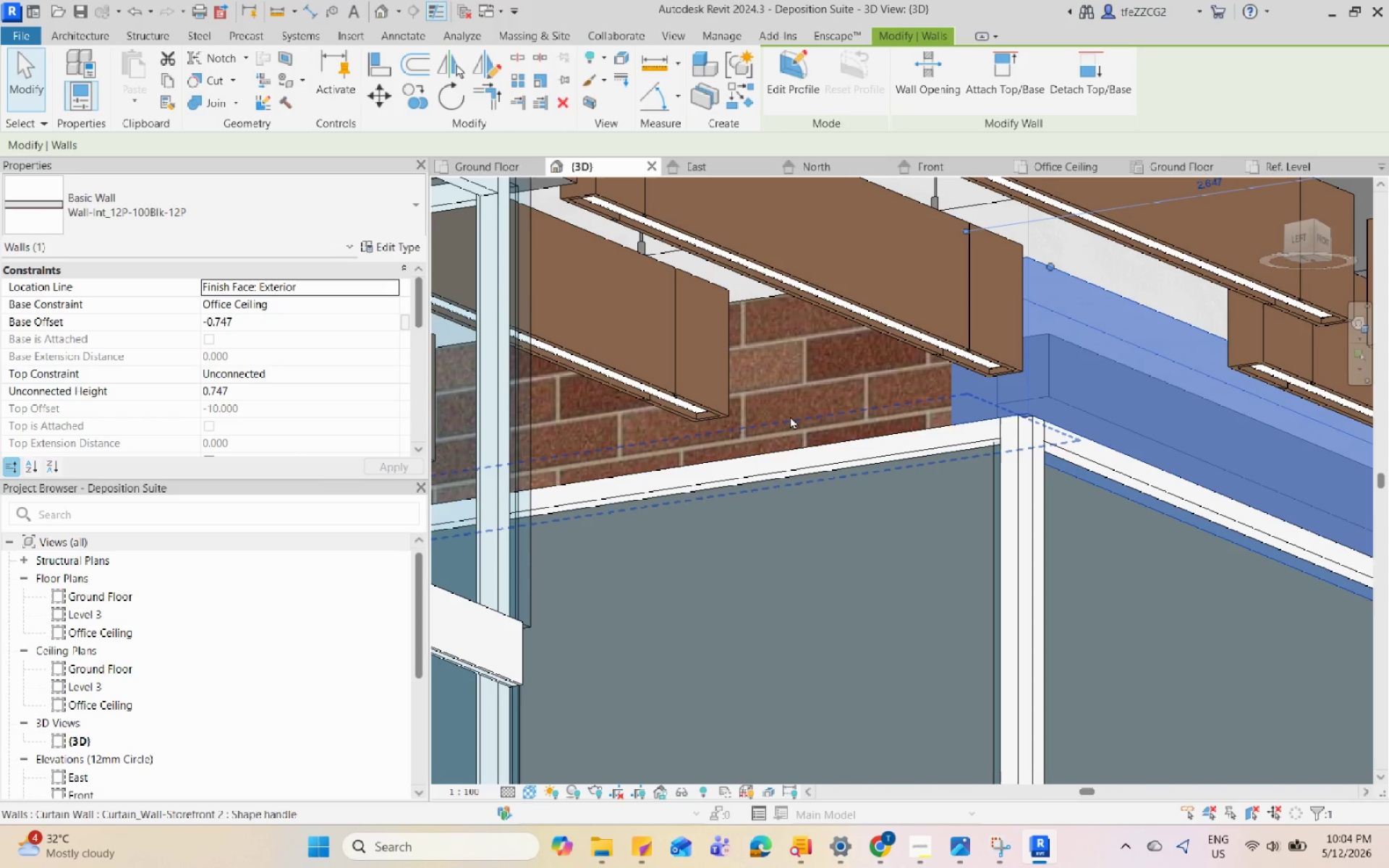 
key(Tab)
 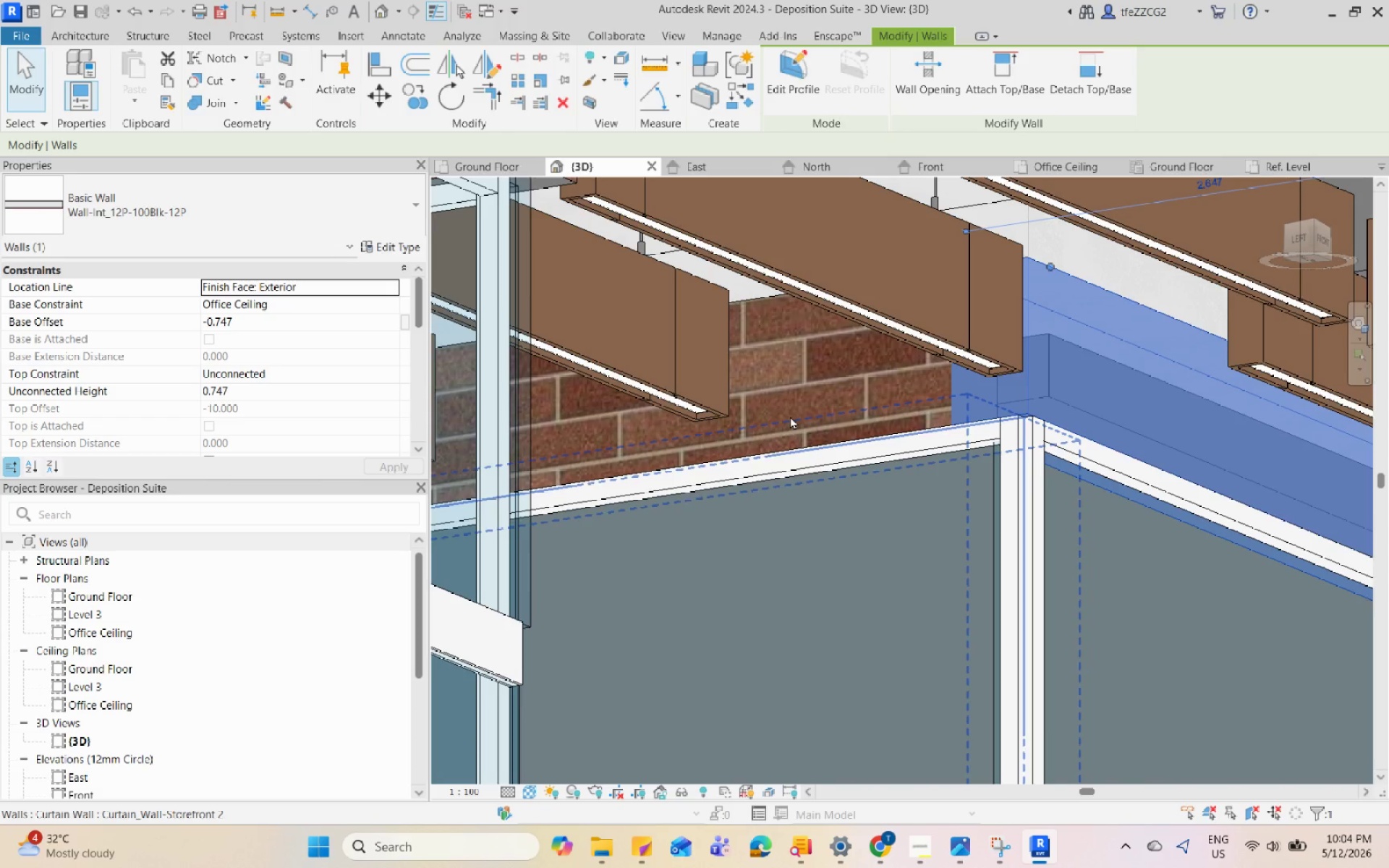 
key(Tab)
 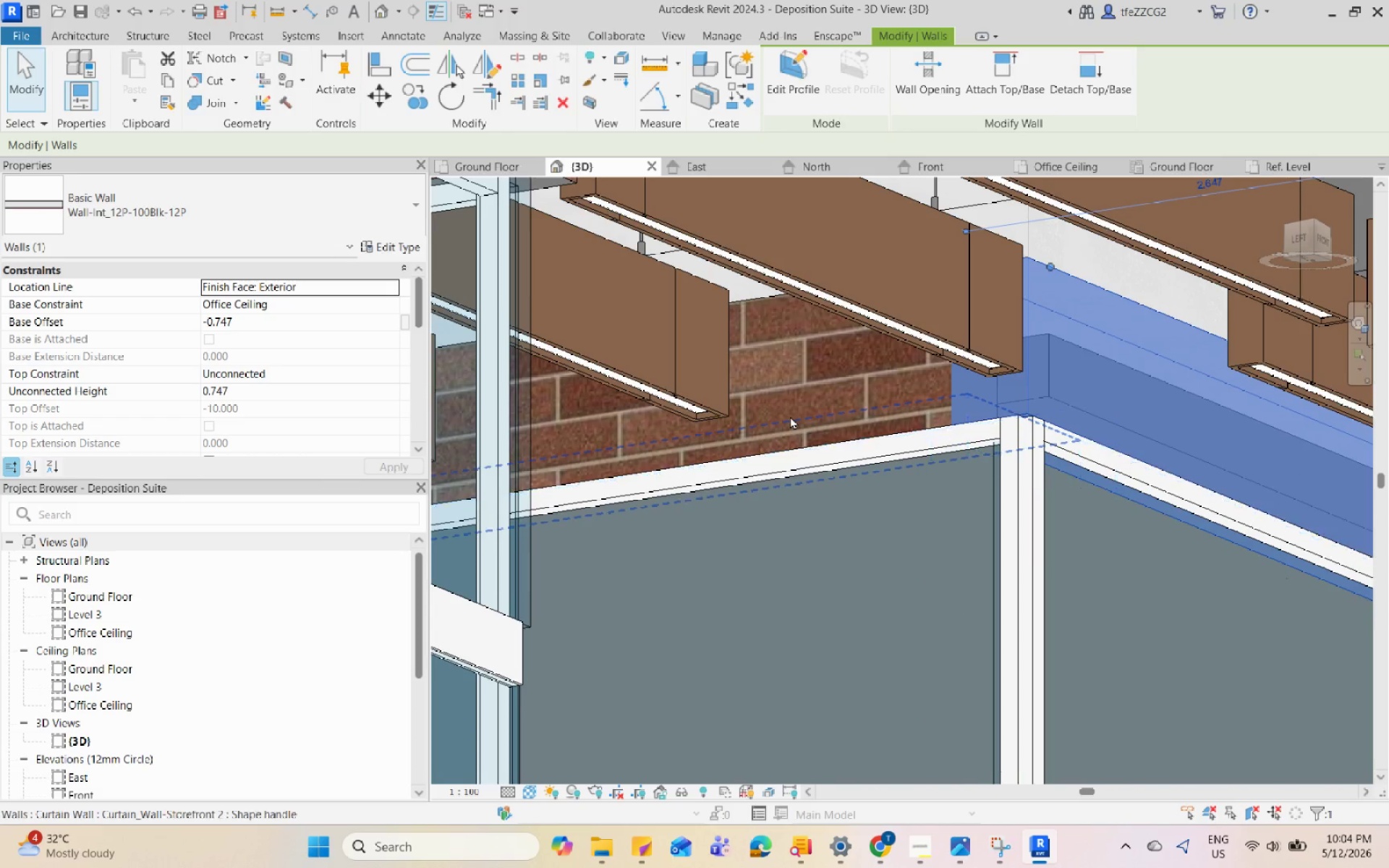 
key(Tab)
 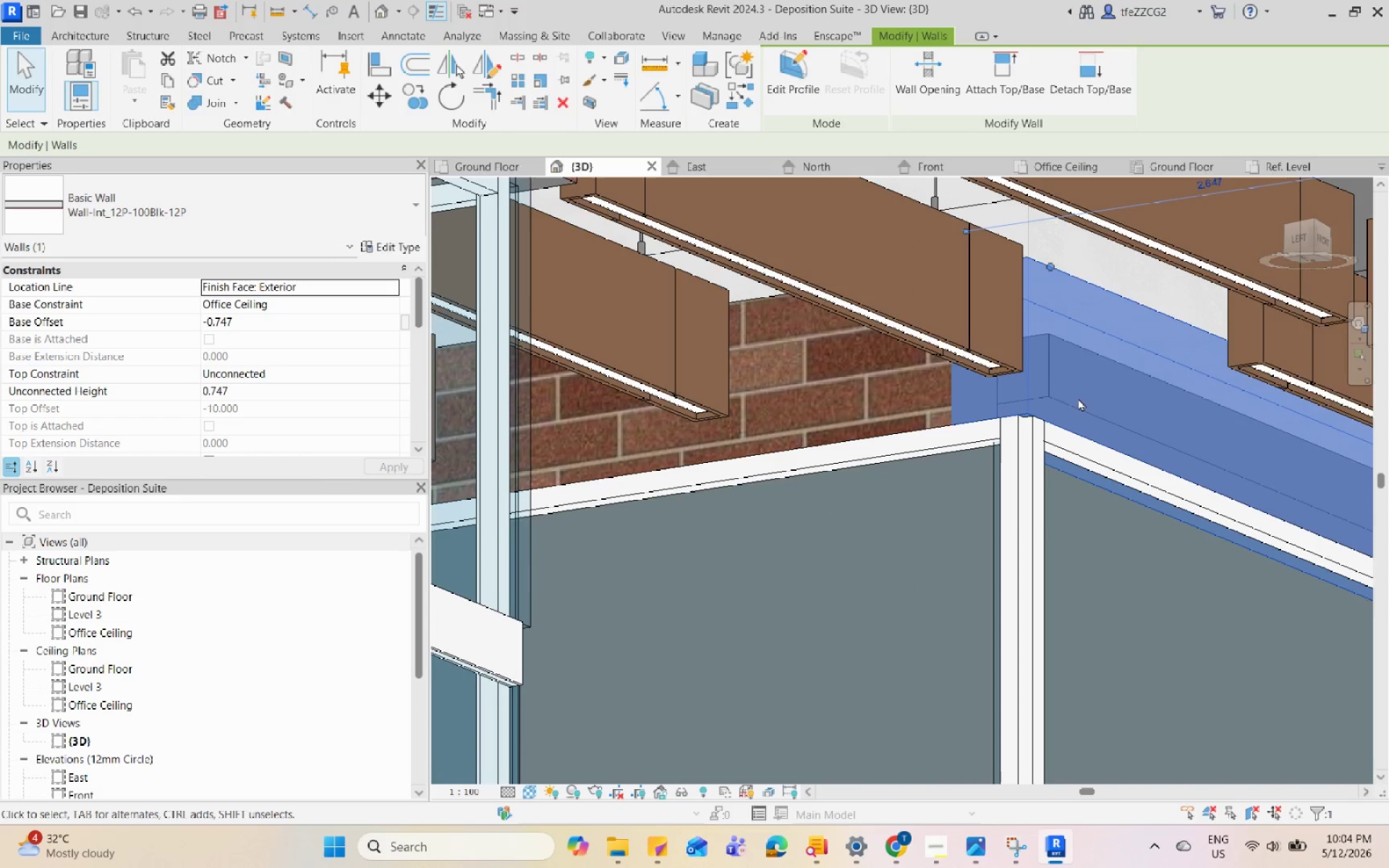 
left_click([356, 213])
 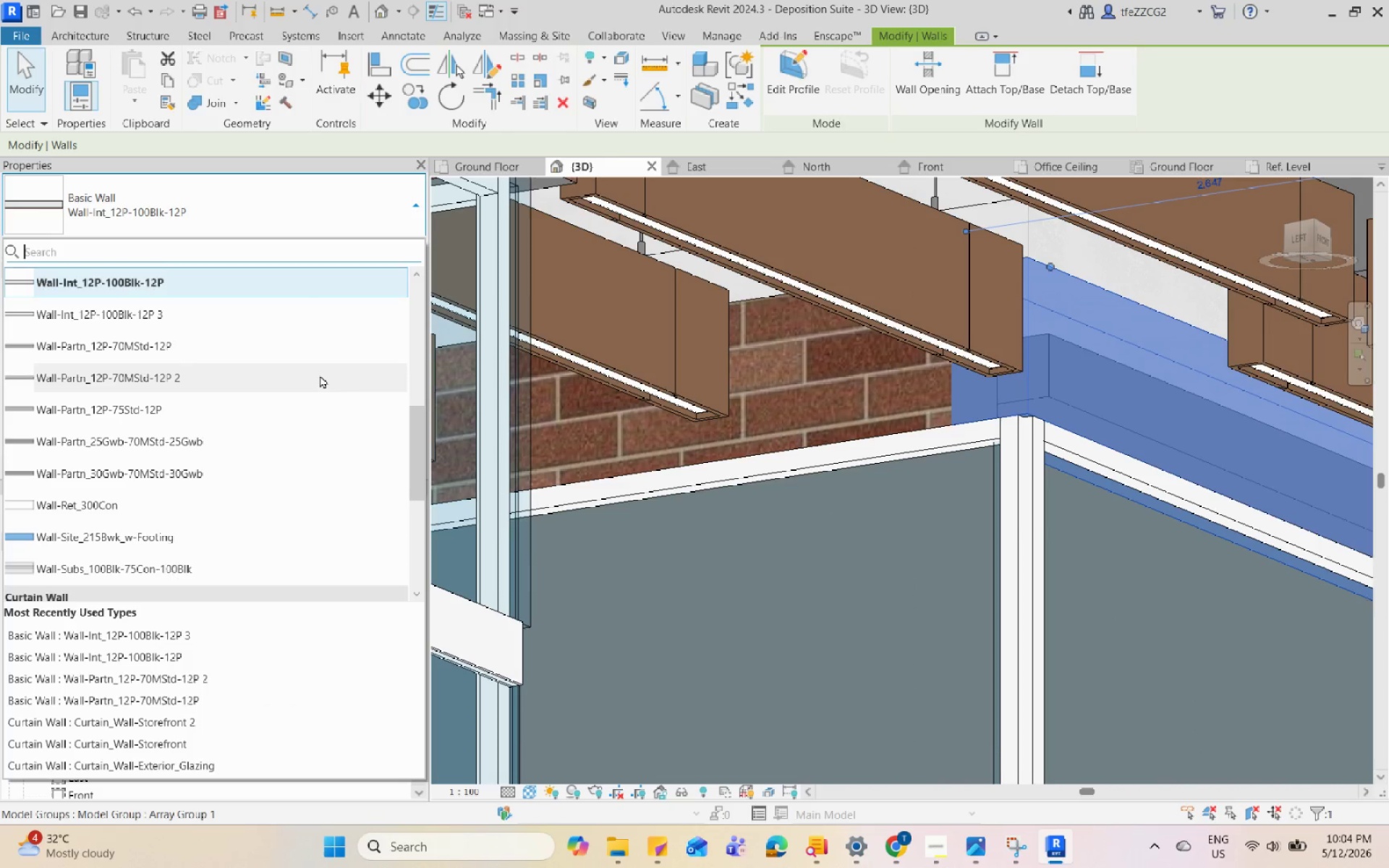 
left_click([320, 375])
 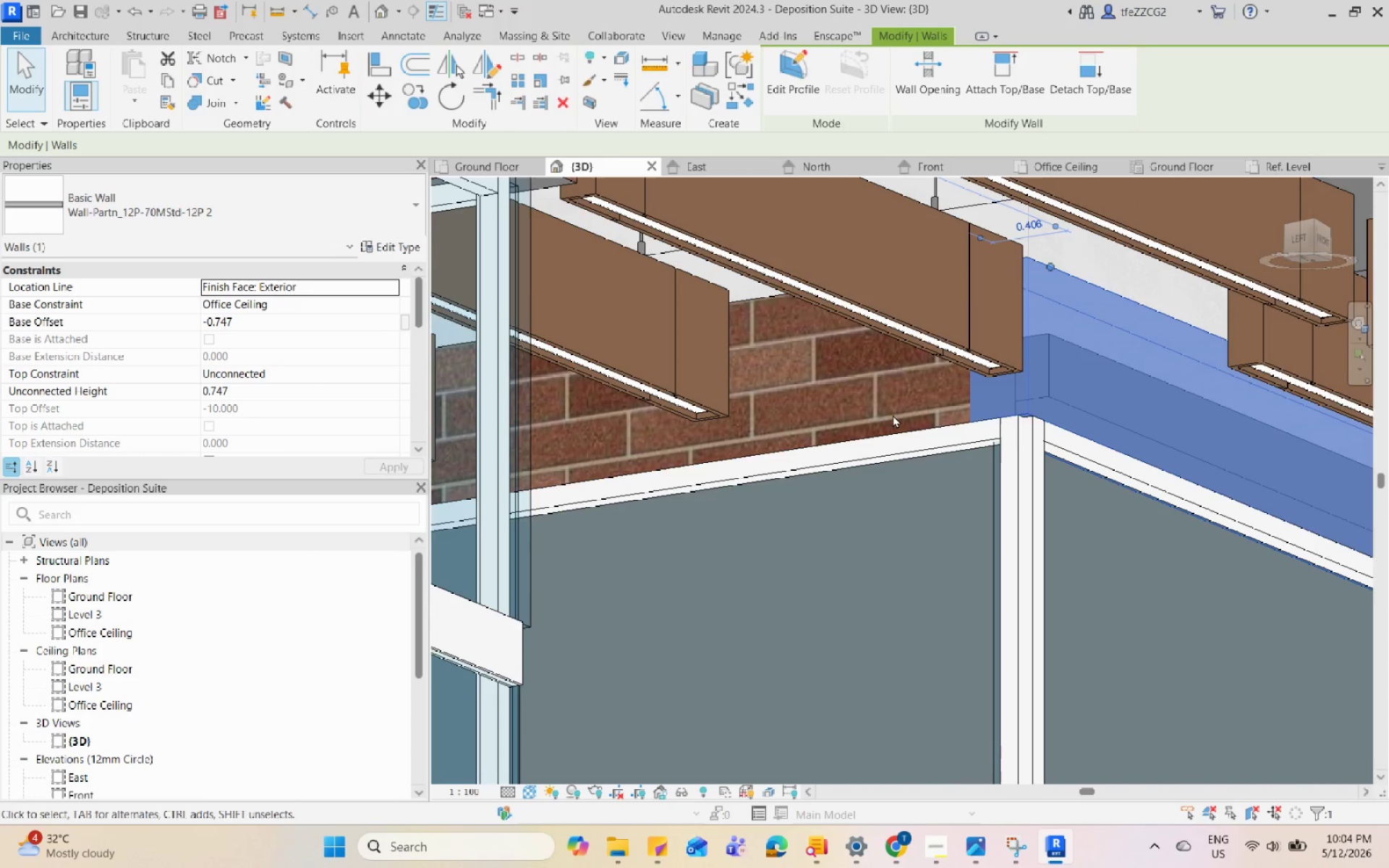 
key(Escape)
 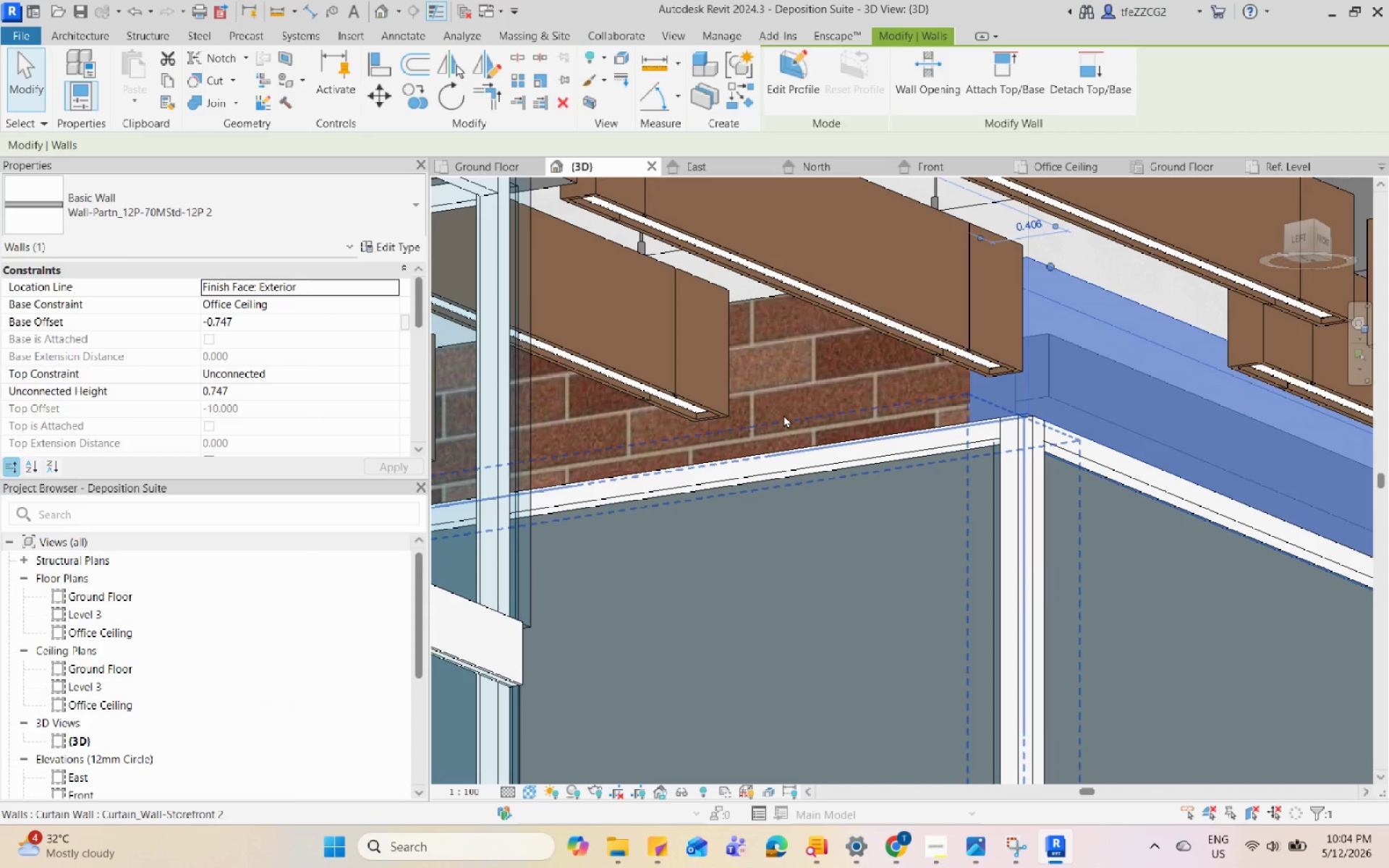 
scroll: coordinate [774, 431], scroll_direction: down, amount: 4.0
 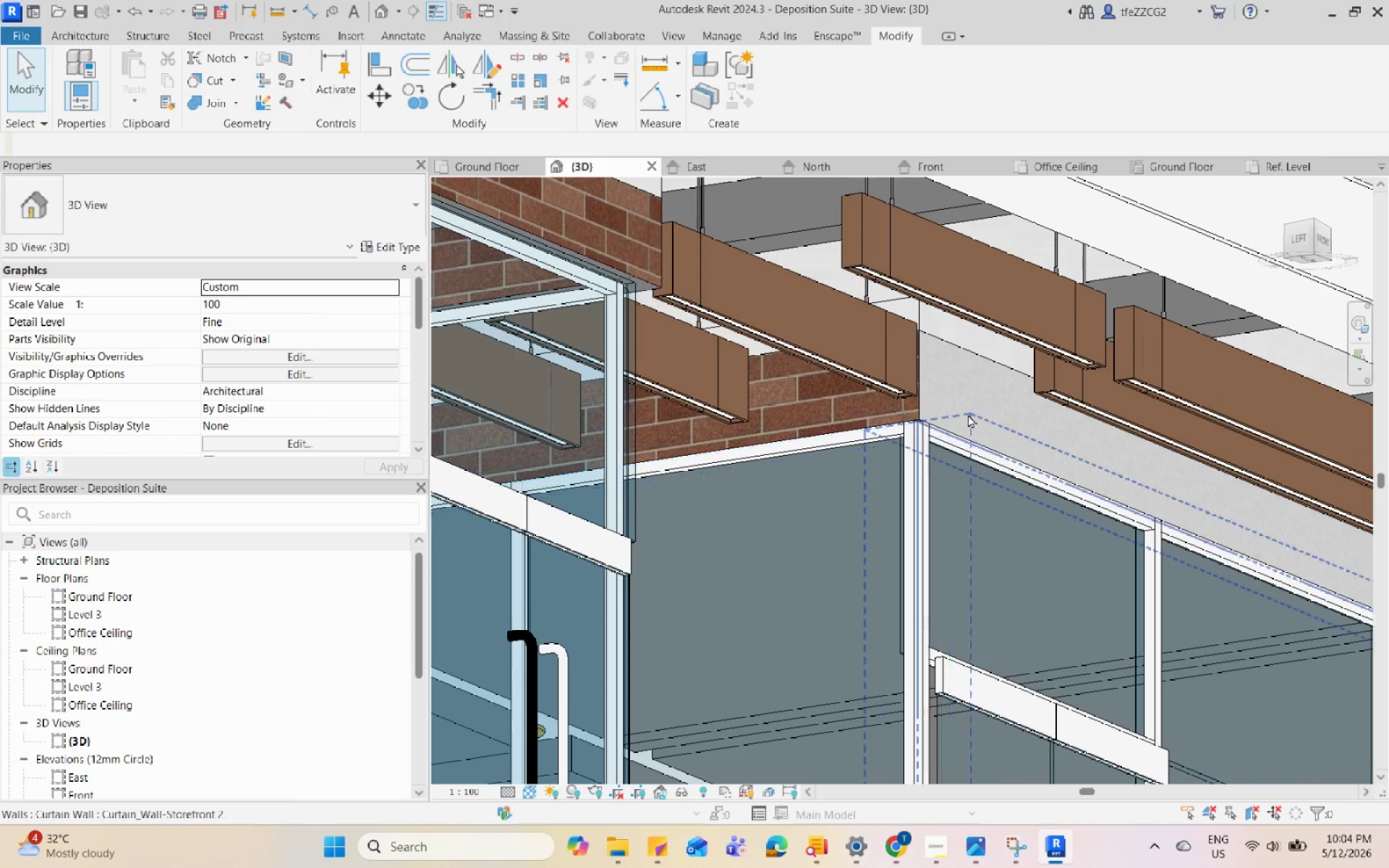 
hold_key(key=ShiftLeft, duration=0.72)
 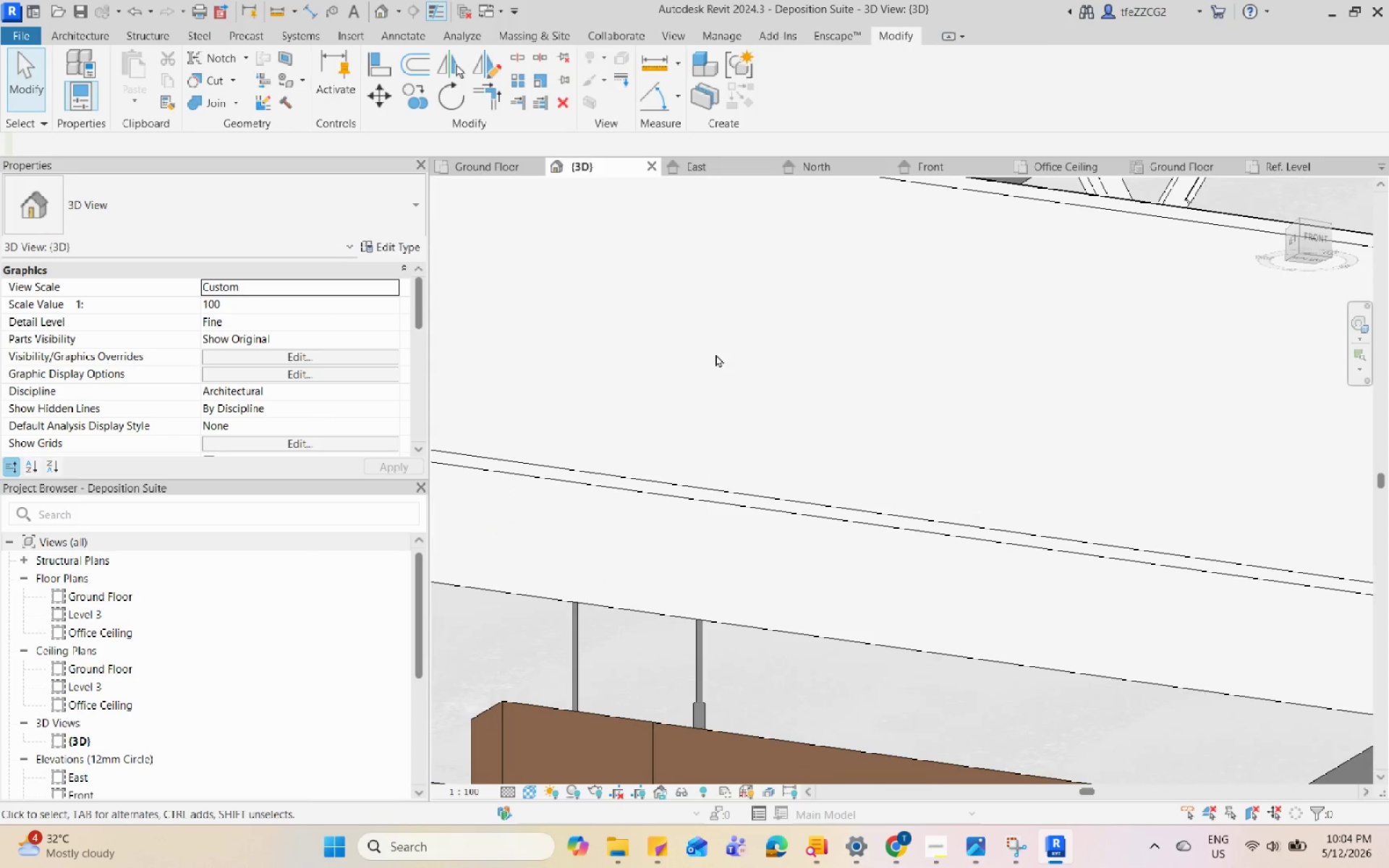 
scroll: coordinate [1080, 477], scroll_direction: up, amount: 8.0
 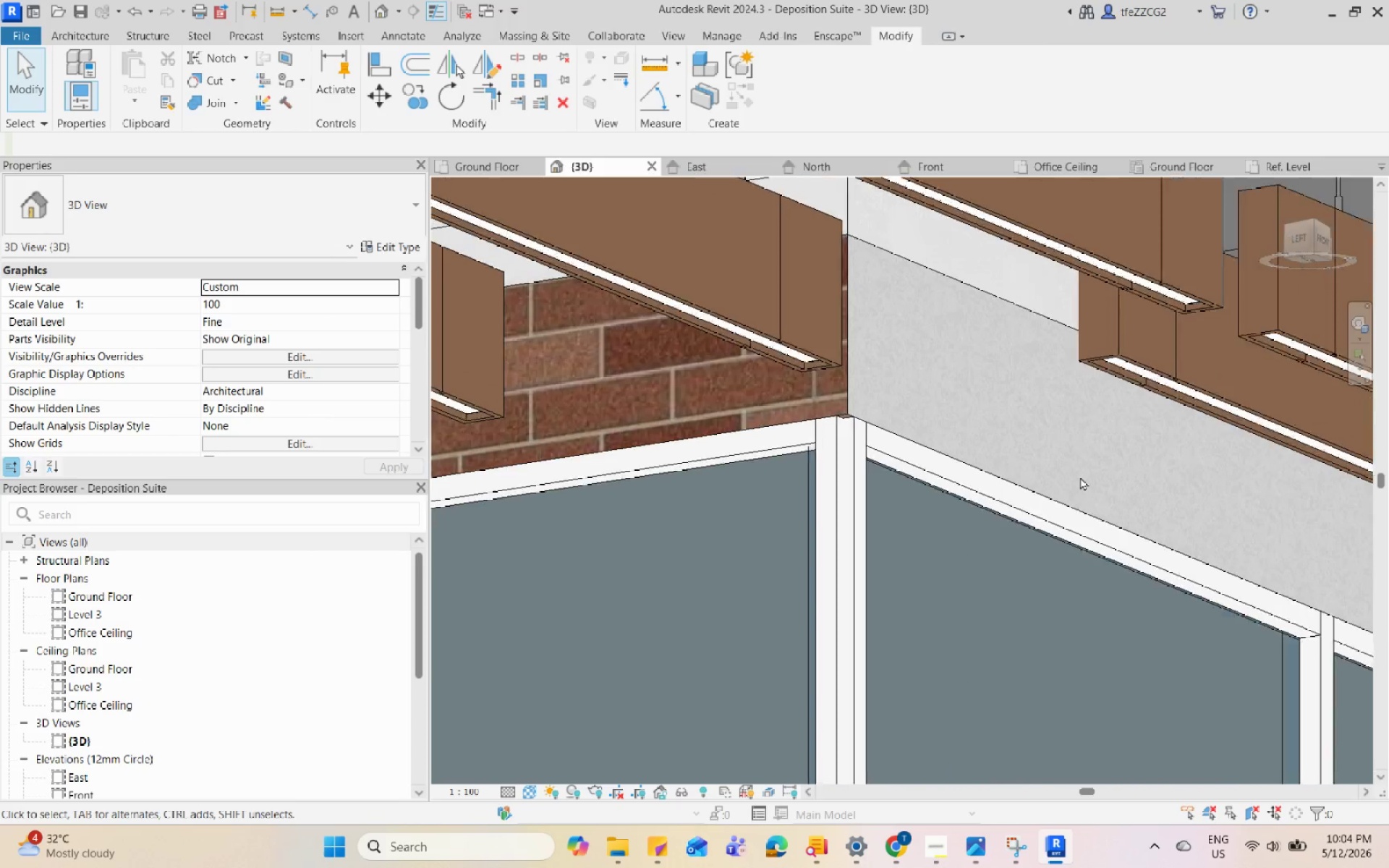 
hold_key(key=ShiftLeft, duration=1.23)
 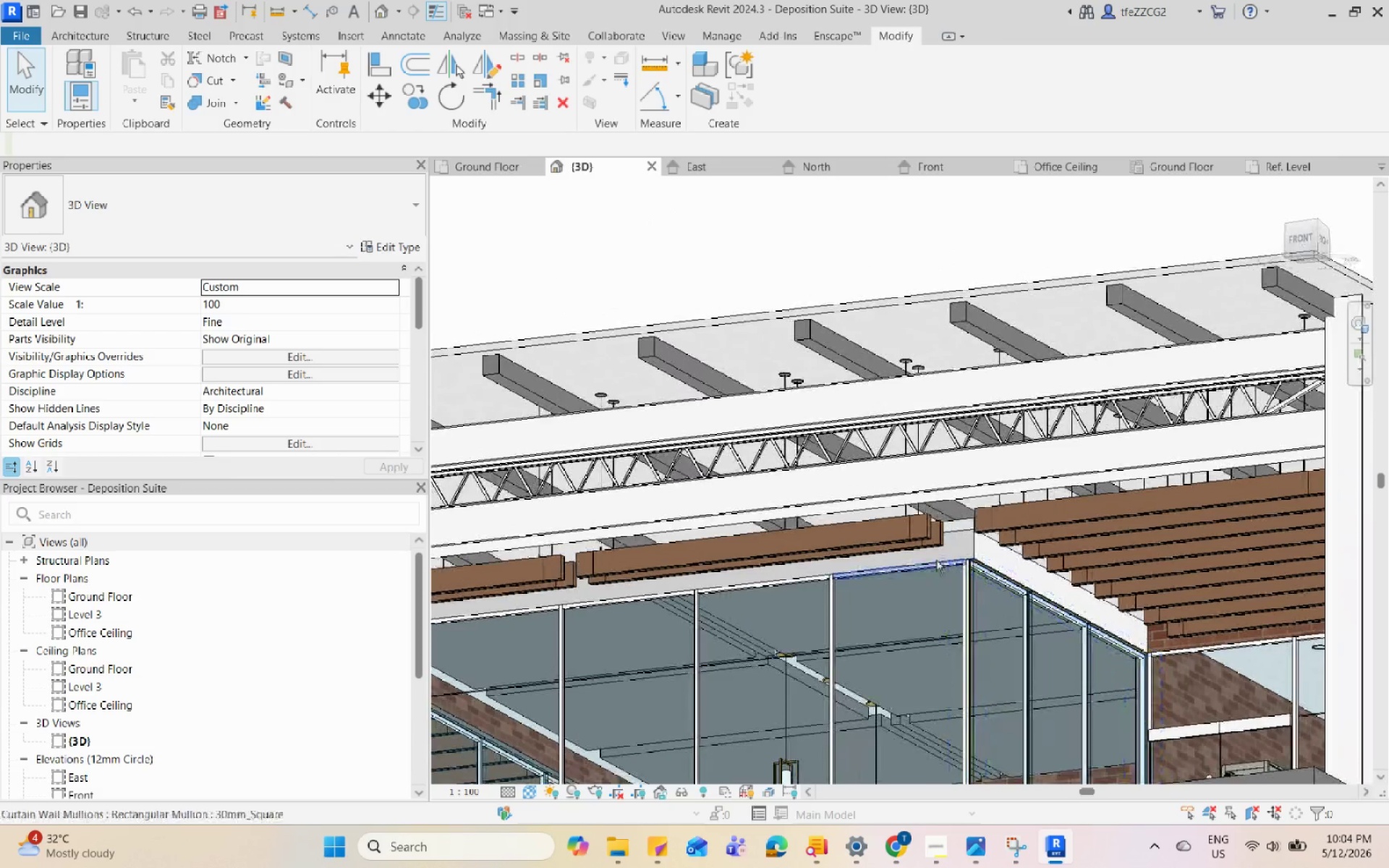 
scroll: coordinate [945, 459], scroll_direction: down, amount: 16.0
 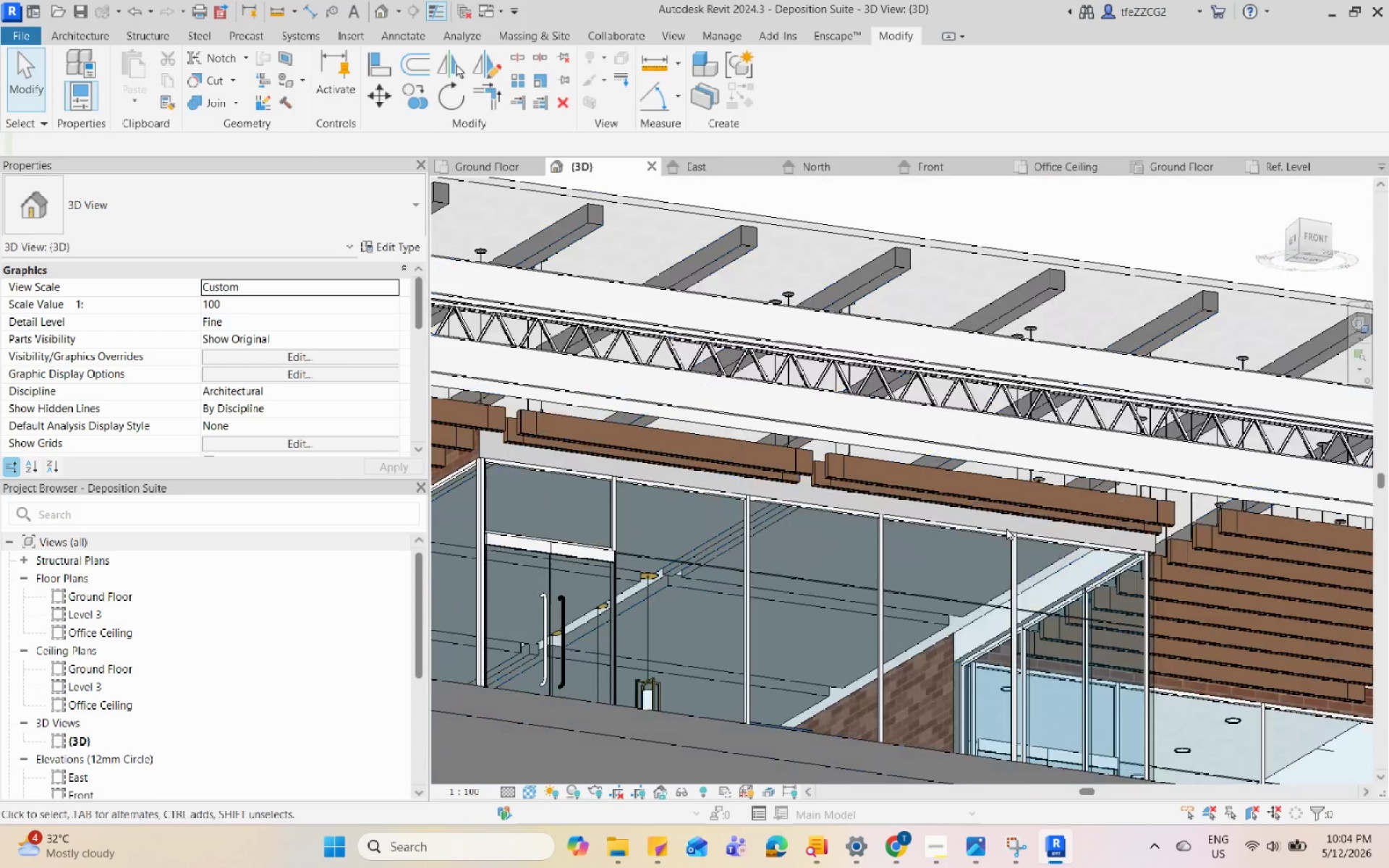 
scroll: coordinate [976, 541], scroll_direction: up, amount: 12.0
 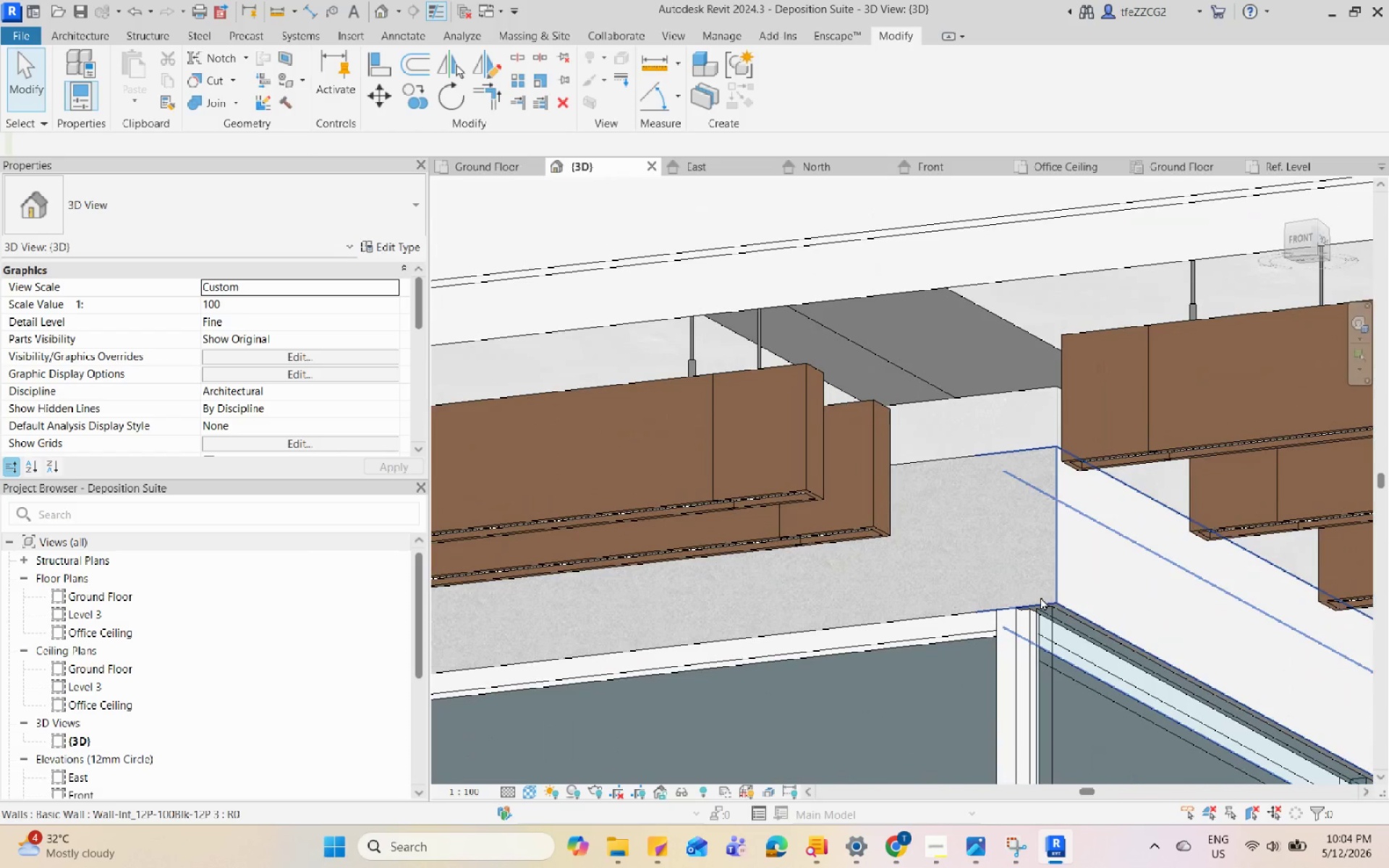 
left_click([1040, 597])
 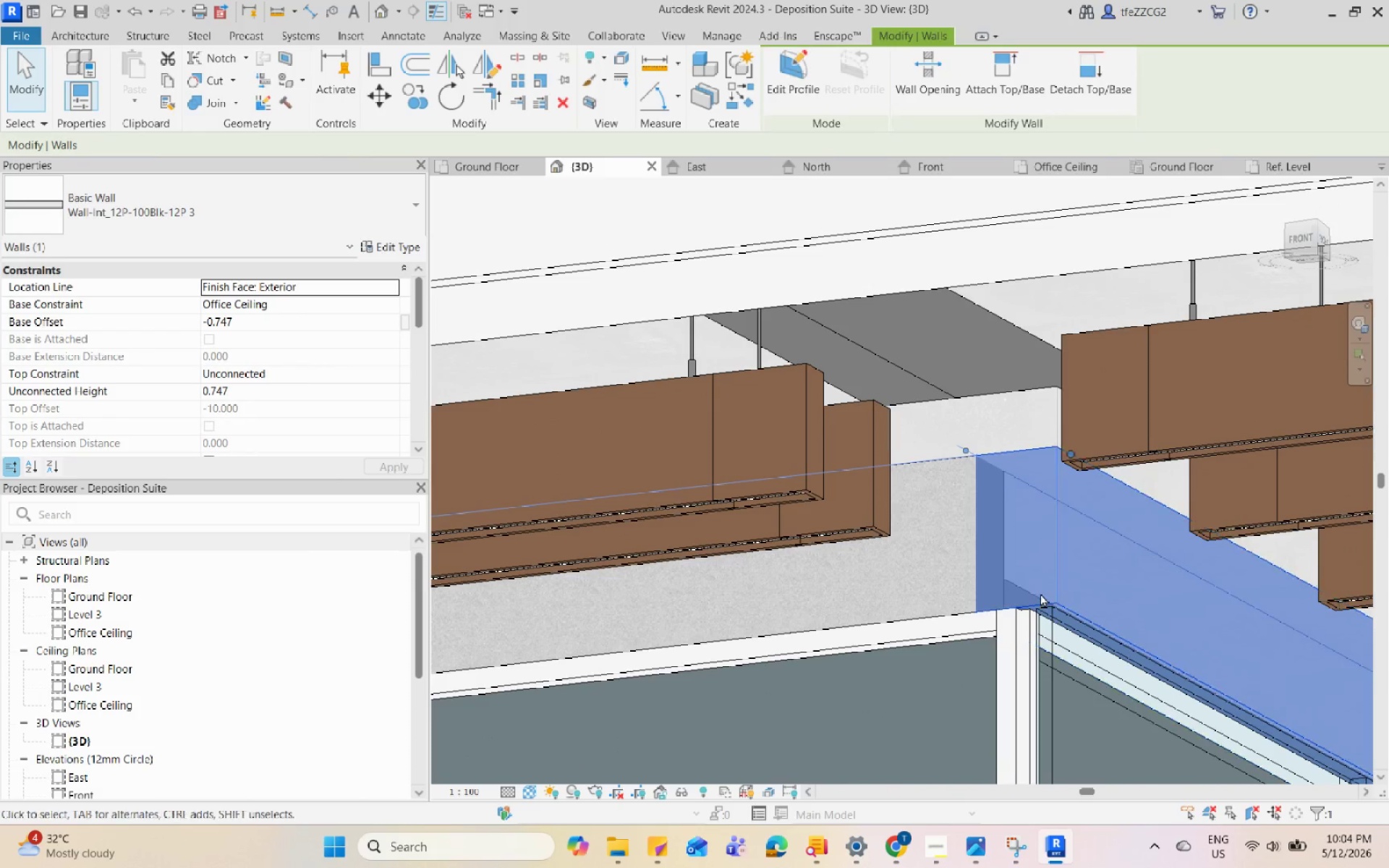 
key(Escape)
 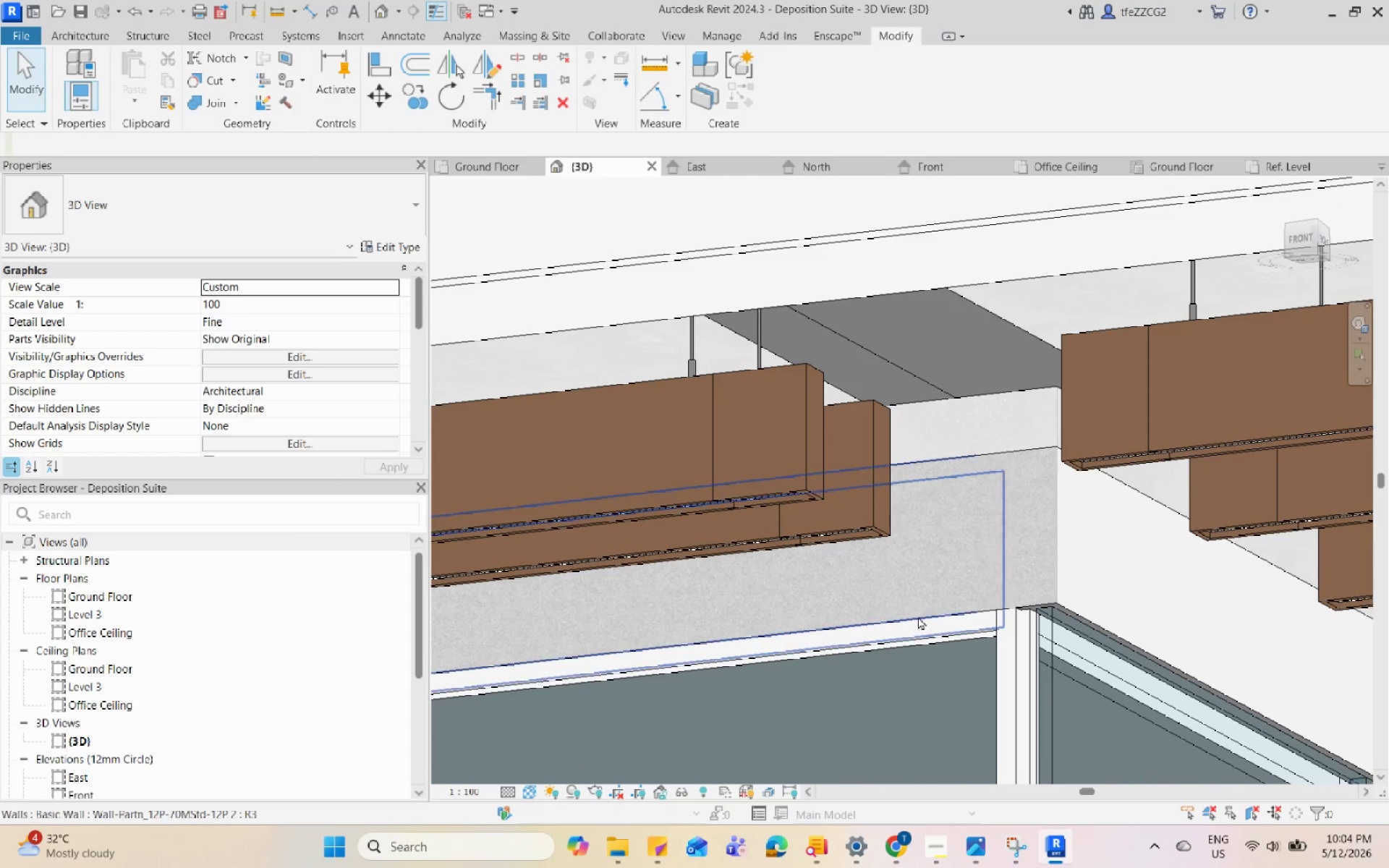 
left_click([918, 616])
 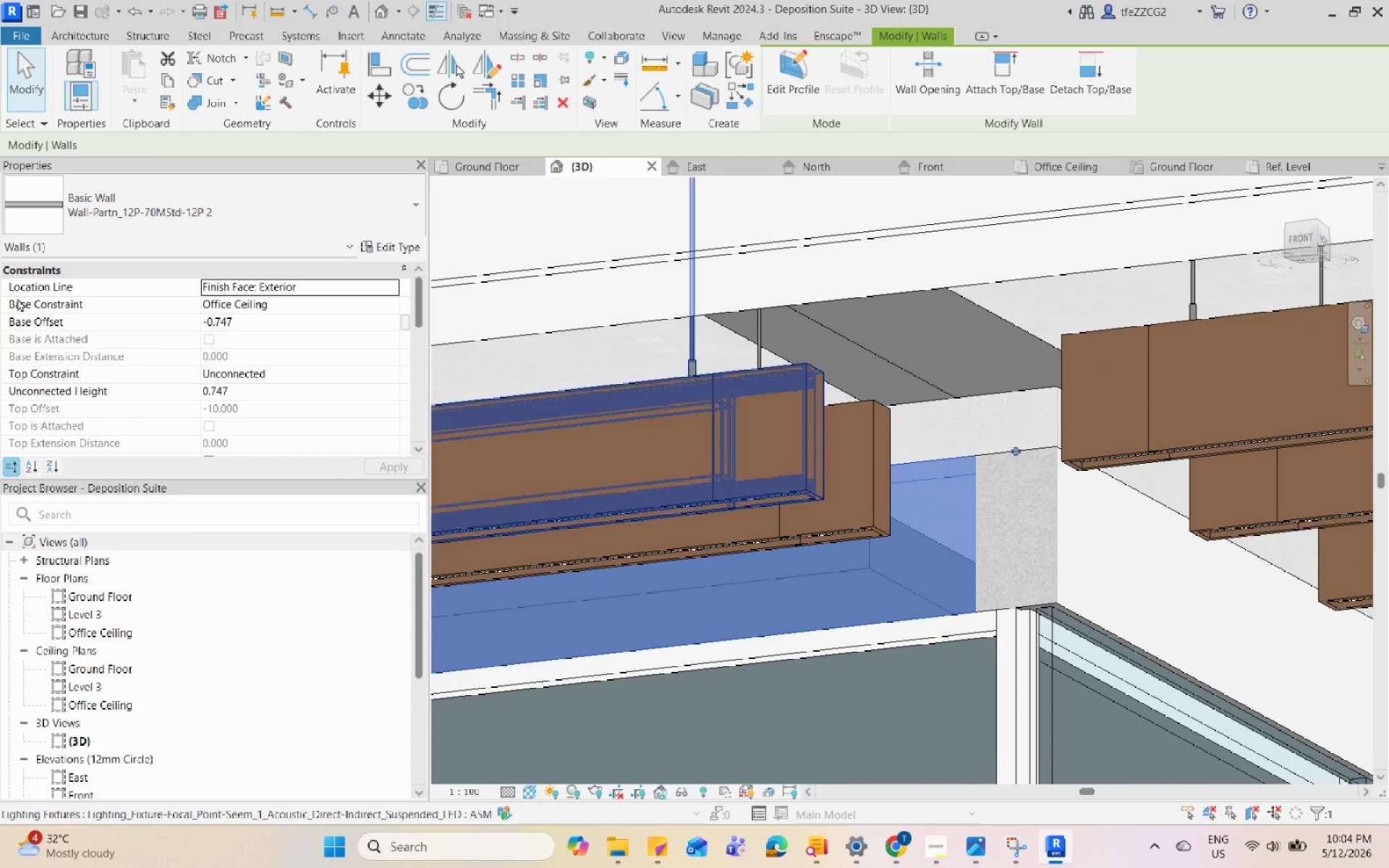 
left_click([286, 211])
 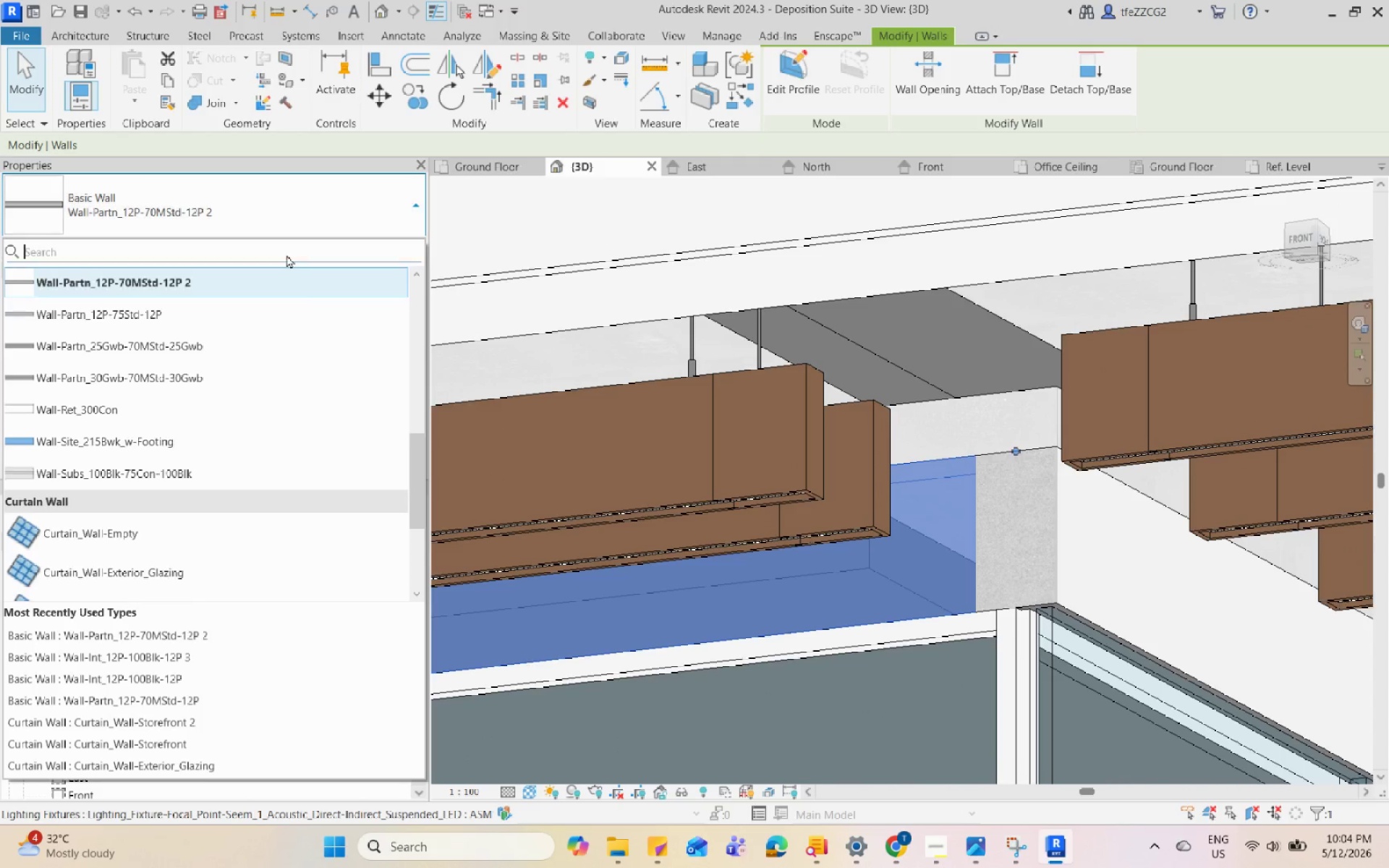 
scroll: coordinate [286, 368], scroll_direction: up, amount: 2.0
 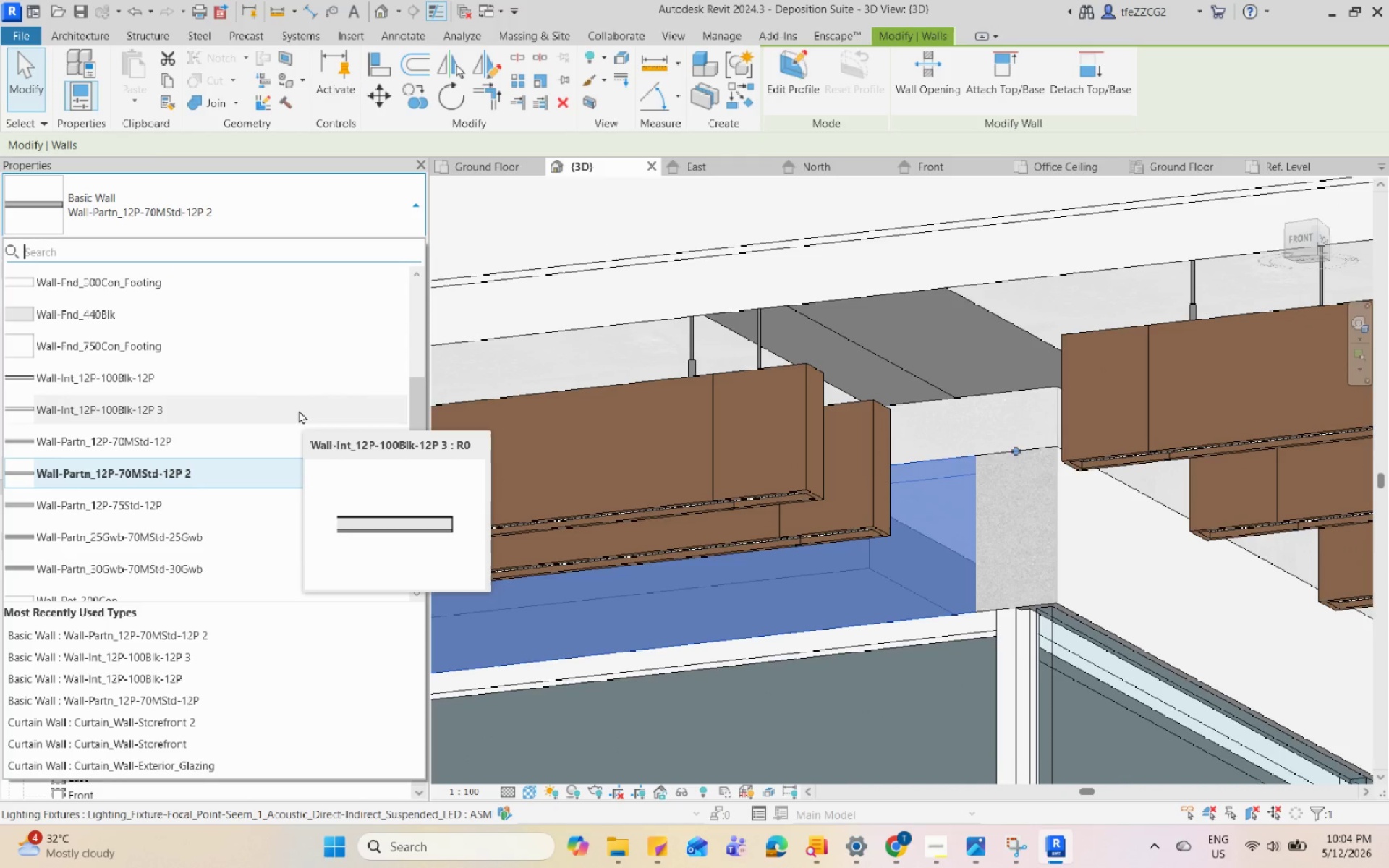 
left_click([299, 410])
 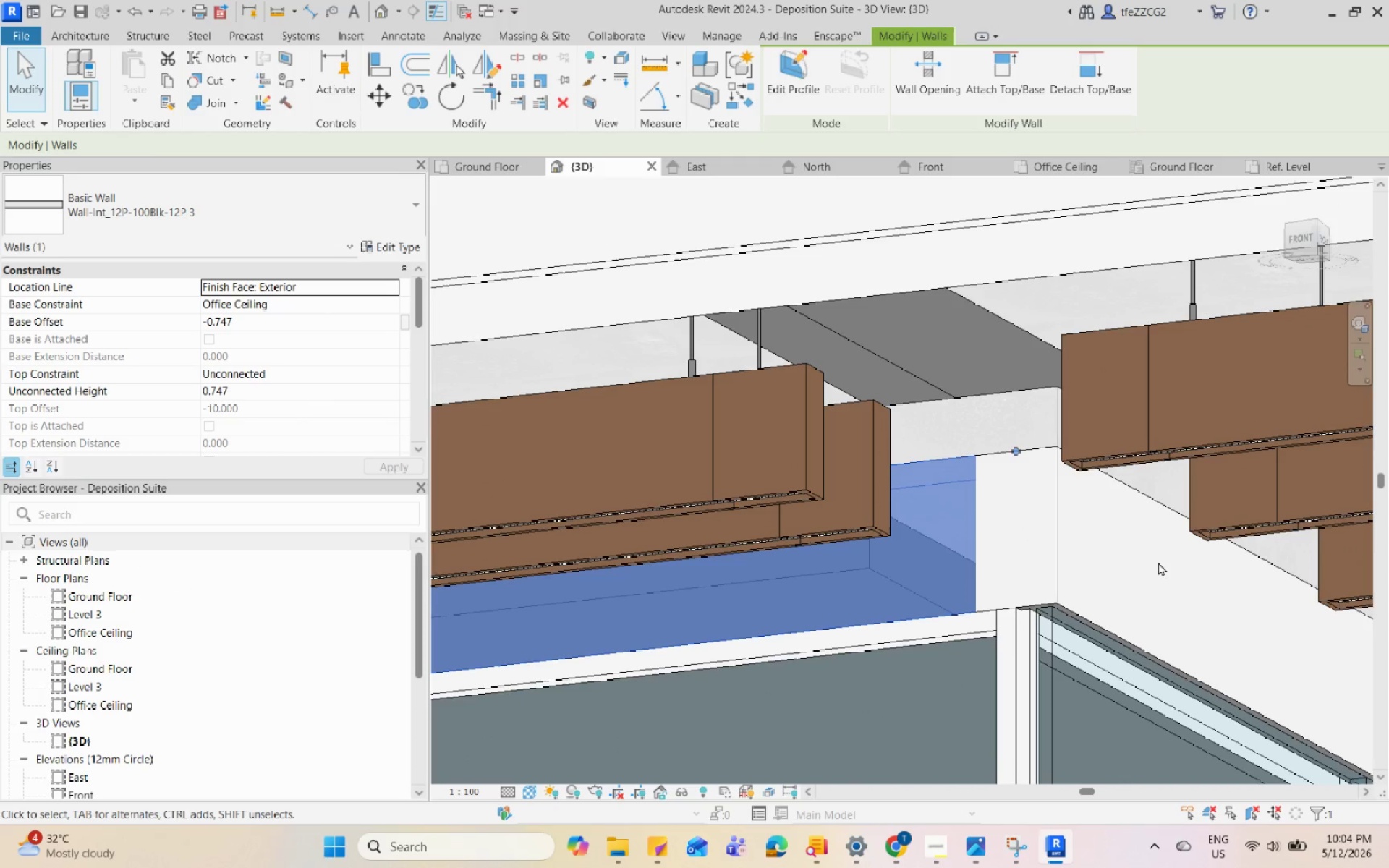 
key(Escape)
 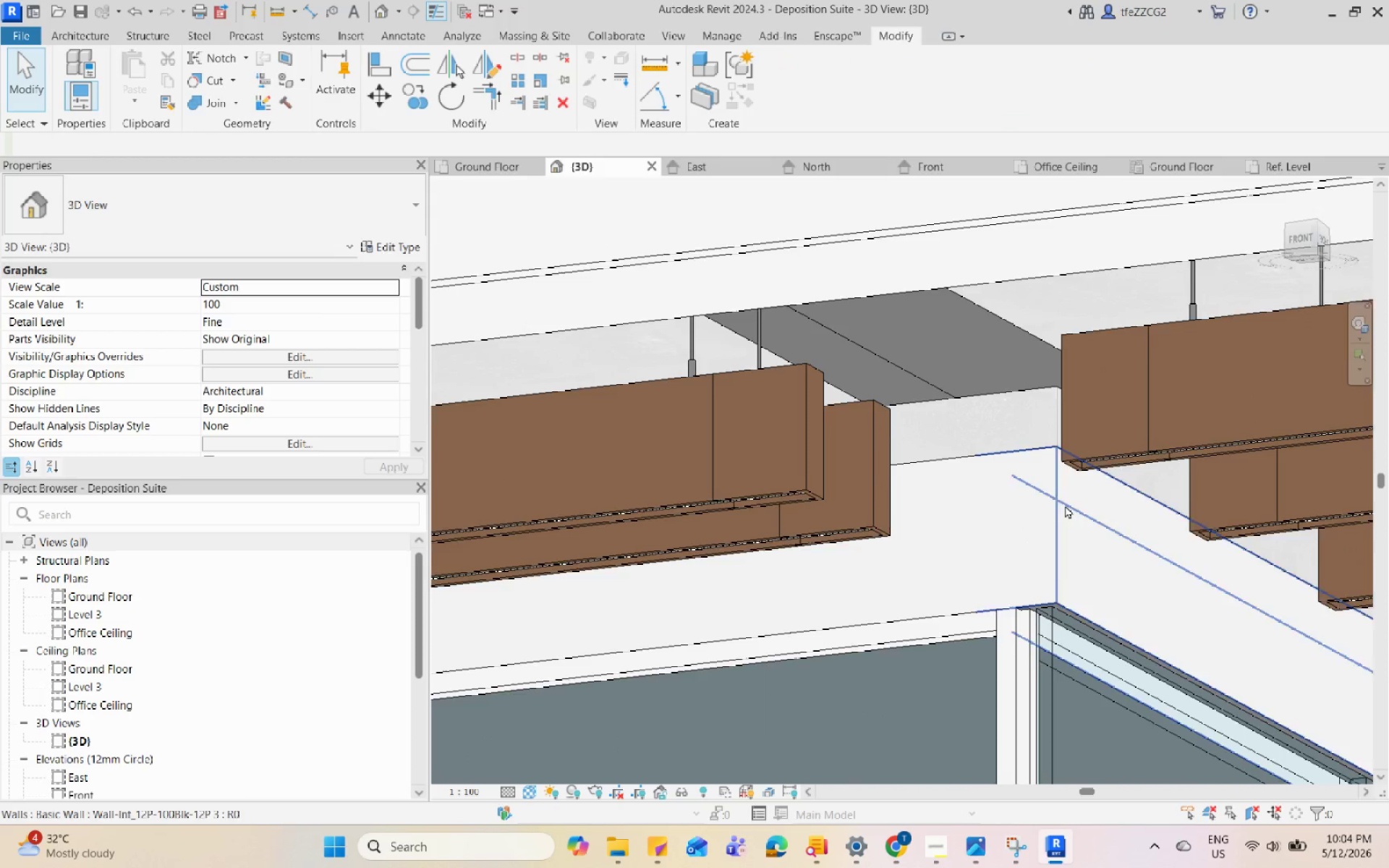 
hold_key(key=ShiftLeft, duration=0.5)
 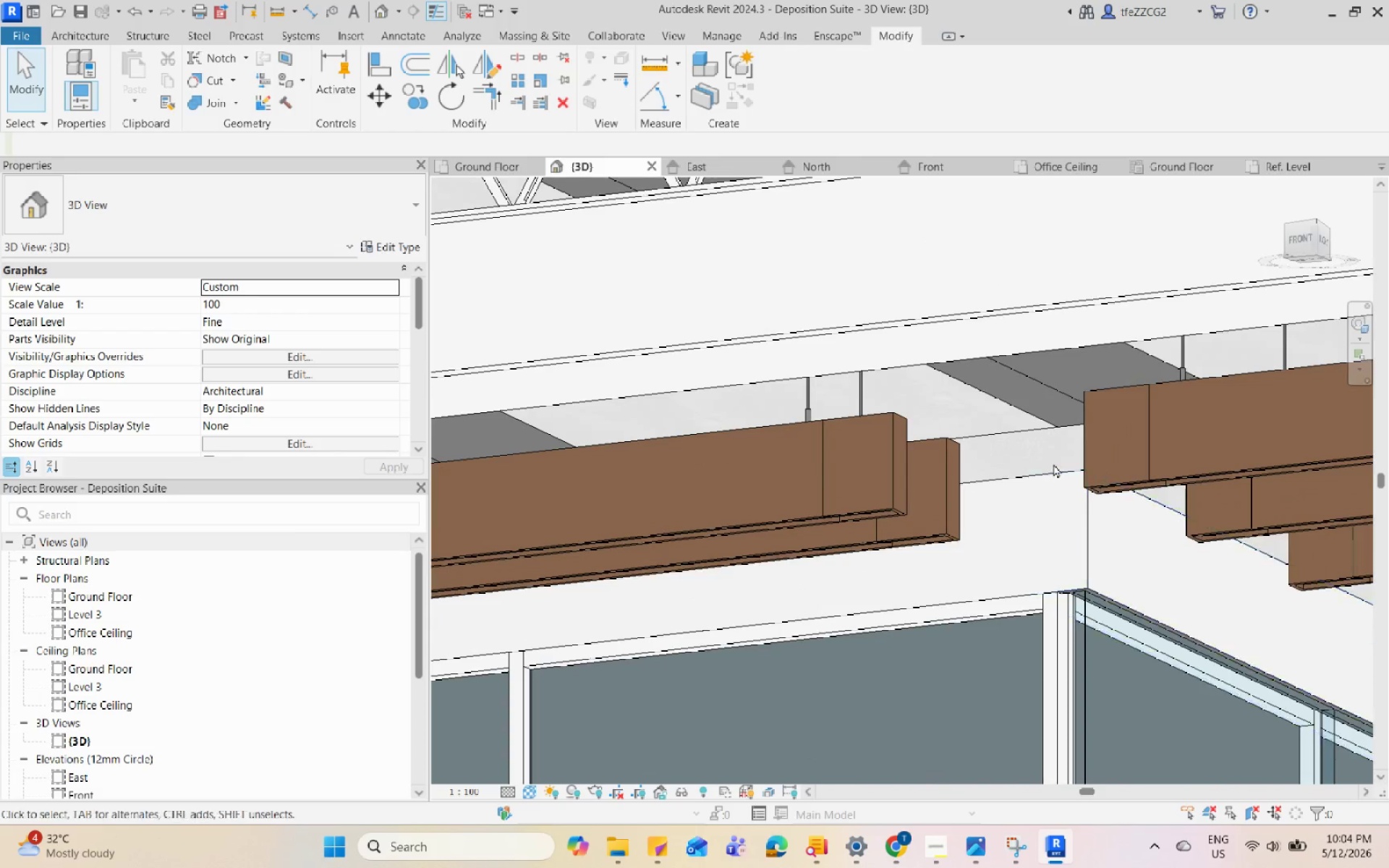 
scroll: coordinate [1066, 503], scroll_direction: down, amount: 9.0
 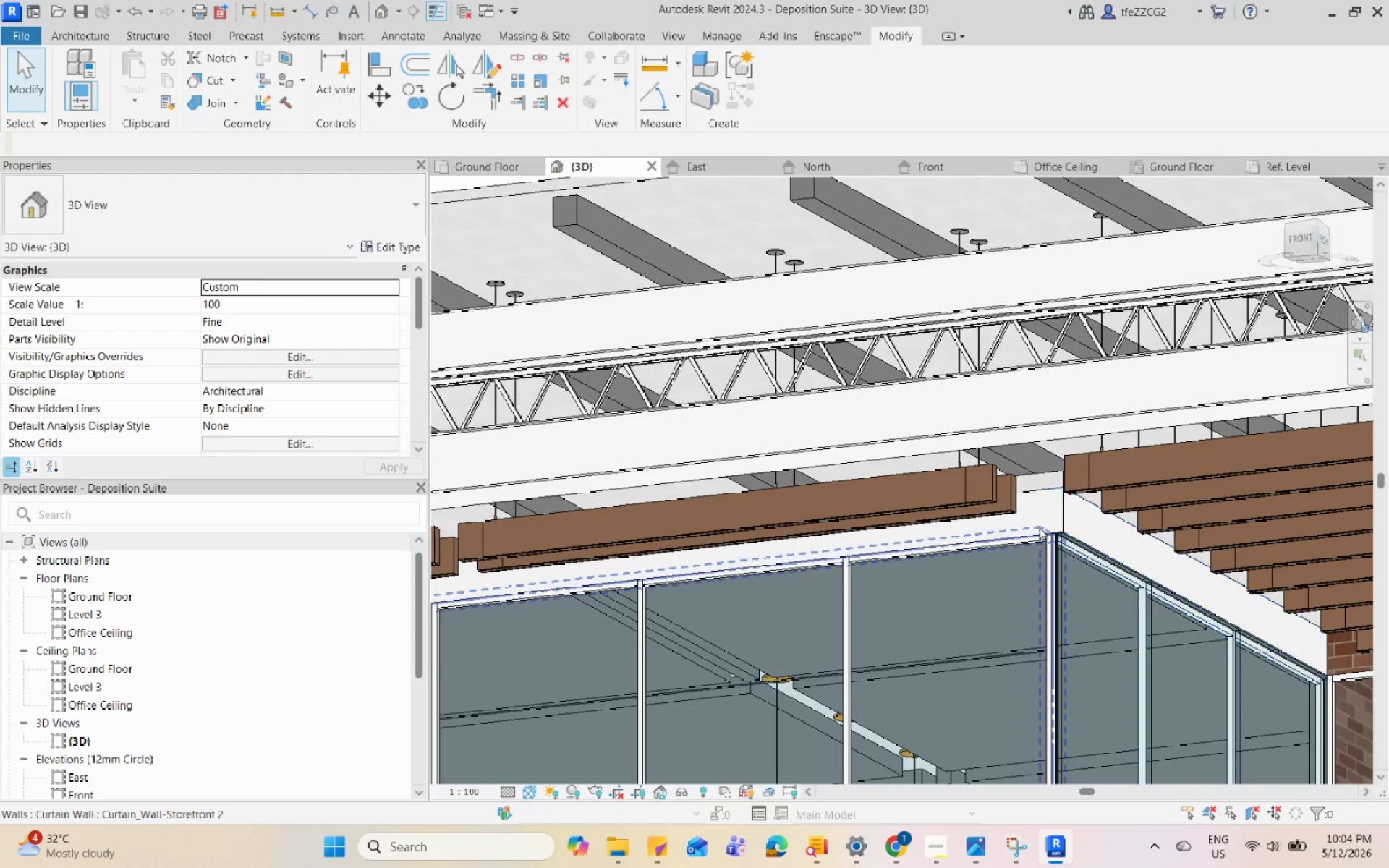 
scroll: coordinate [1053, 464], scroll_direction: up, amount: 15.0
 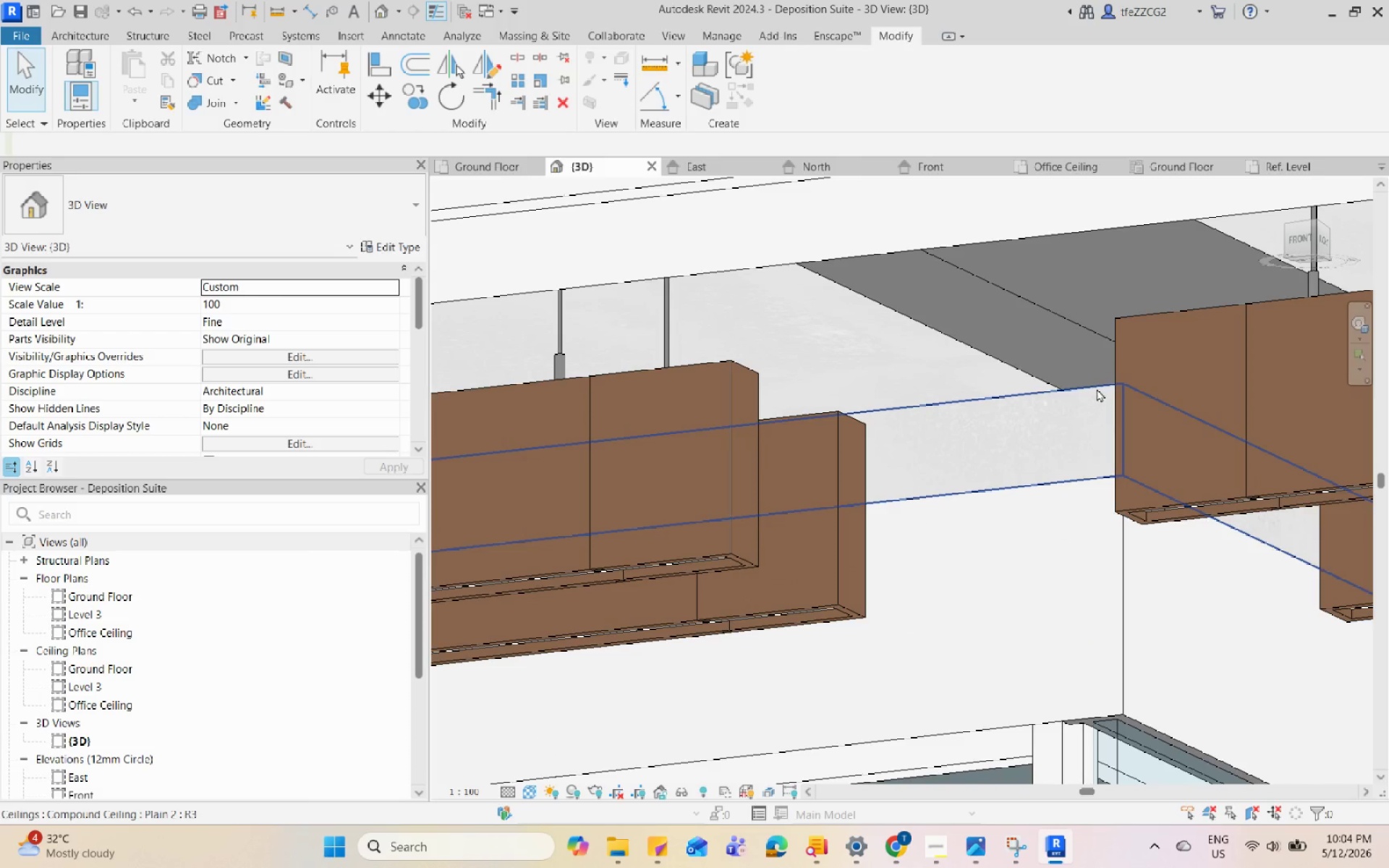 
left_click([1099, 385])
 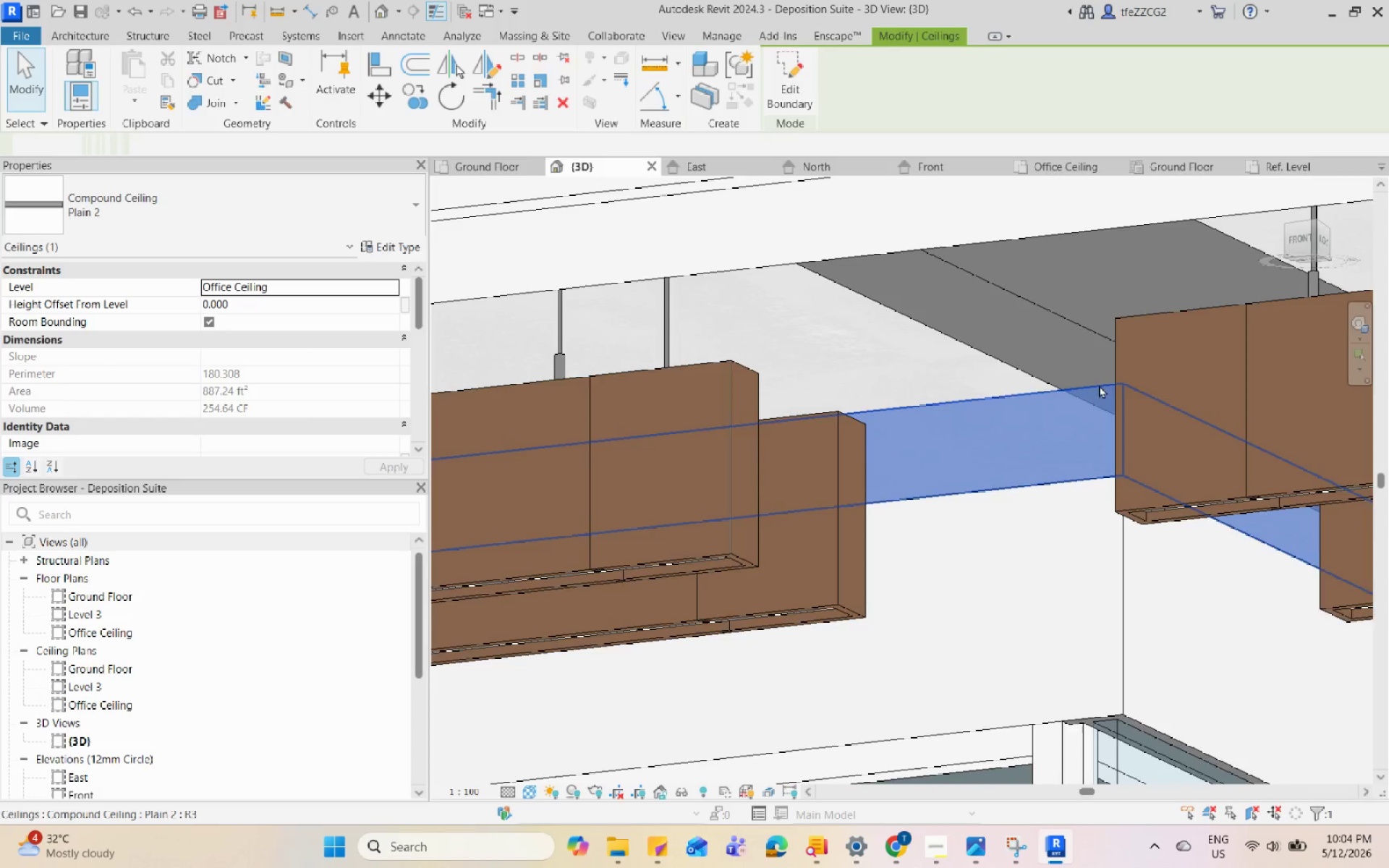 
hold_key(key=ShiftLeft, duration=1.48)
 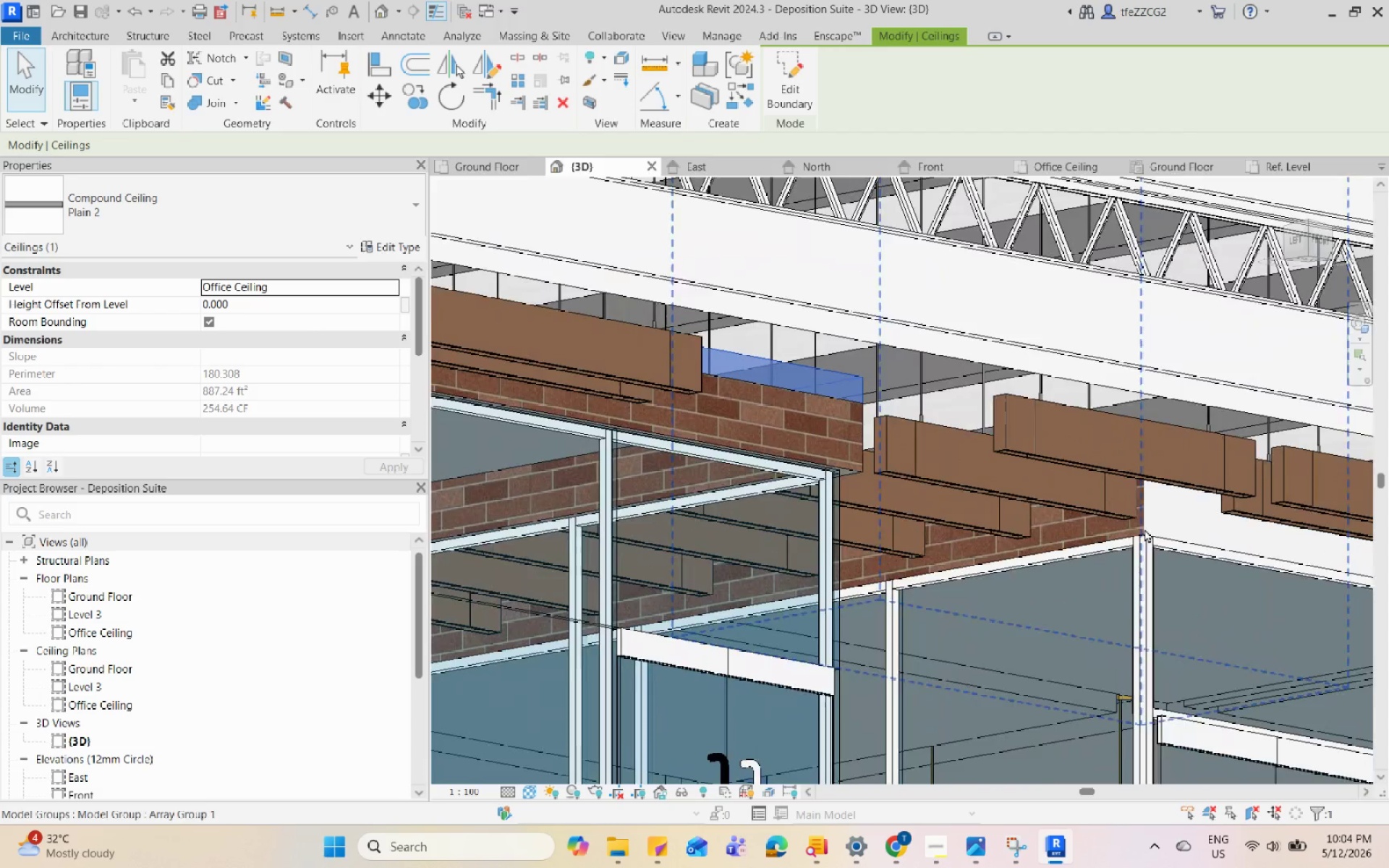 
scroll: coordinate [1145, 455], scroll_direction: down, amount: 18.0
 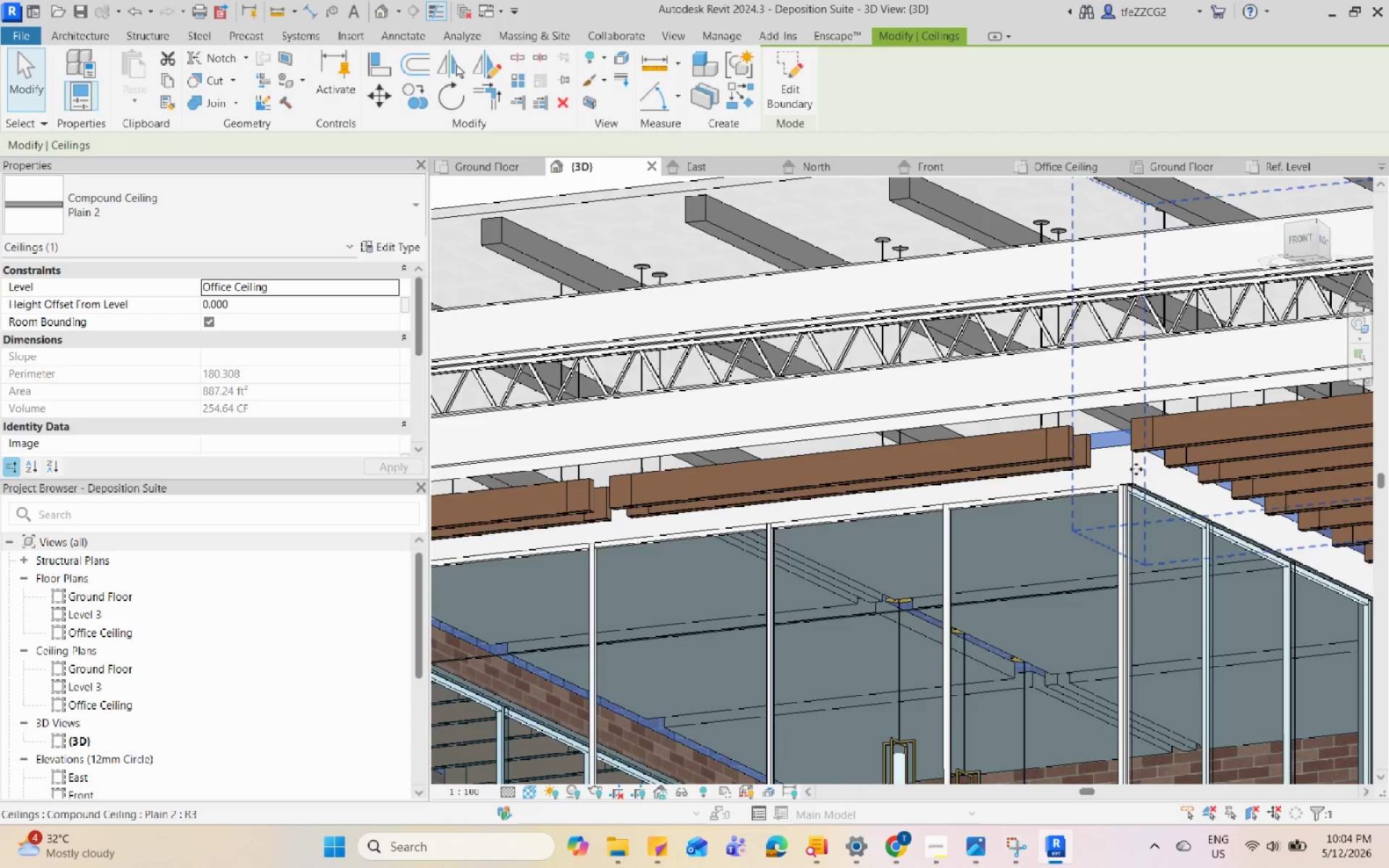 
hold_key(key=ShiftLeft, duration=0.72)
 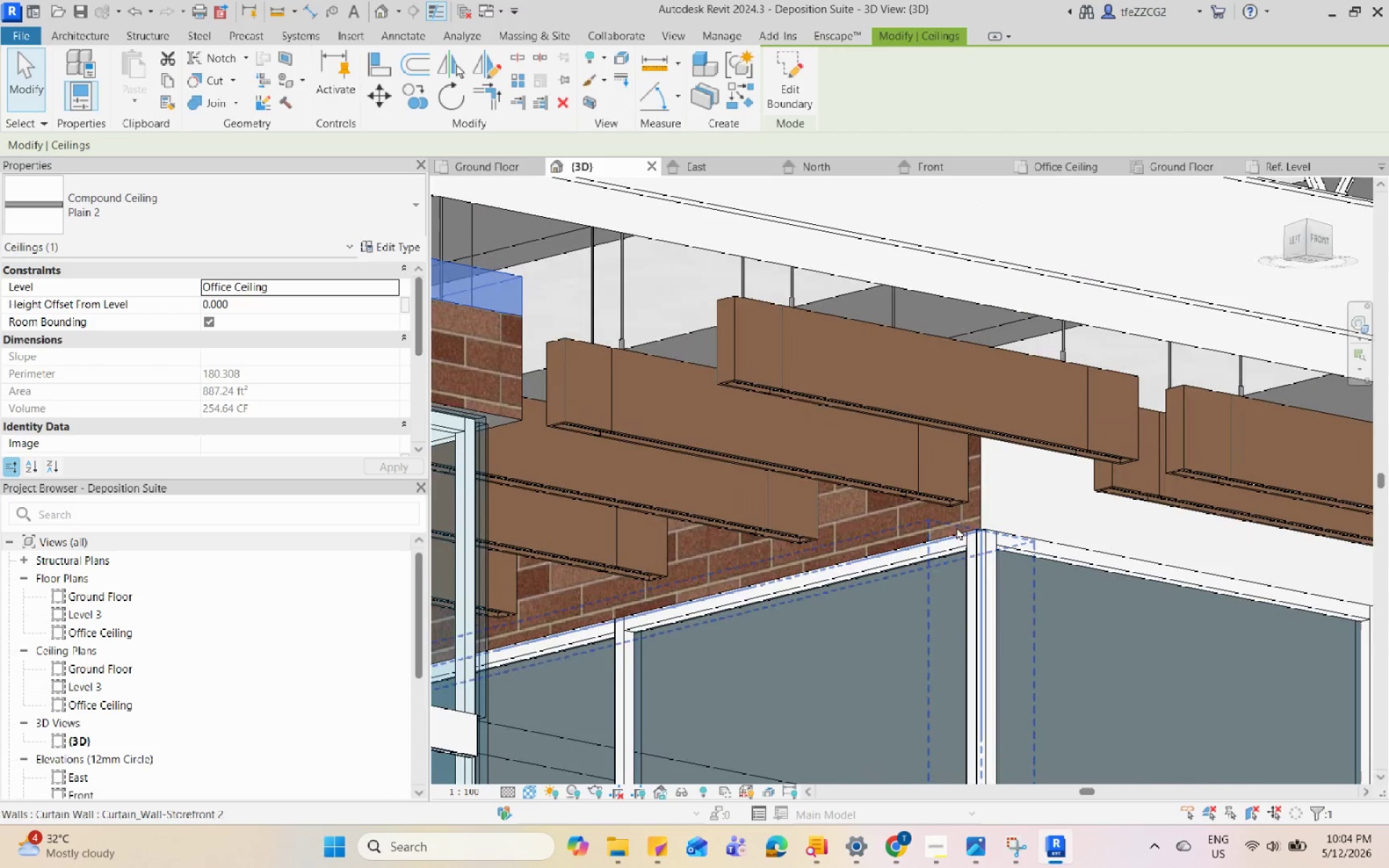 
scroll: coordinate [1150, 501], scroll_direction: up, amount: 20.0
 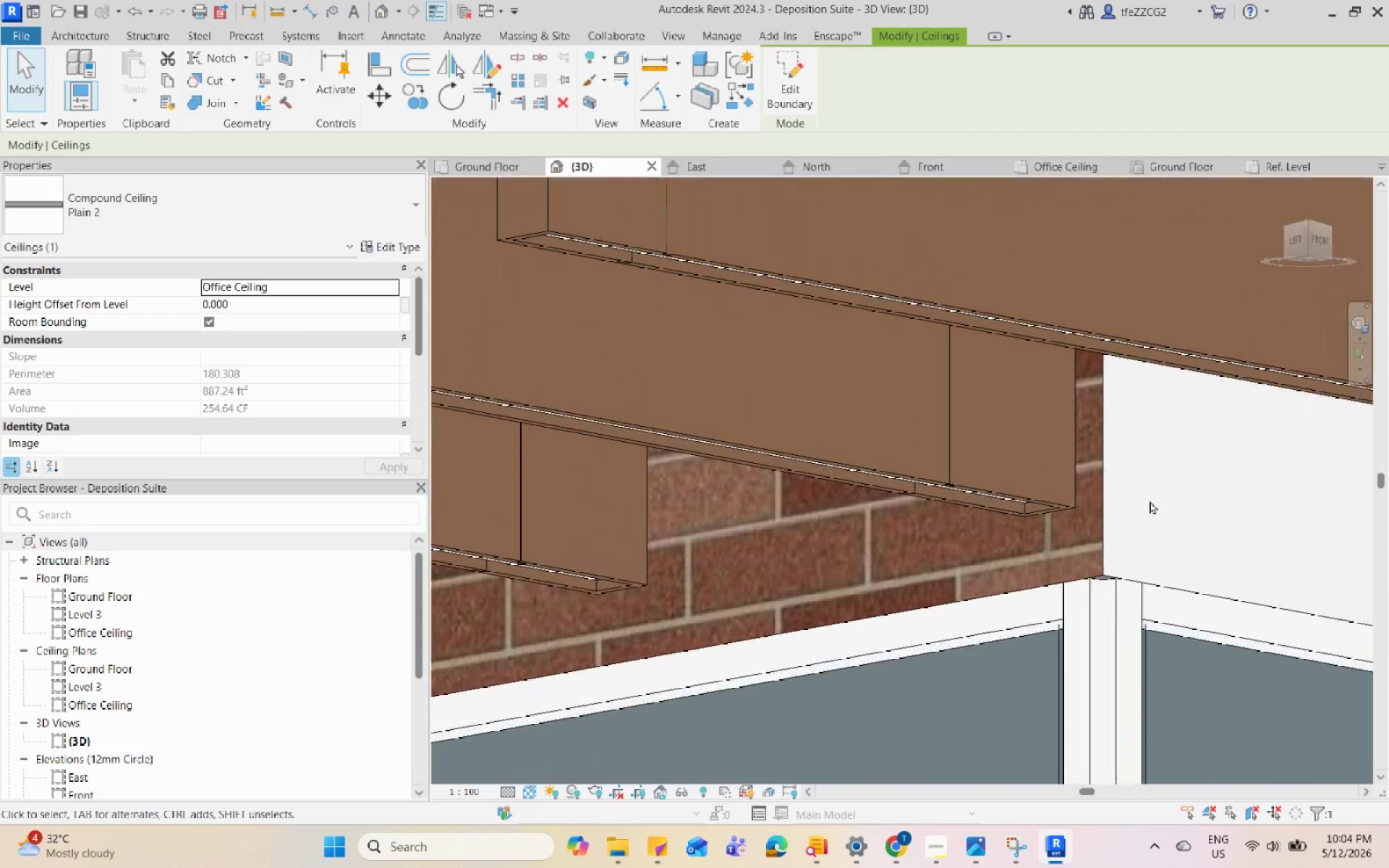 
hold_key(key=ShiftLeft, duration=0.62)
 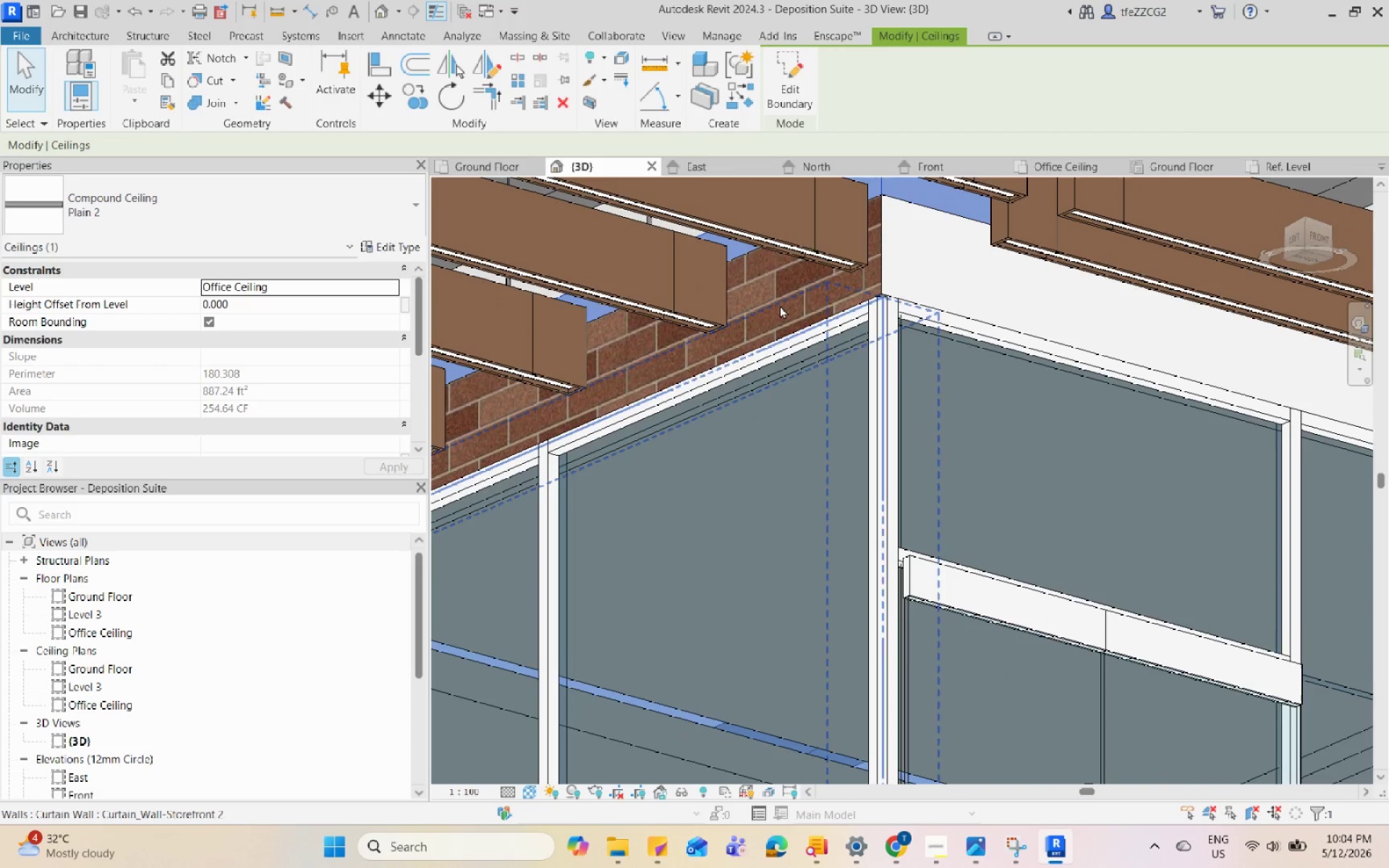 
scroll: coordinate [1083, 618], scroll_direction: down, amount: 6.0
 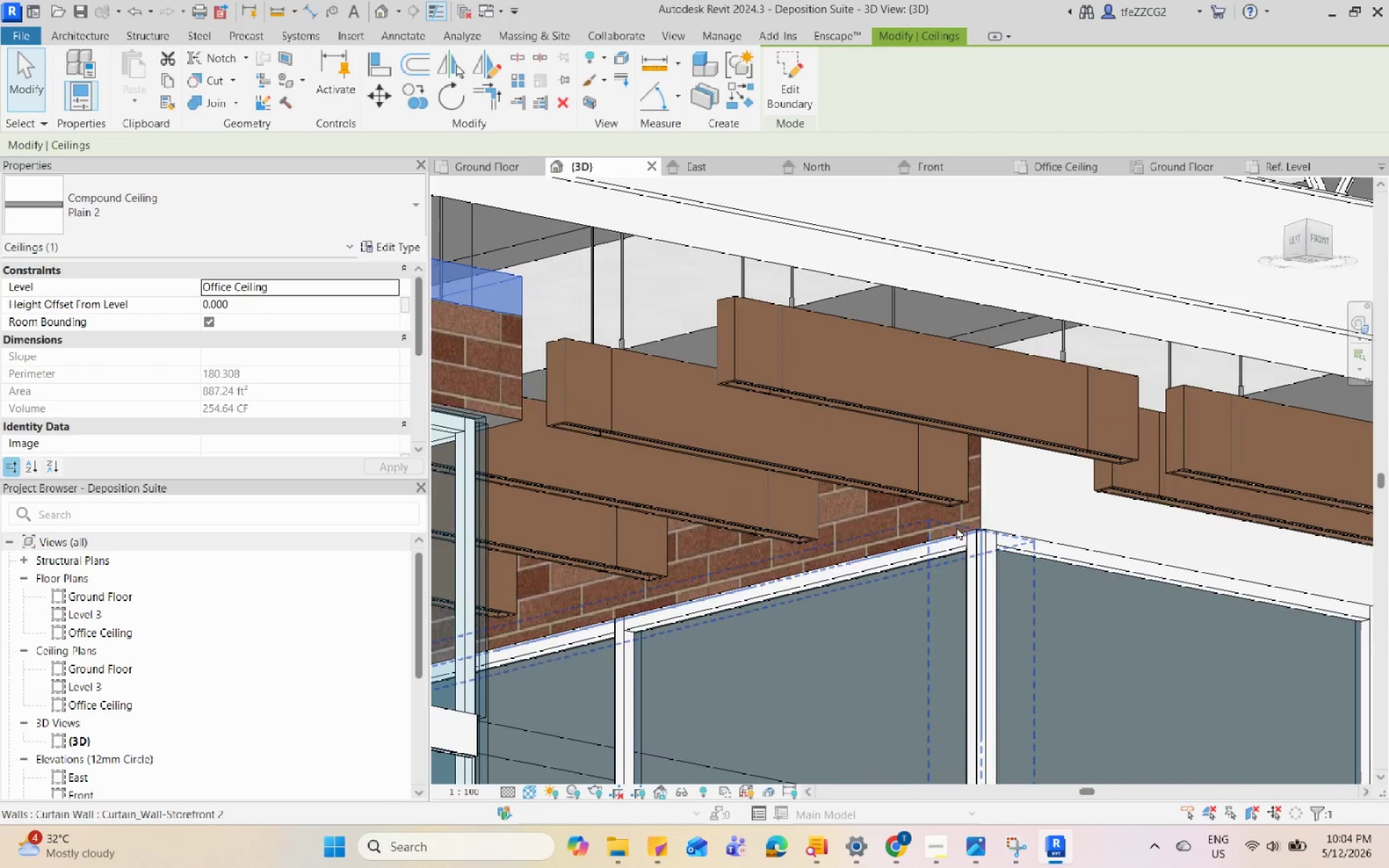 
left_click([780, 305])
 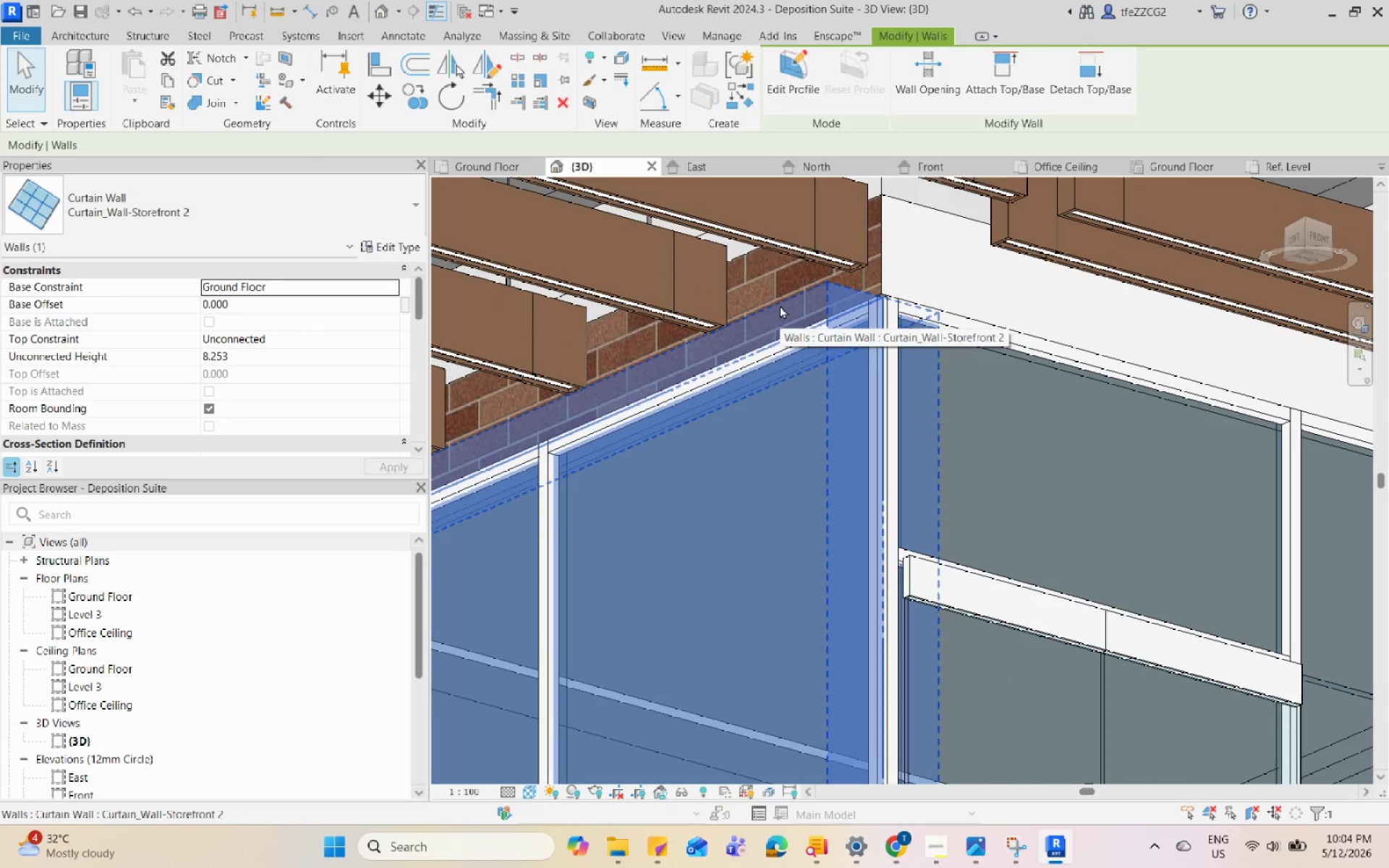 
key(Escape)
 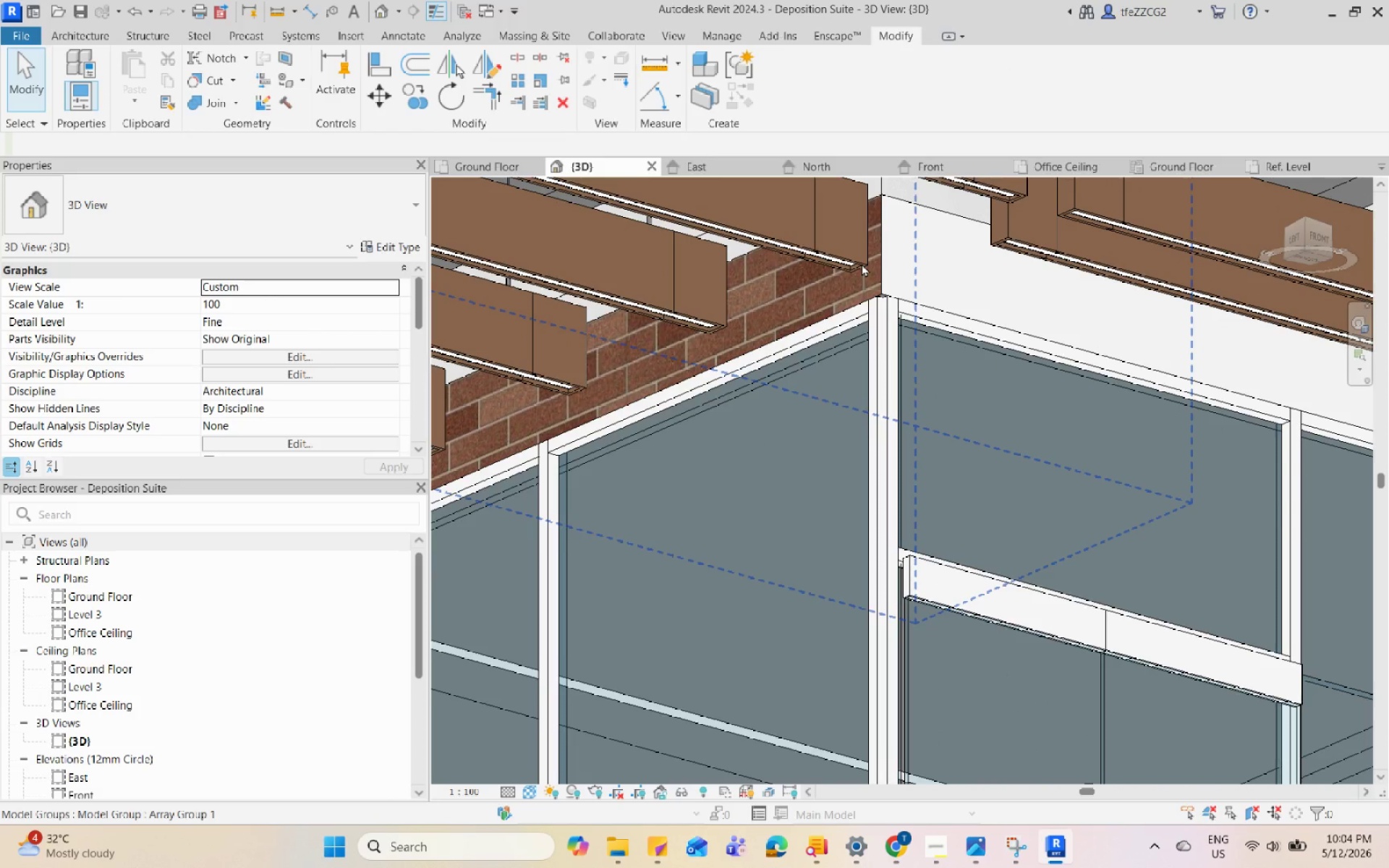 
left_click([862, 263])
 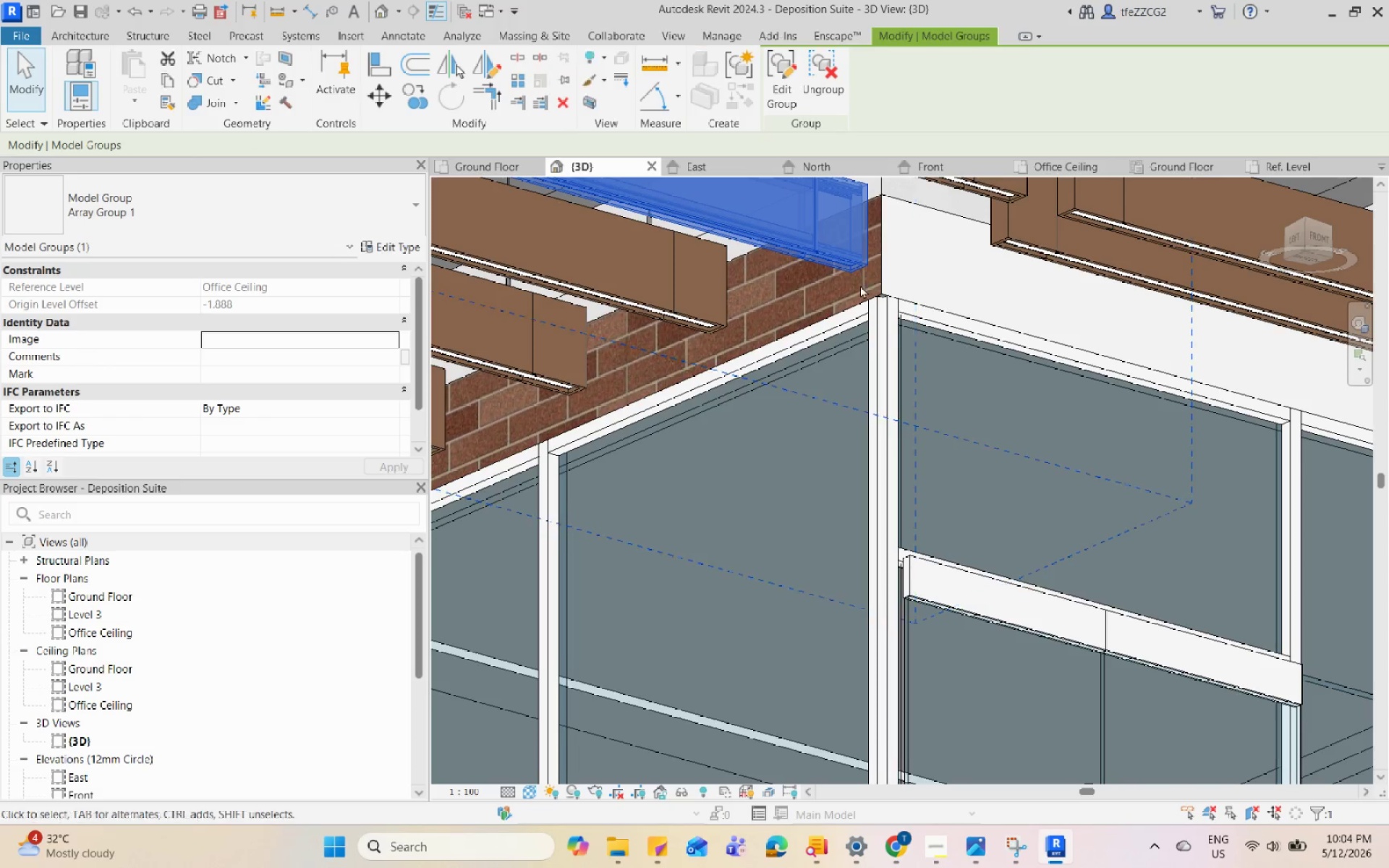 
key(Escape)
 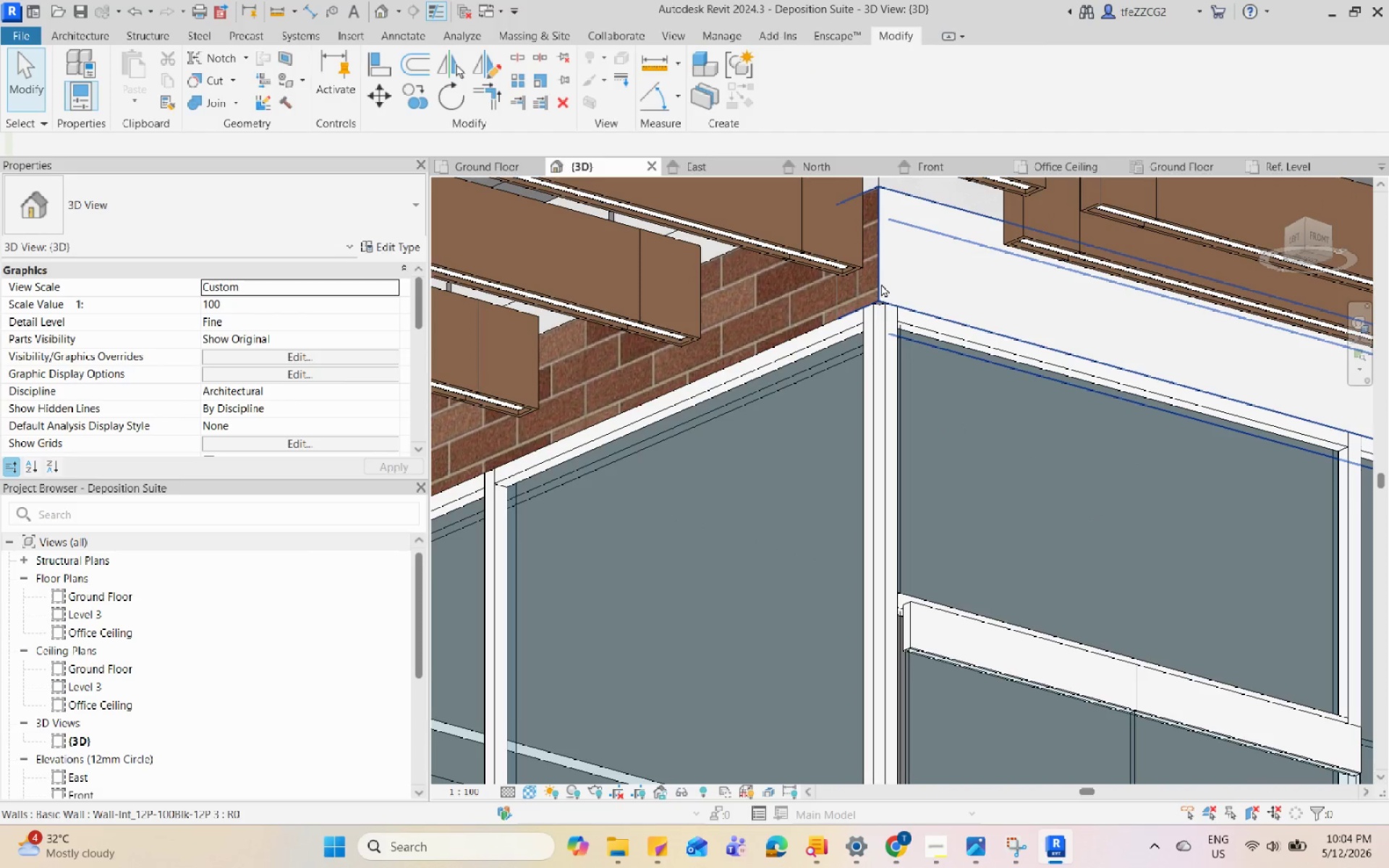 
scroll: coordinate [879, 293], scroll_direction: up, amount: 1.0
 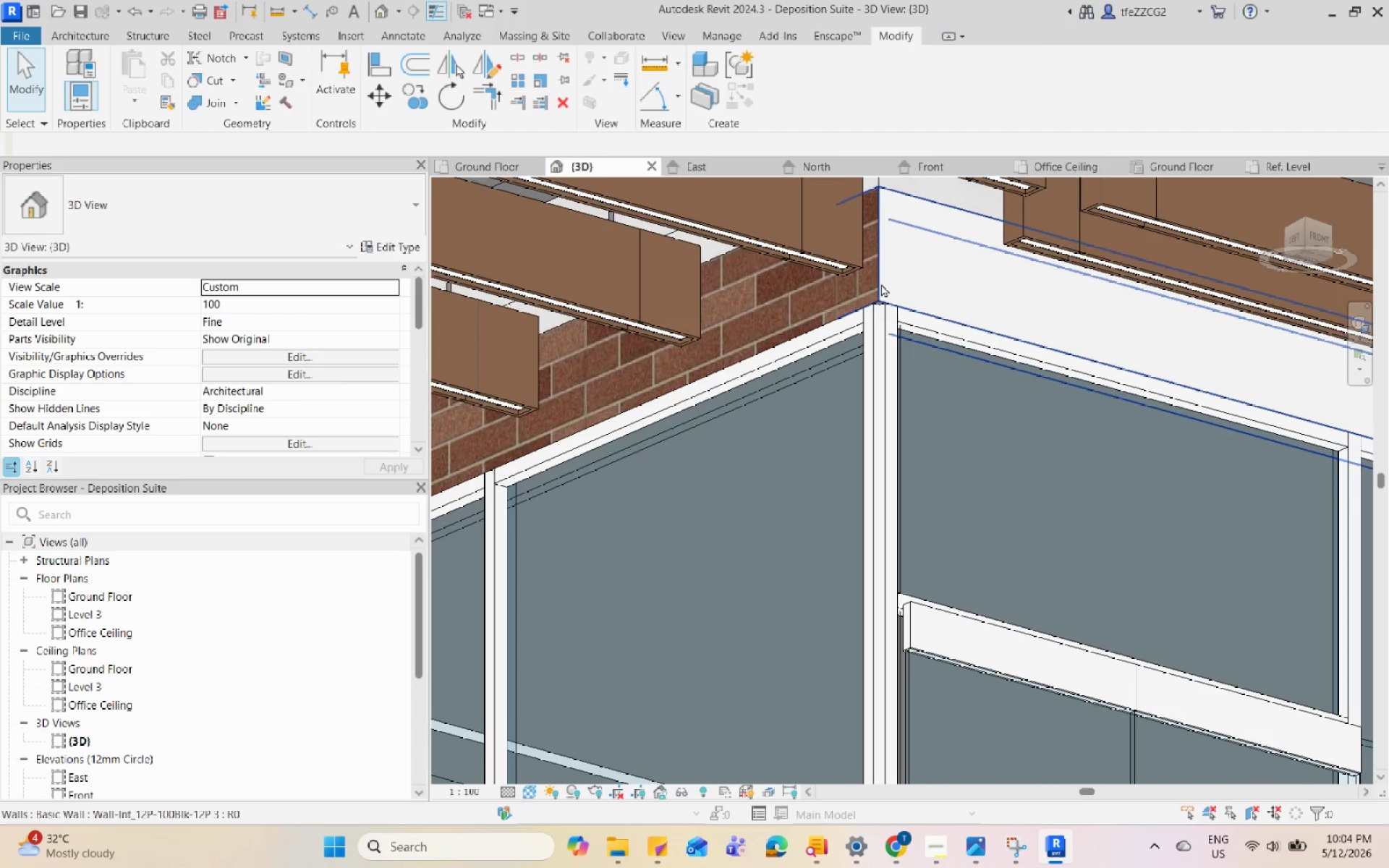 
key(Tab)
 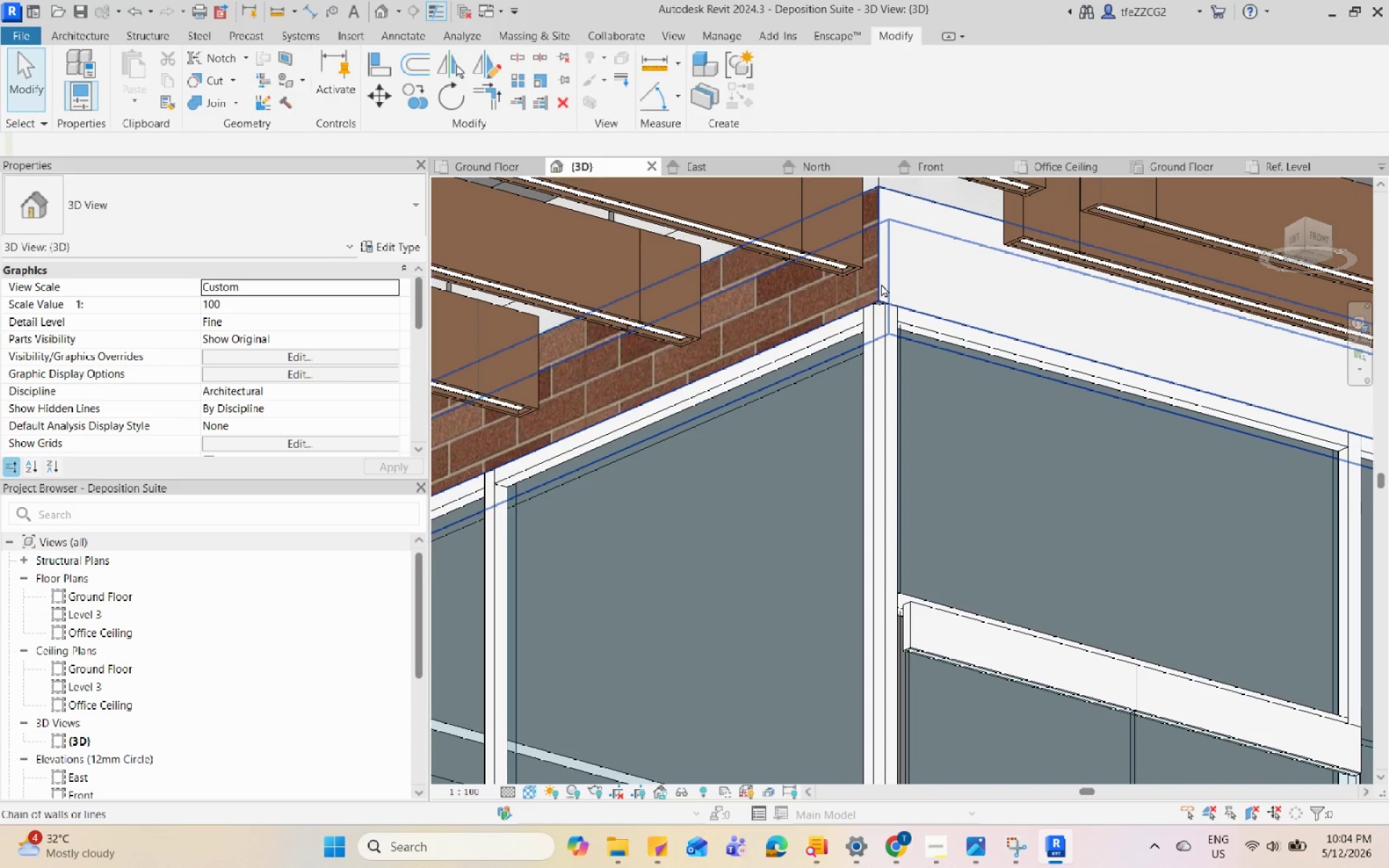 
left_click([881, 284])
 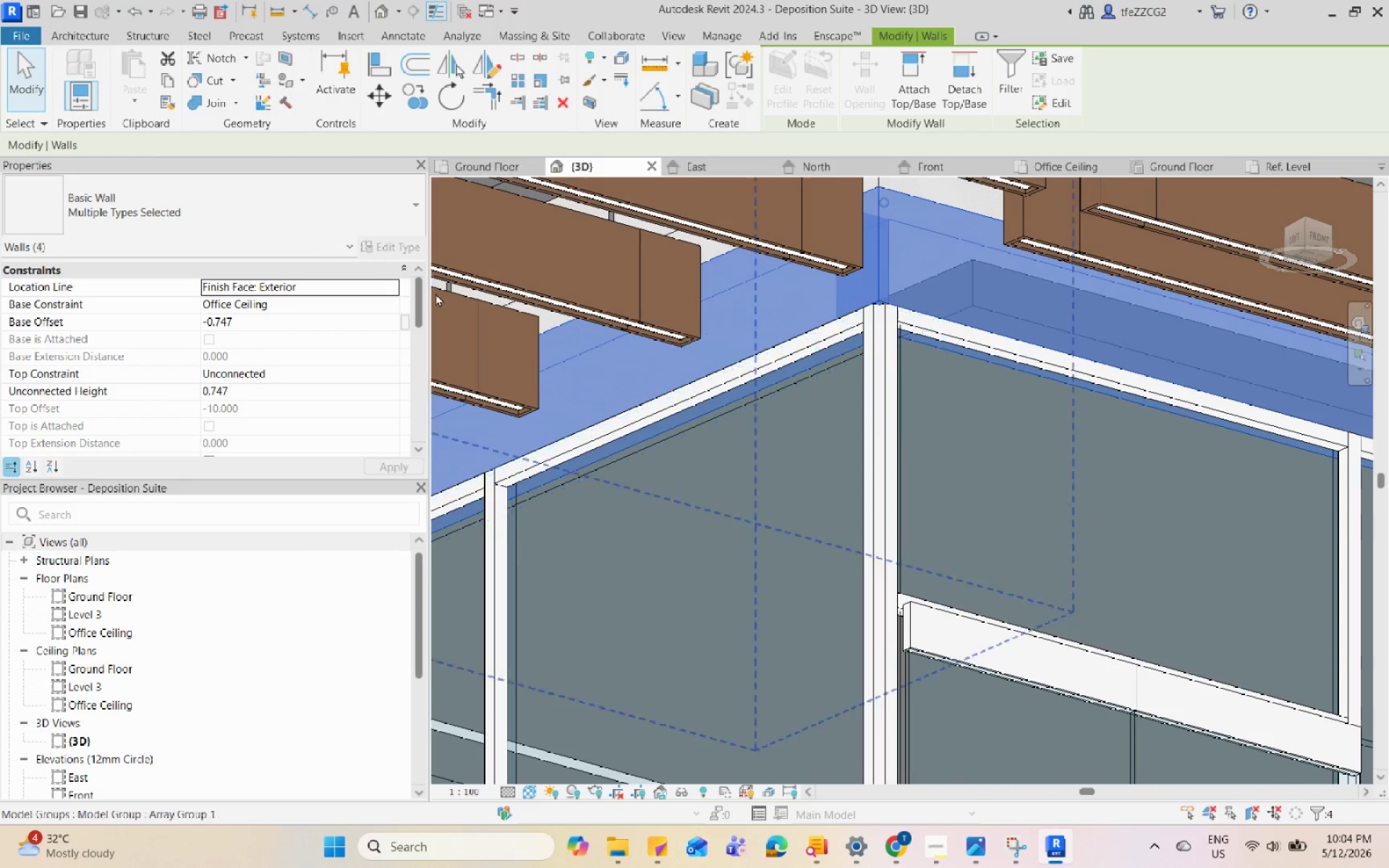 
left_click([330, 213])
 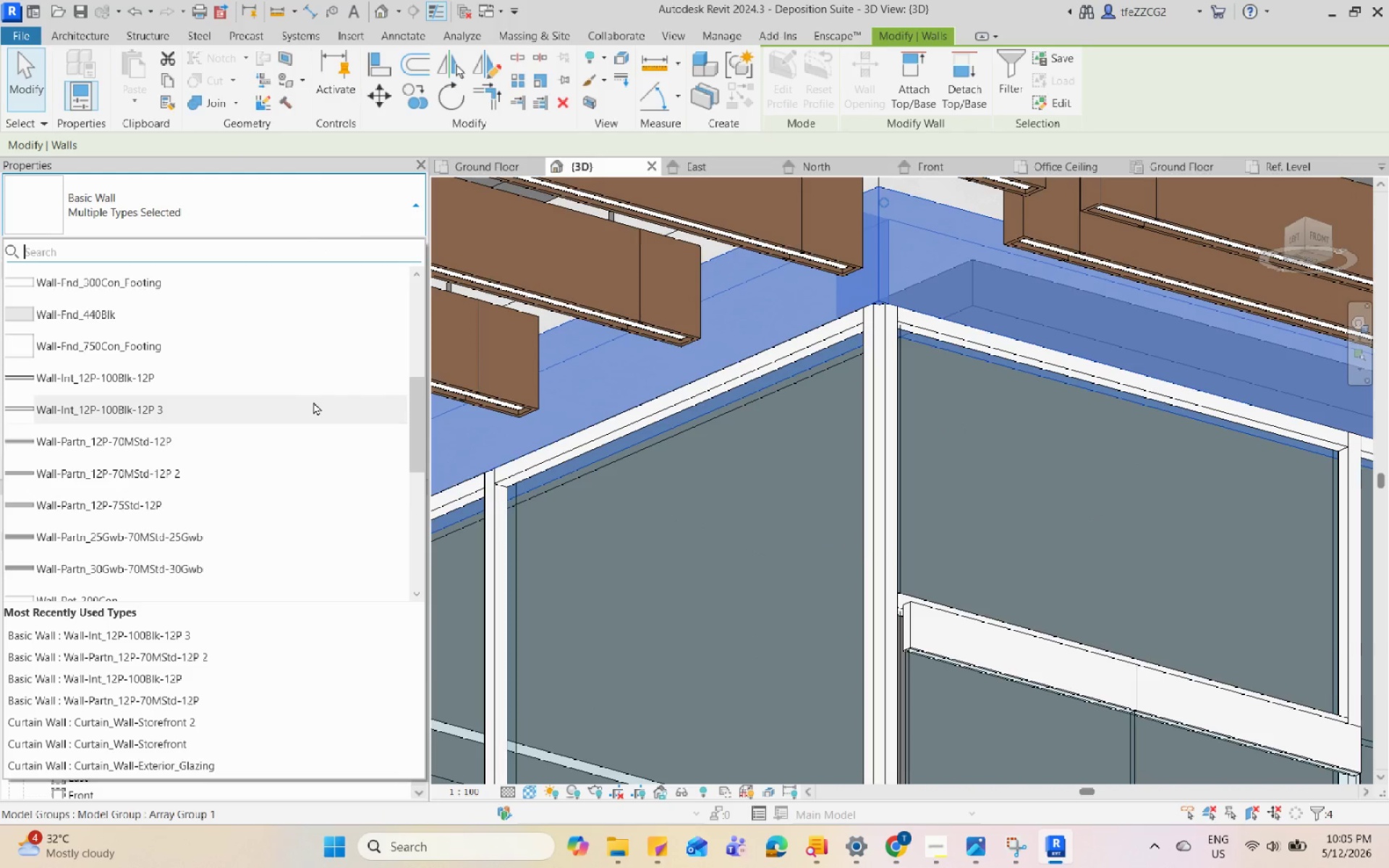 
left_click([313, 401])
 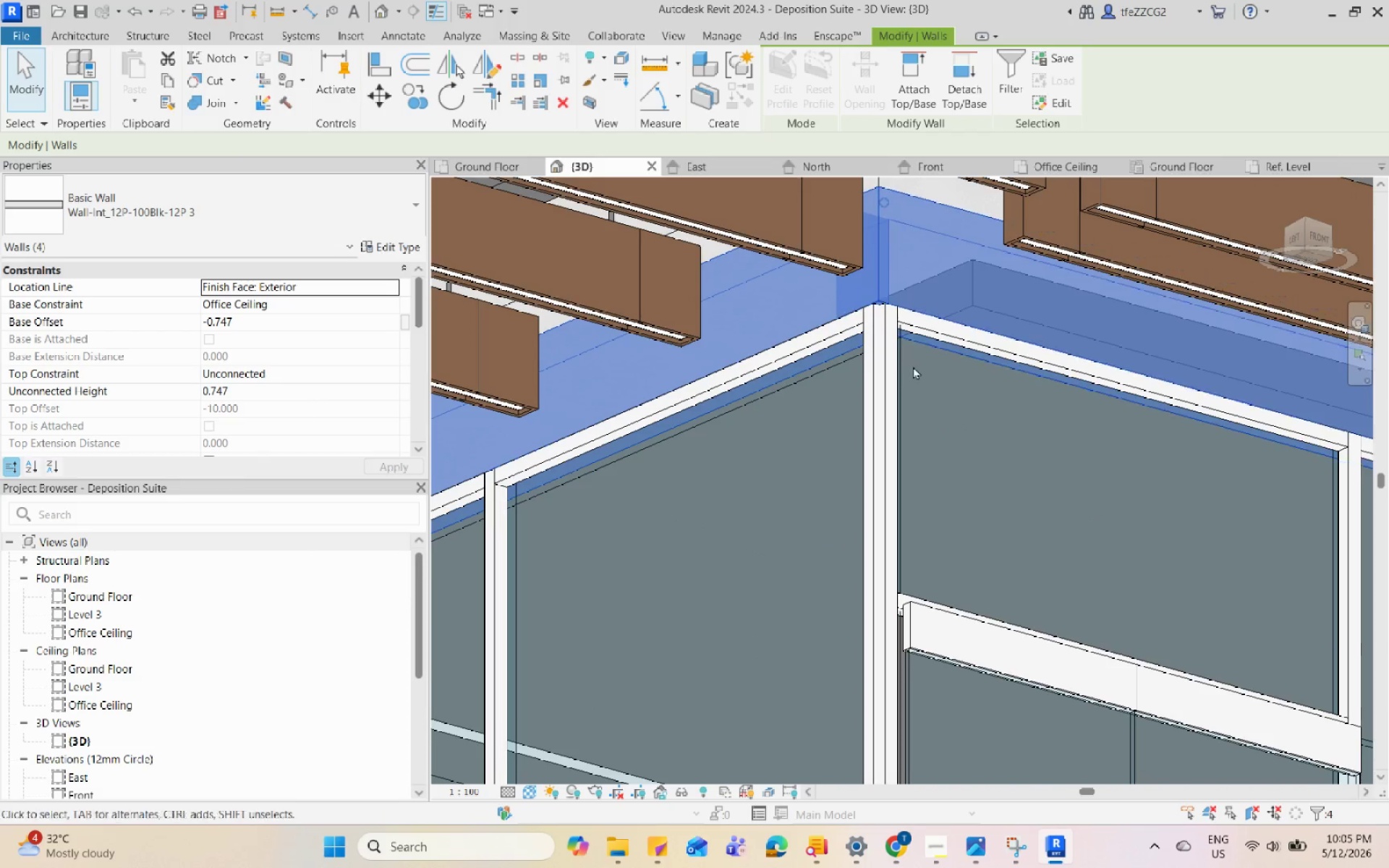 
key(Escape)
 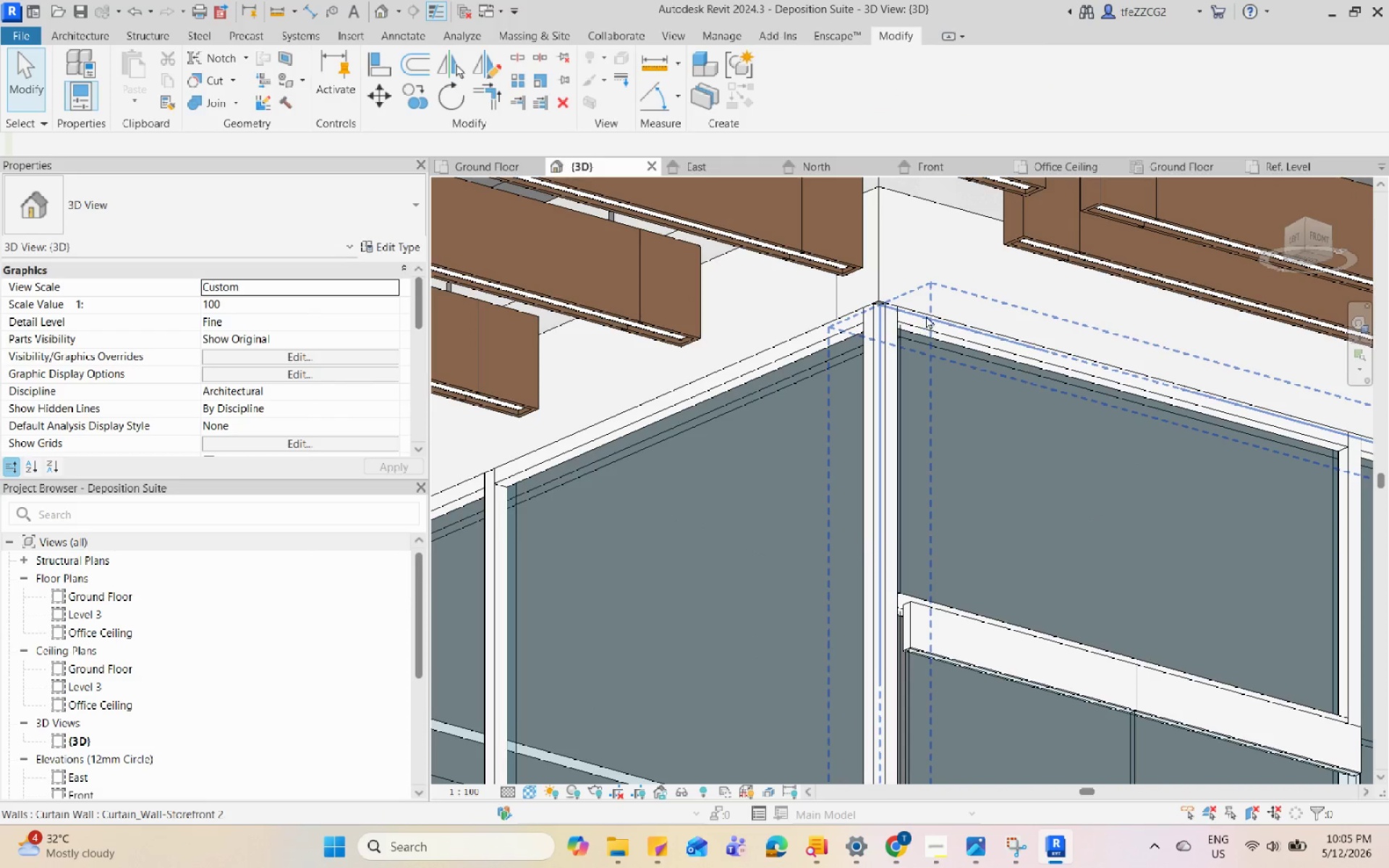 
hold_key(key=ShiftLeft, duration=3.58)
 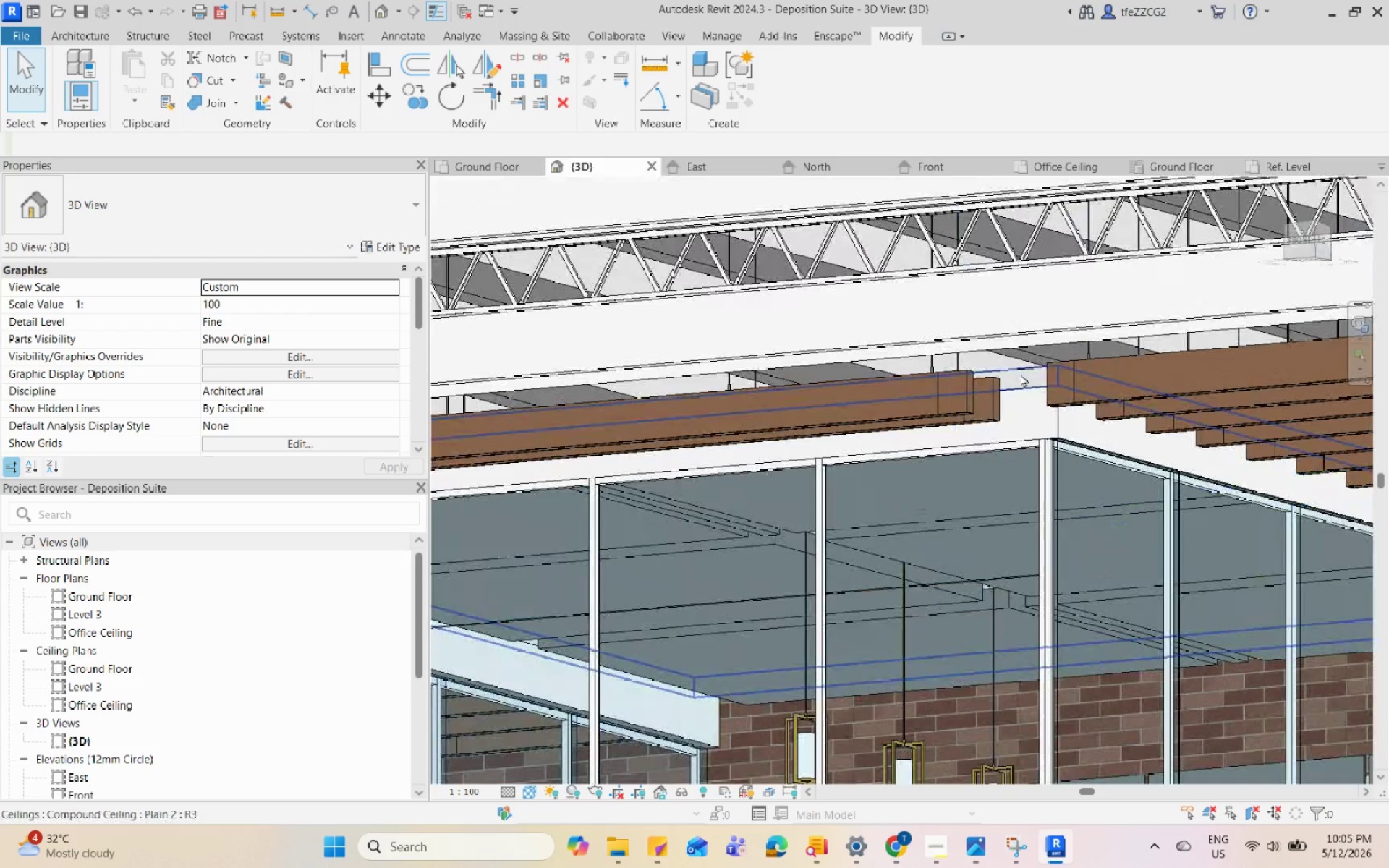 
scroll: coordinate [928, 349], scroll_direction: down, amount: 10.0
 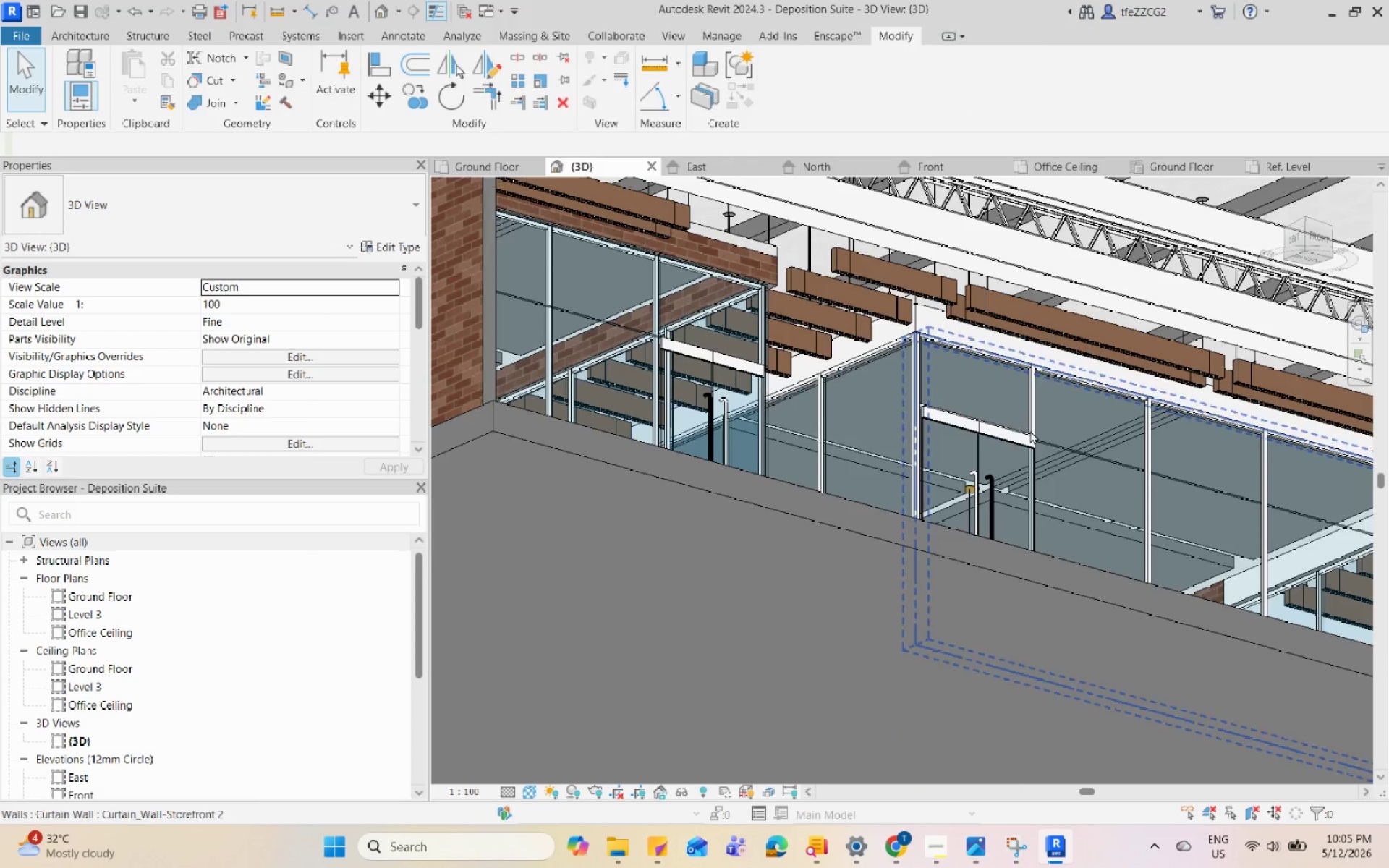 
triple_click([896, 539])
 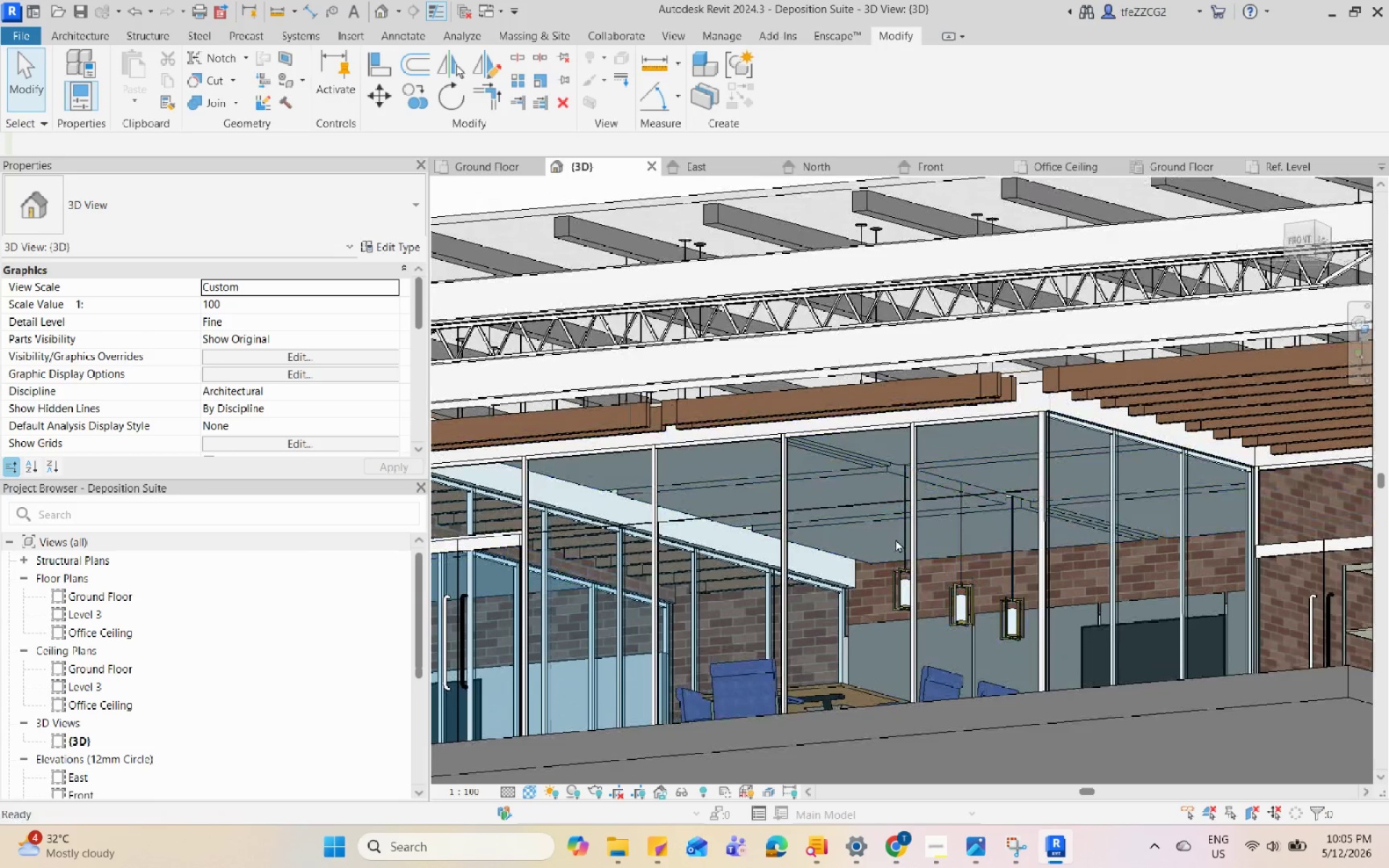 
scroll: coordinate [1037, 375], scroll_direction: up, amount: 4.0
 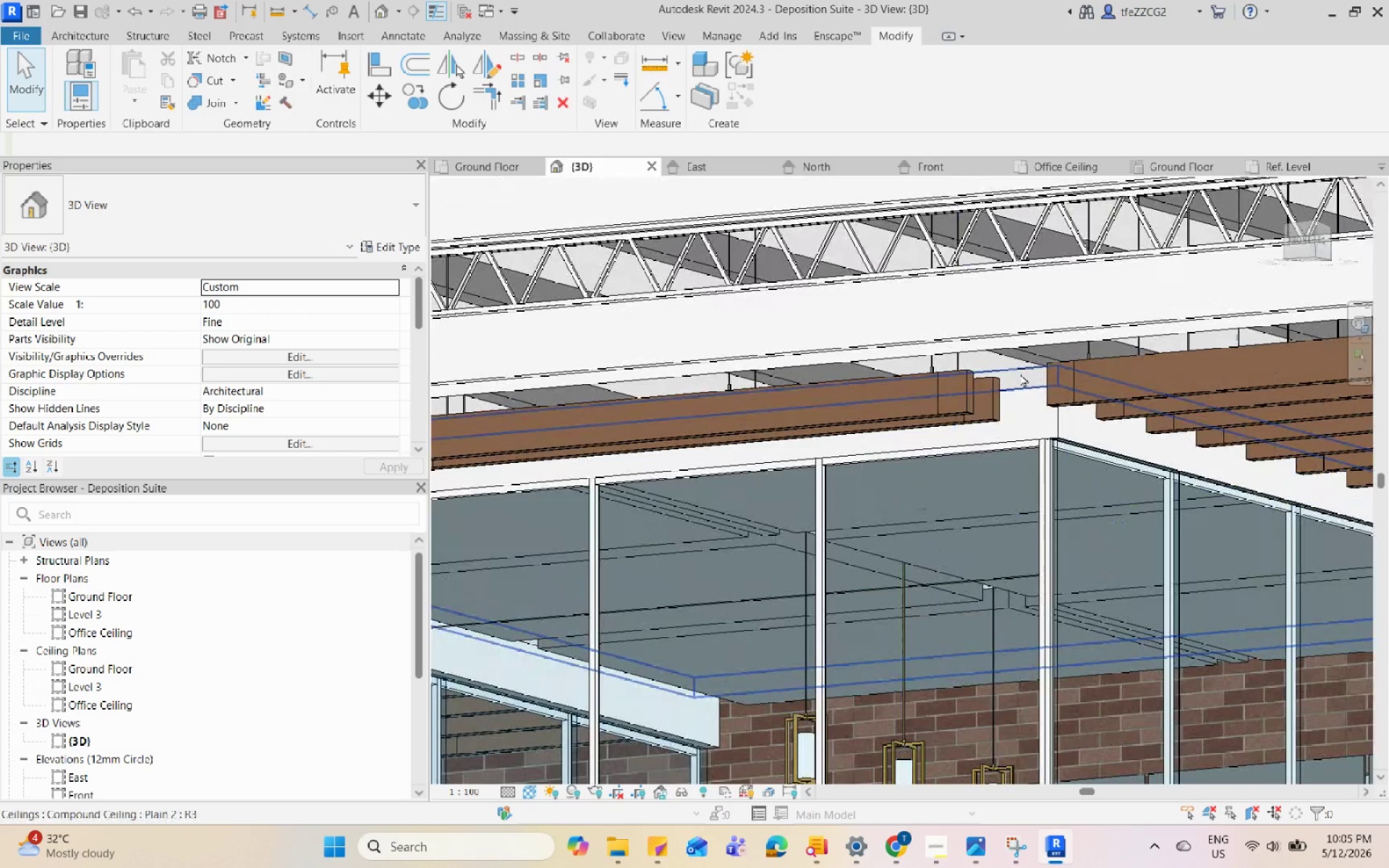 
left_click([1020, 373])
 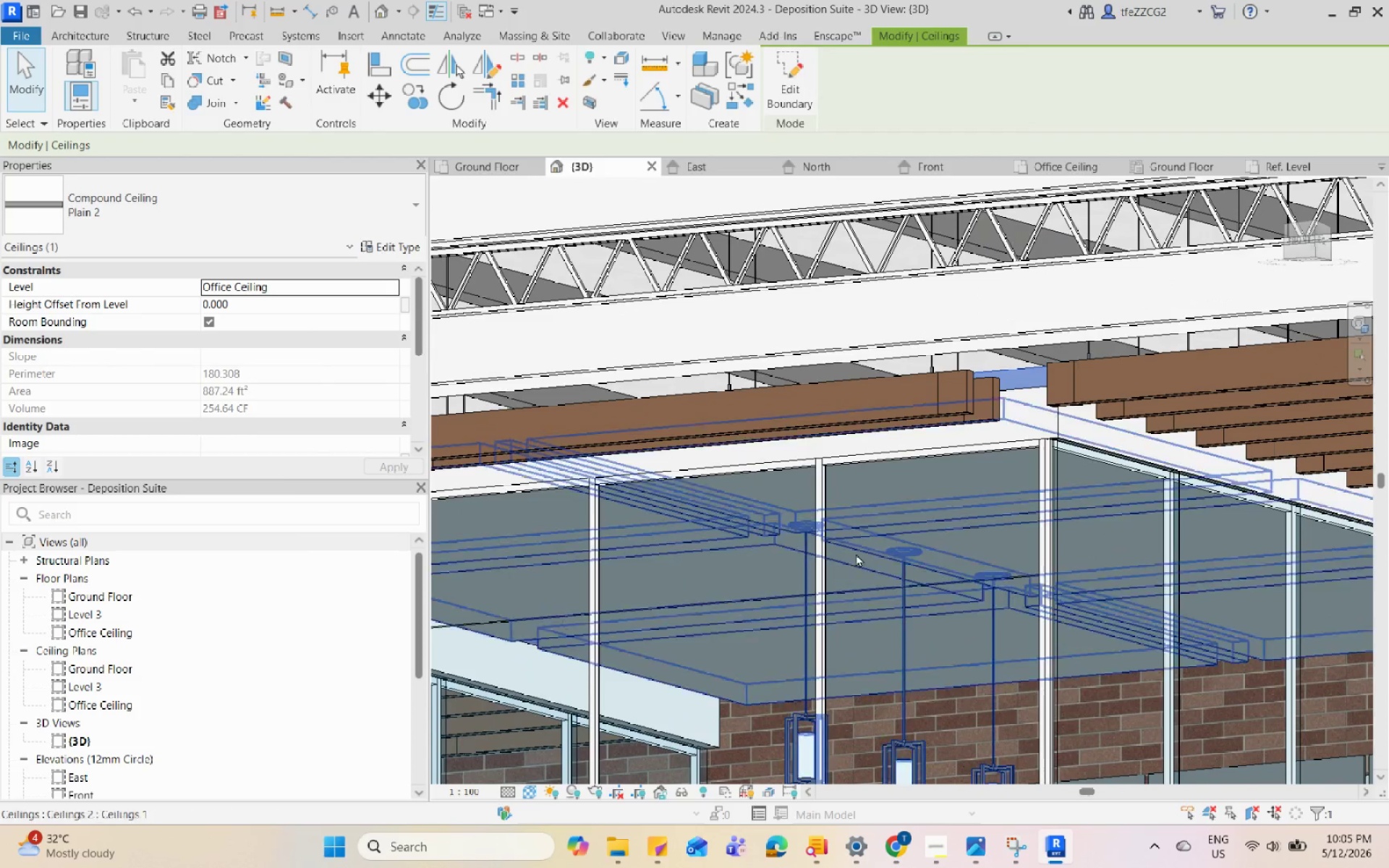 
scroll: coordinate [856, 553], scroll_direction: down, amount: 11.0
 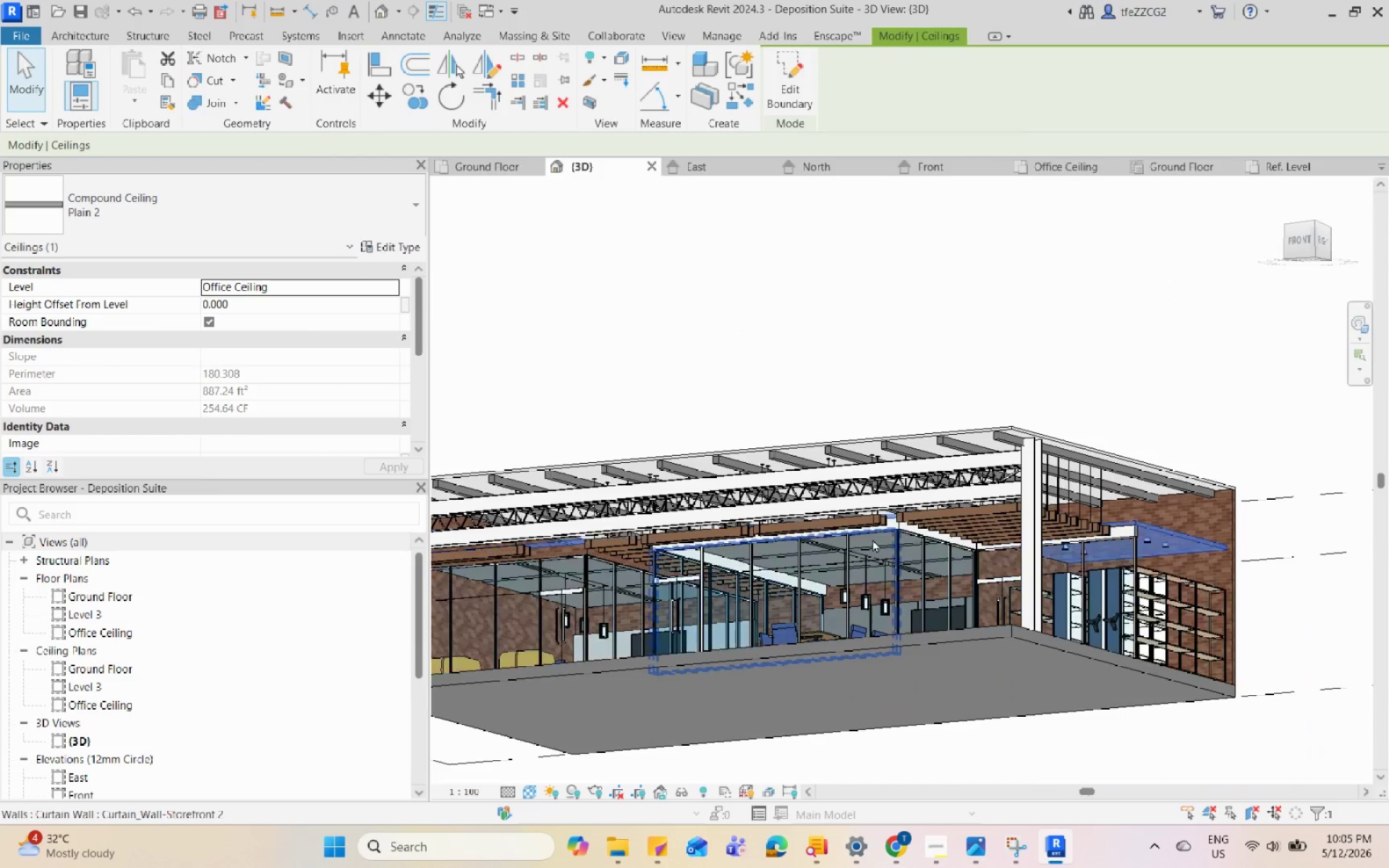 
scroll: coordinate [857, 555], scroll_direction: up, amount: 4.0
 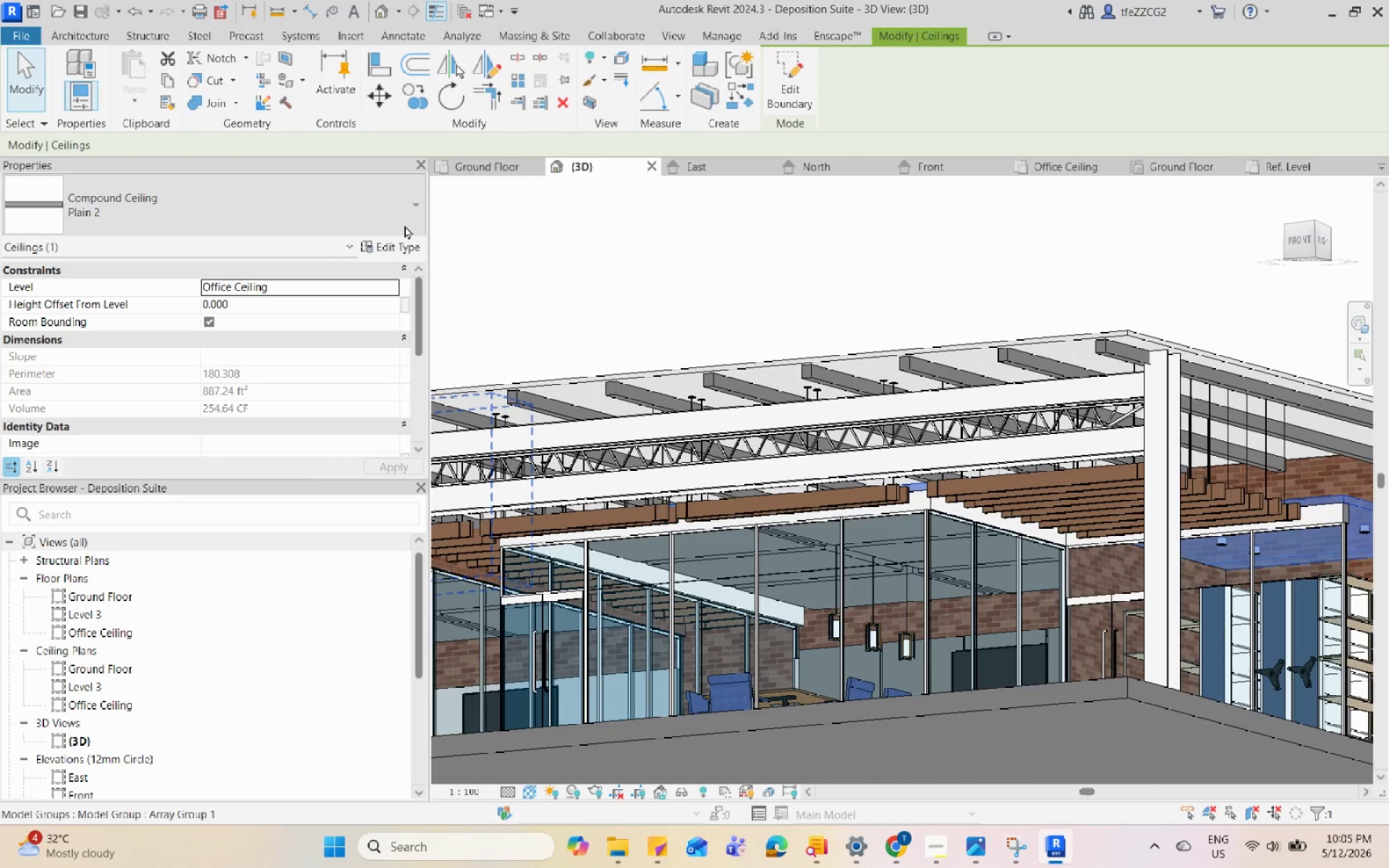 
left_click([405, 250])
 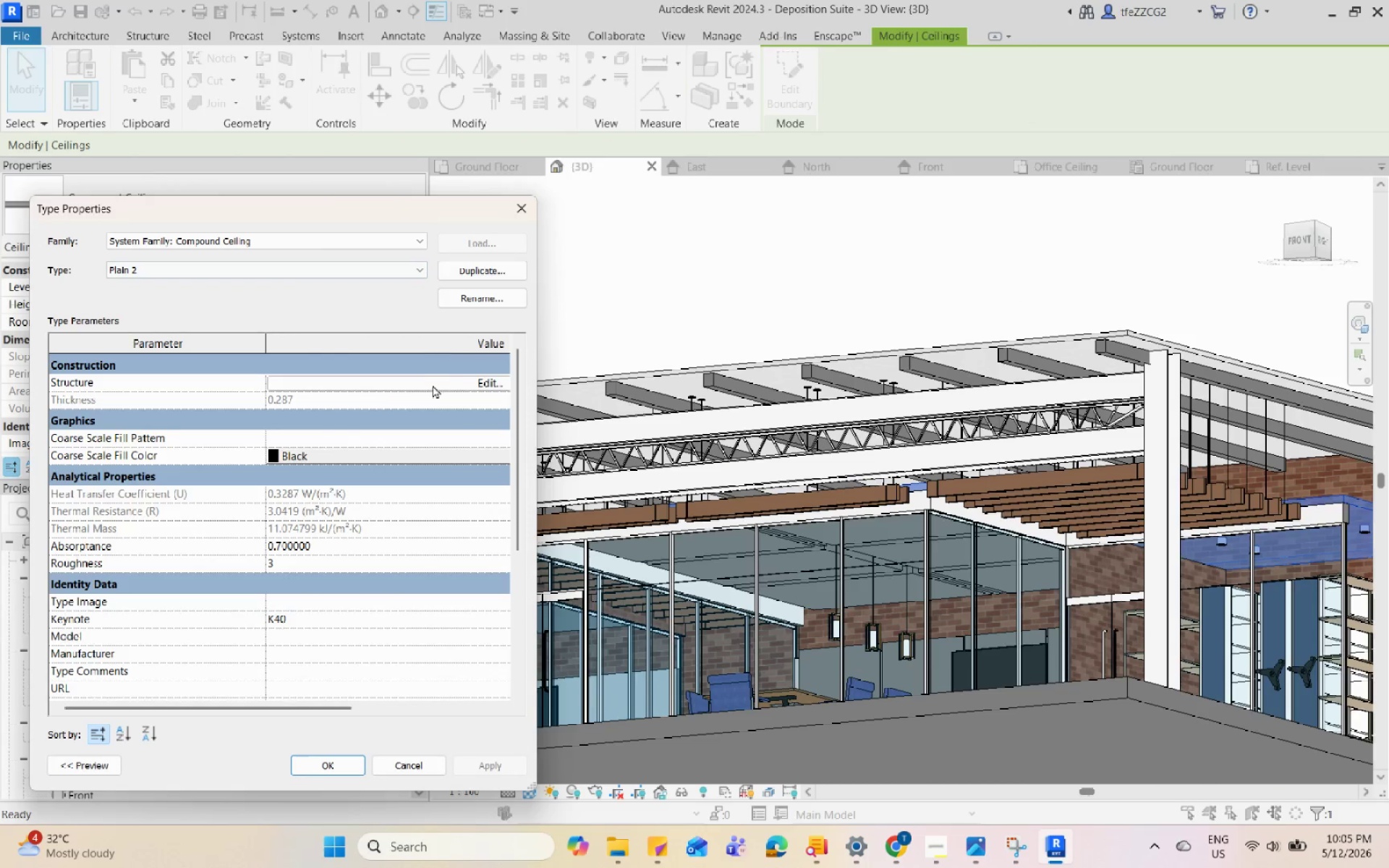 
left_click([433, 386])
 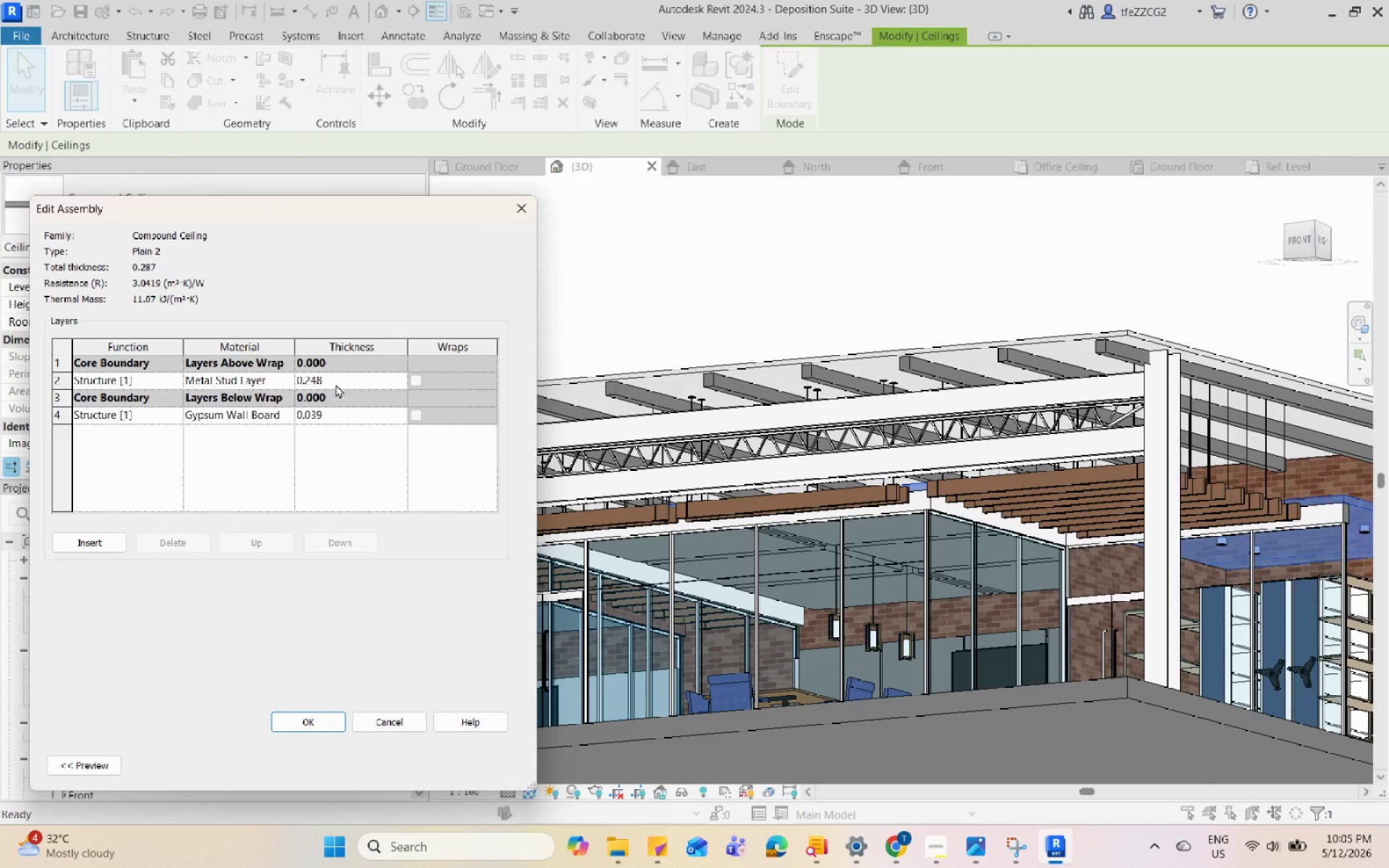 
left_click_drag(start_coordinate=[336, 379], to_coordinate=[307, 388])
 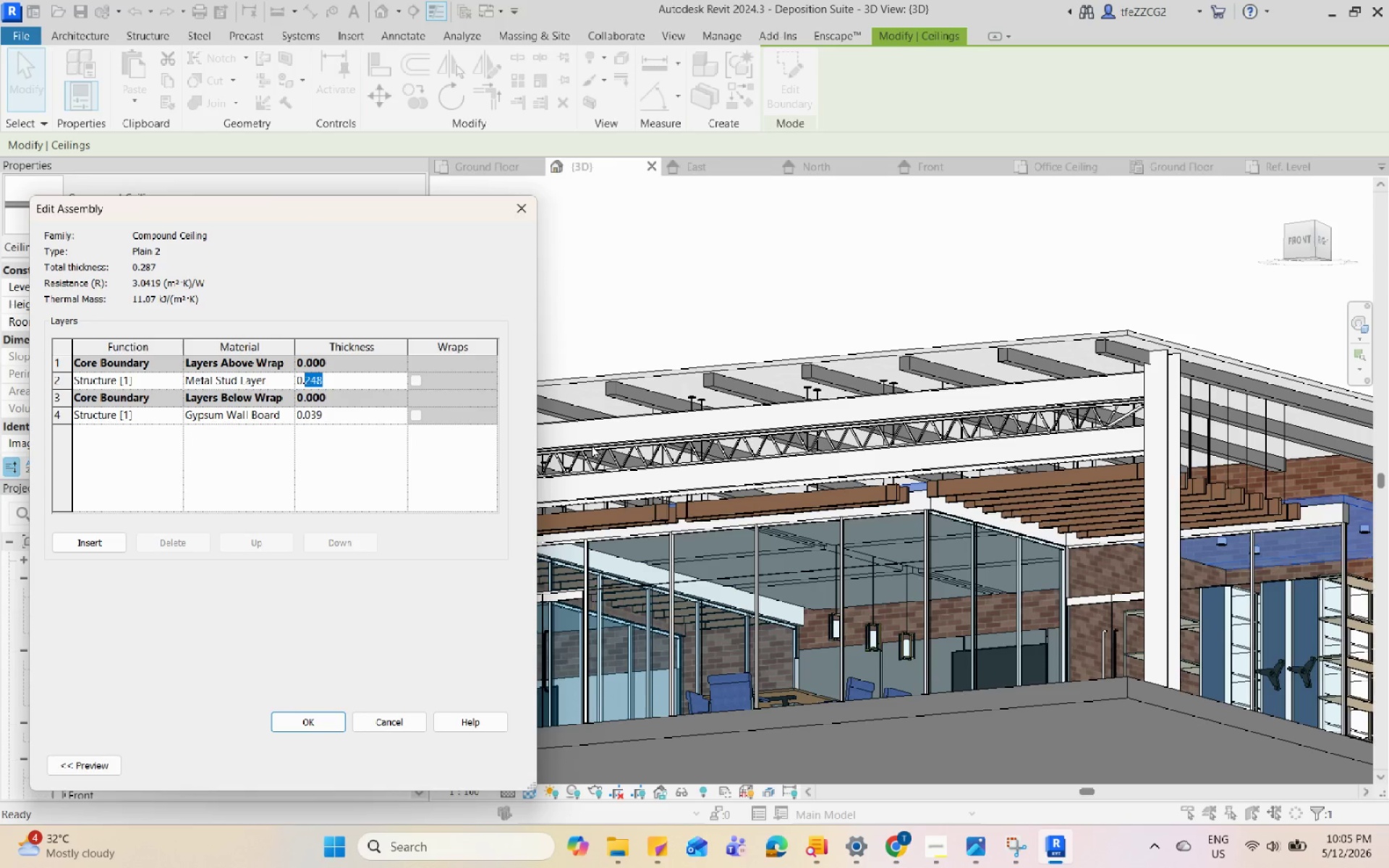 
key(Numpad5)
 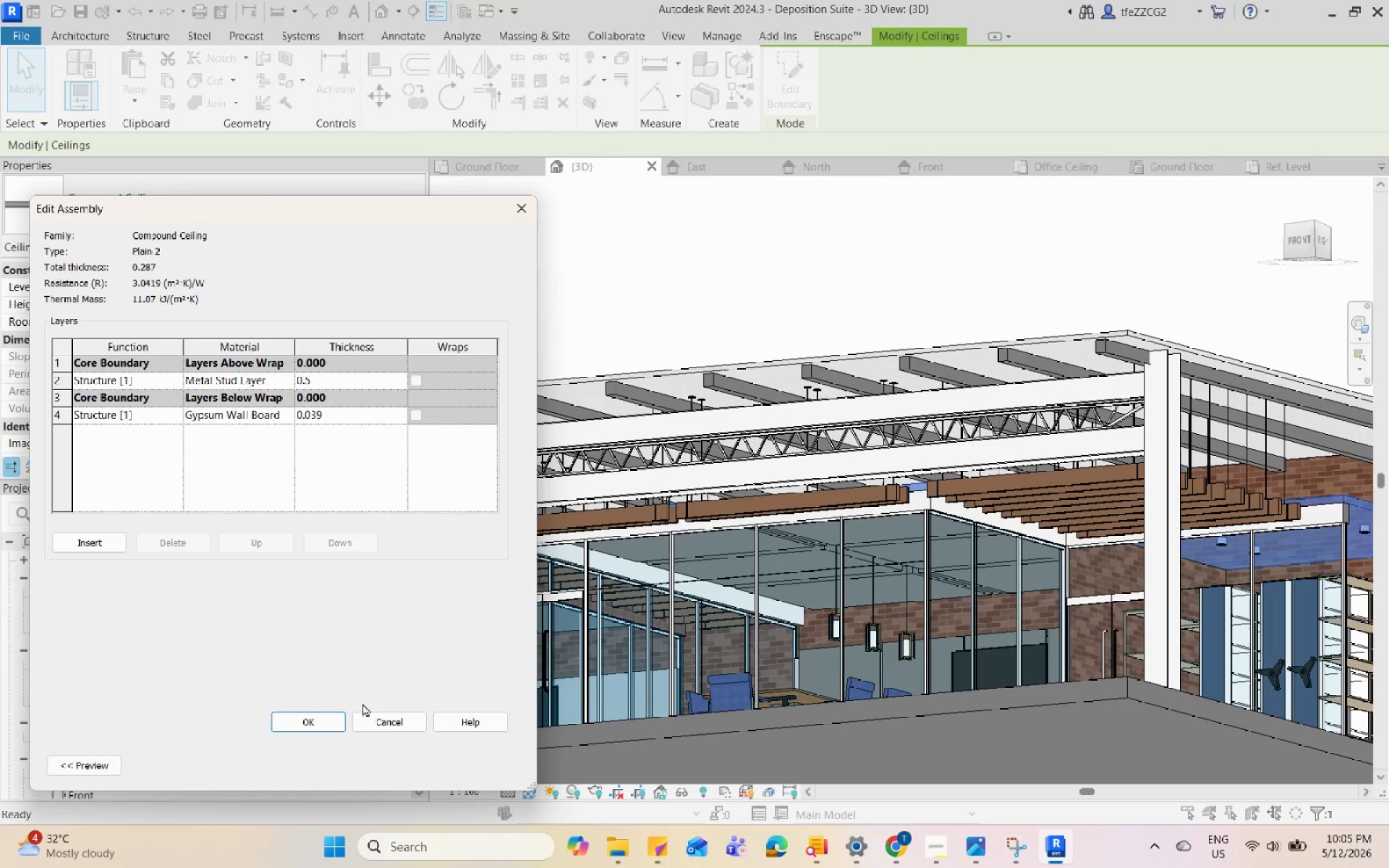 
left_click([324, 718])
 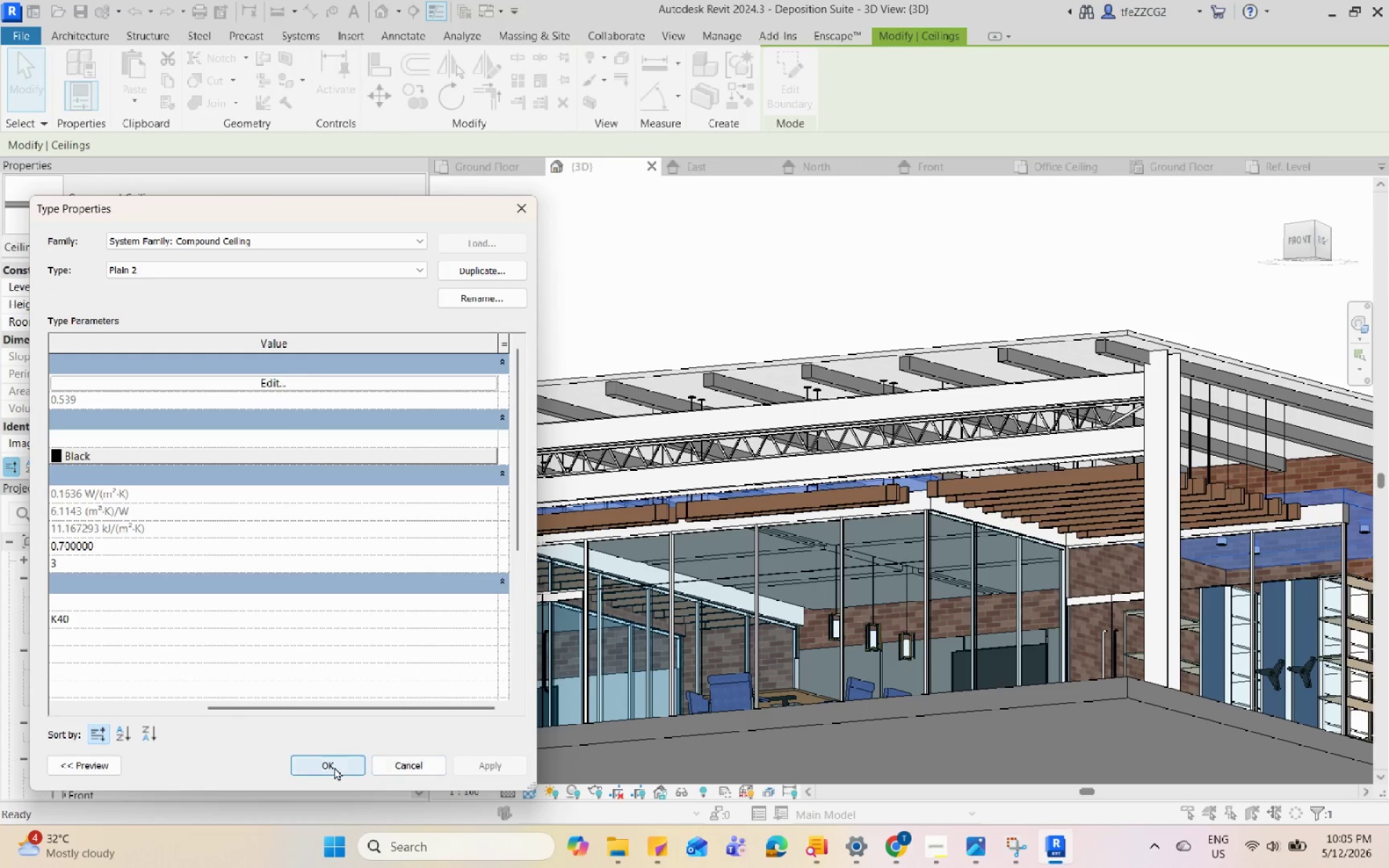 
key(Escape)
 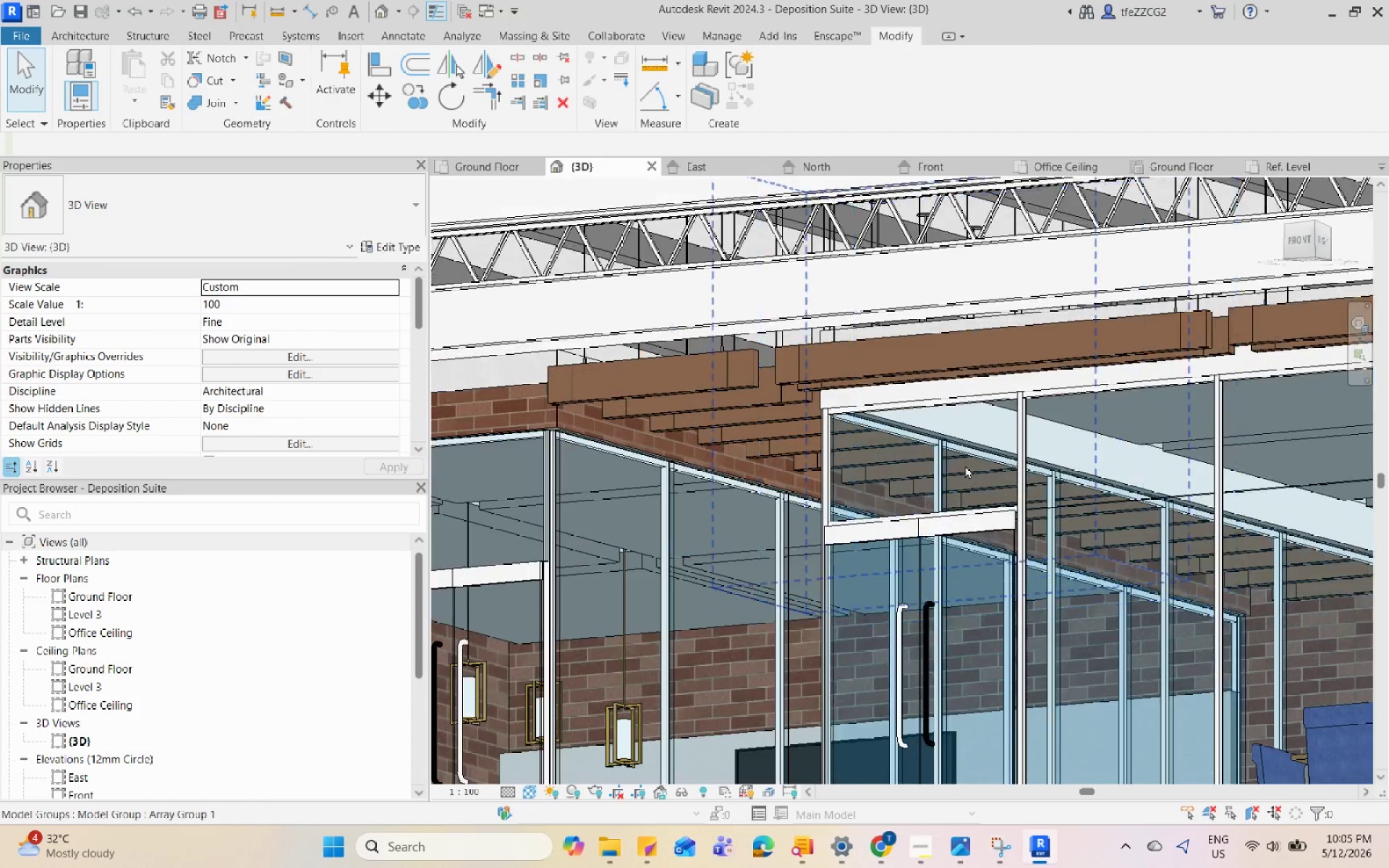 
hold_key(key=ShiftLeft, duration=1.45)
 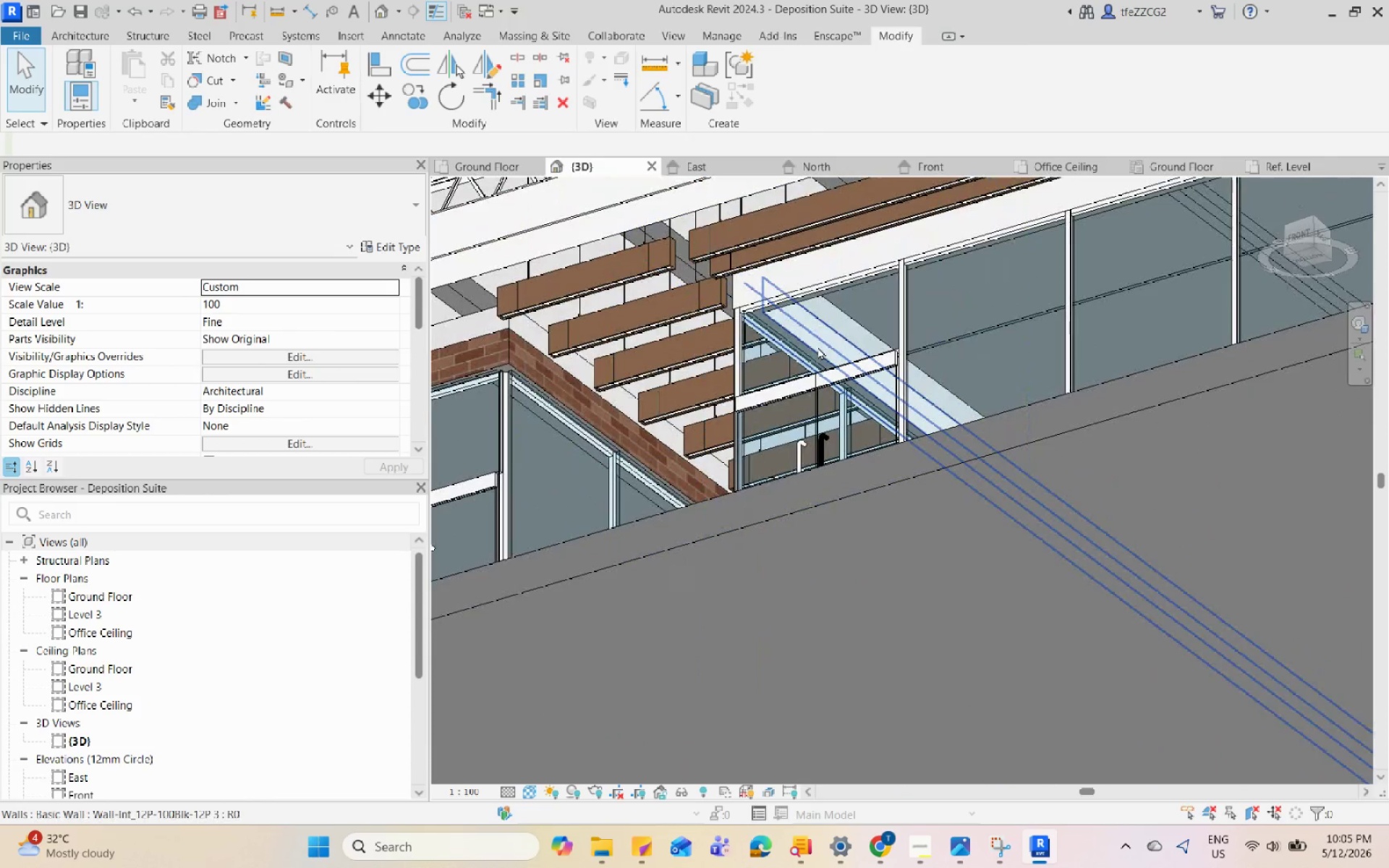 
scroll: coordinate [965, 465], scroll_direction: up, amount: 9.0
 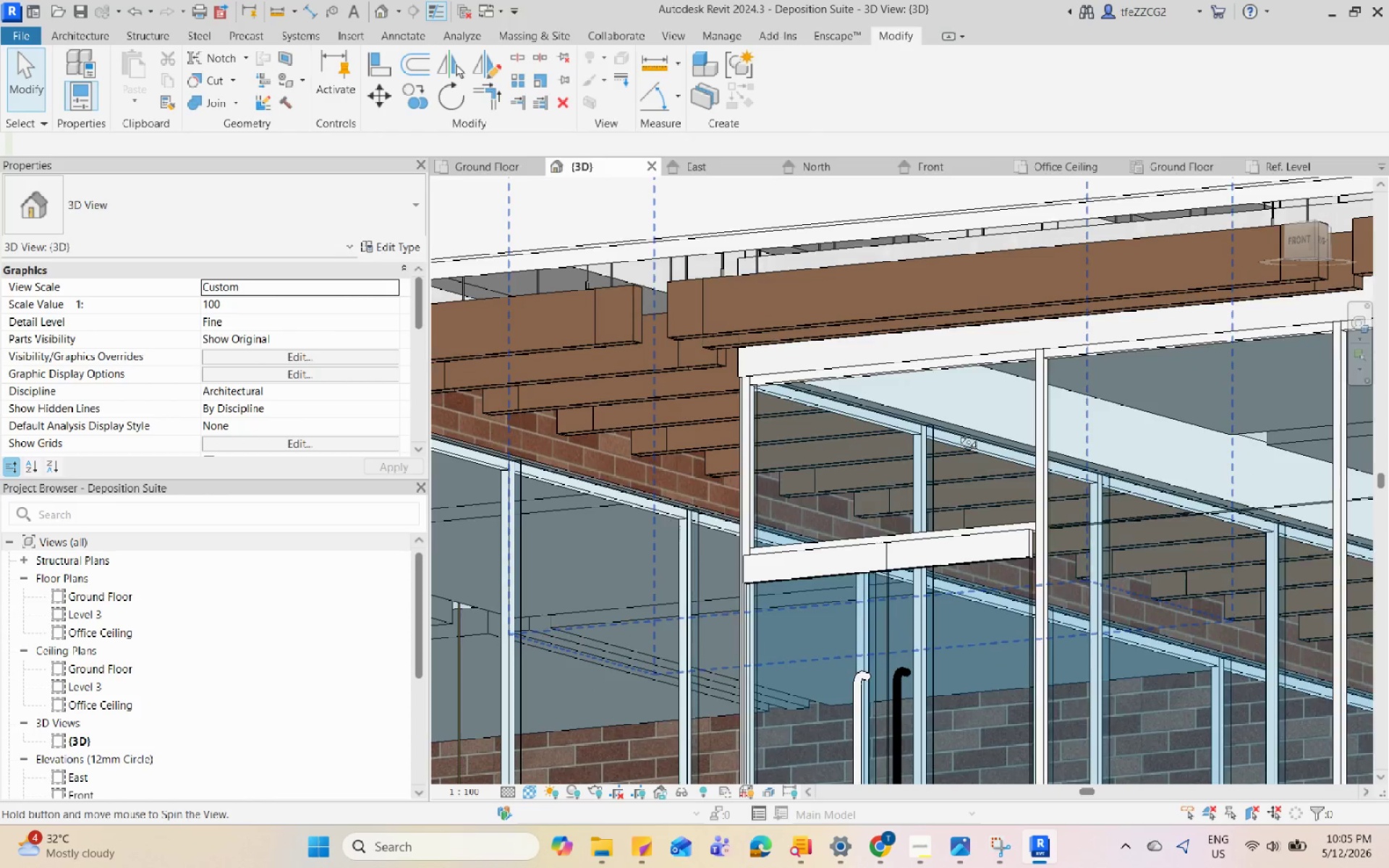 
middle_click([960, 346])
 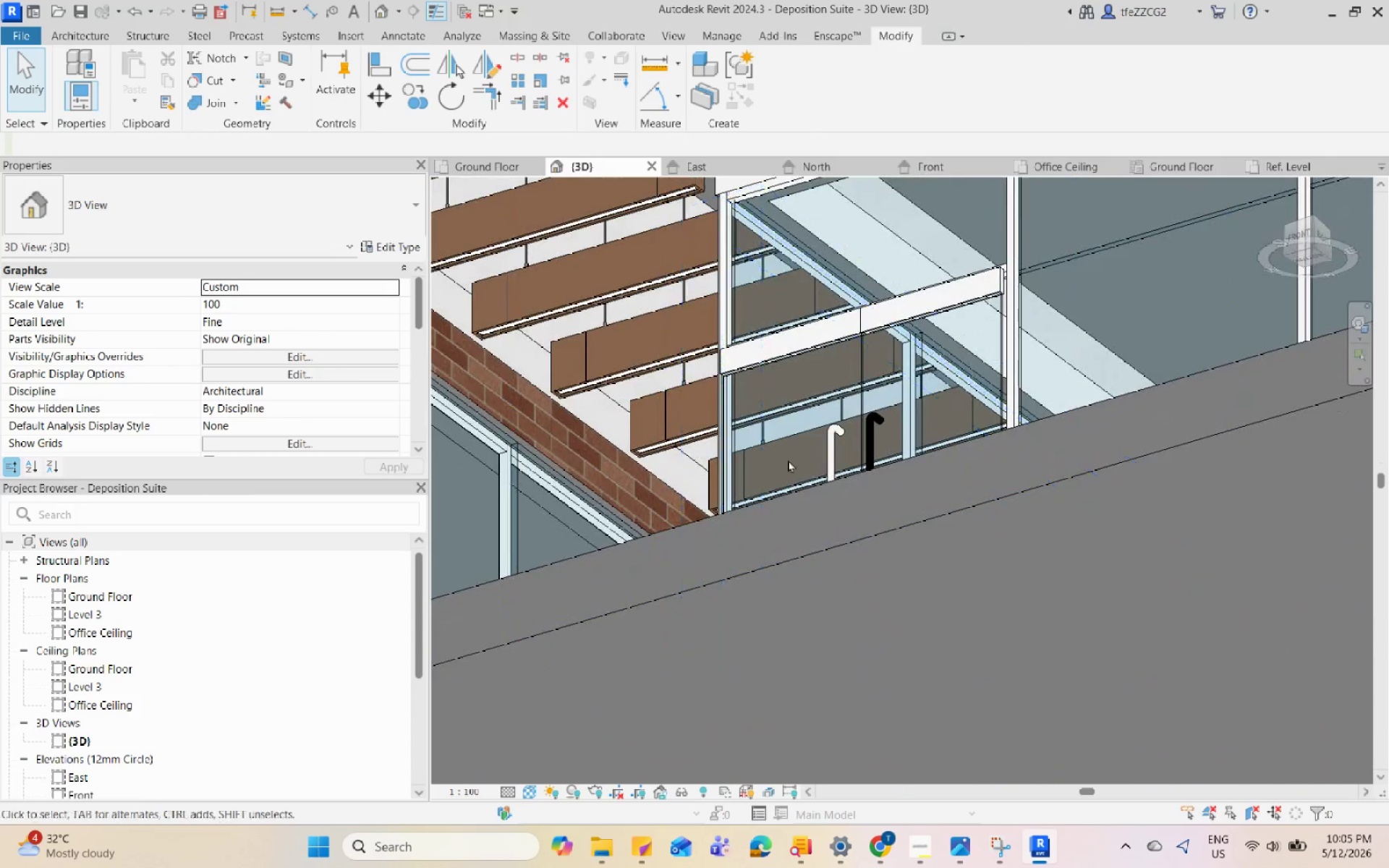 
hold_key(key=ShiftLeft, duration=0.91)
 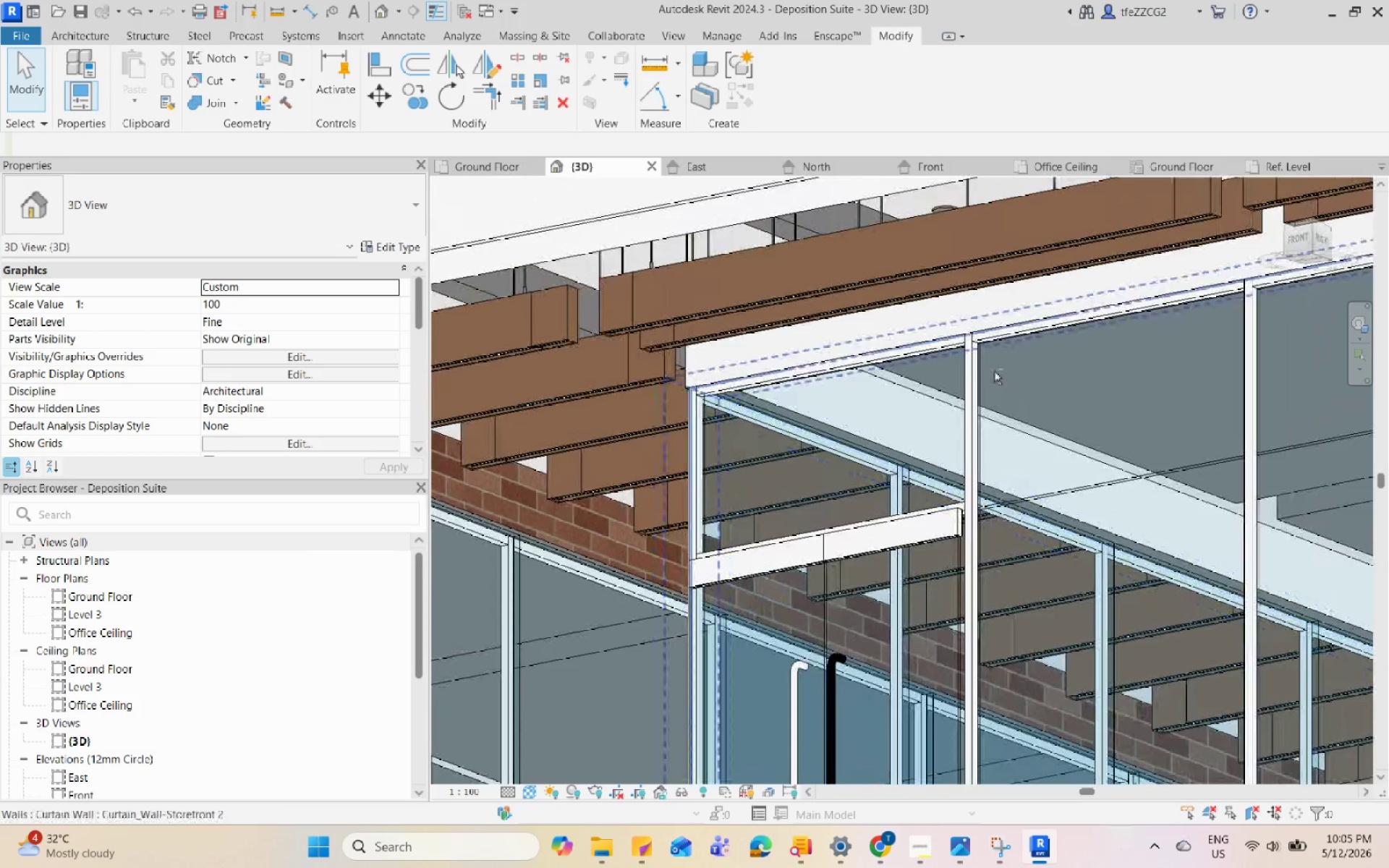 
scroll: coordinate [943, 312], scroll_direction: none, amount: 0.0
 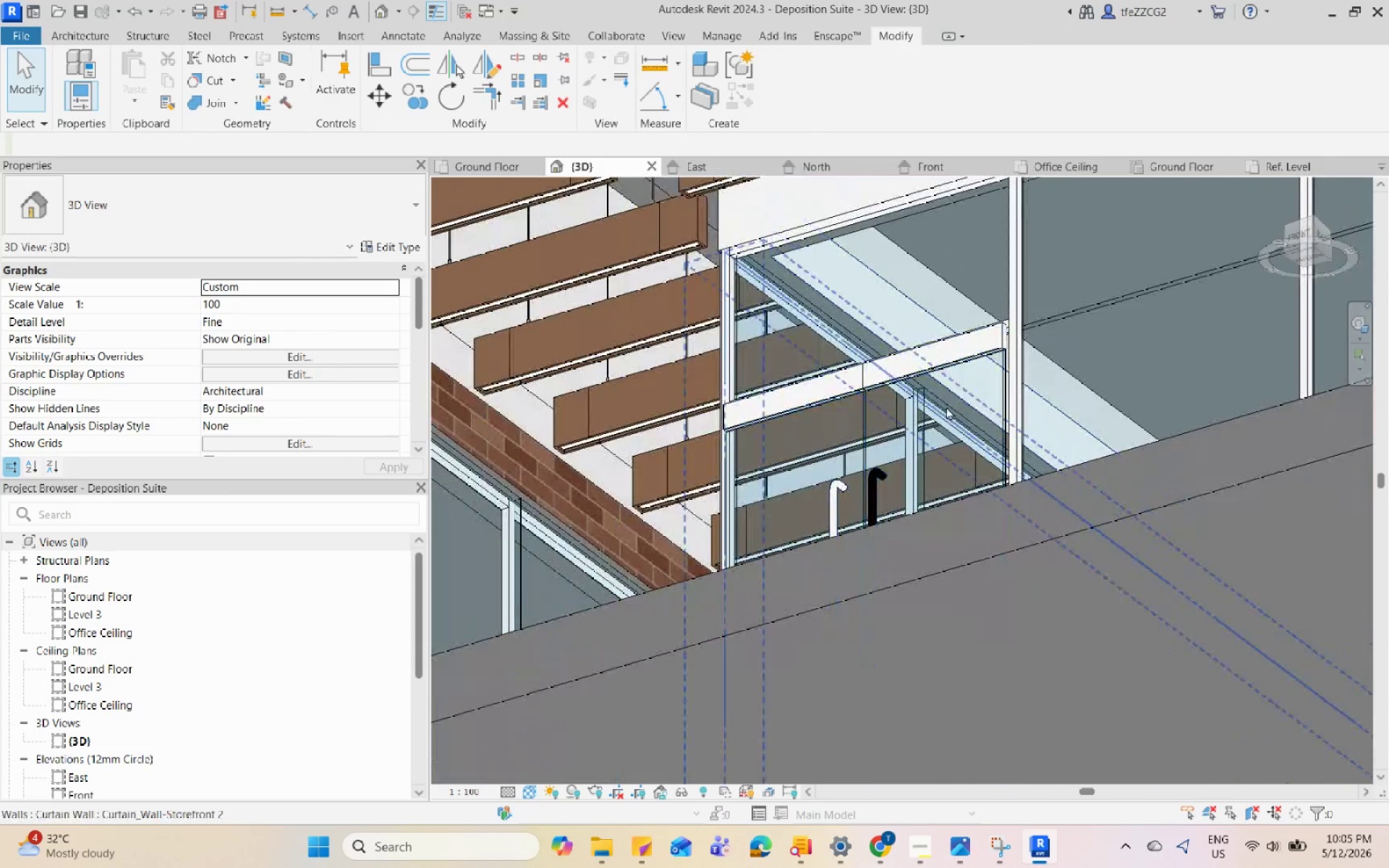 
left_click([1019, 331])
 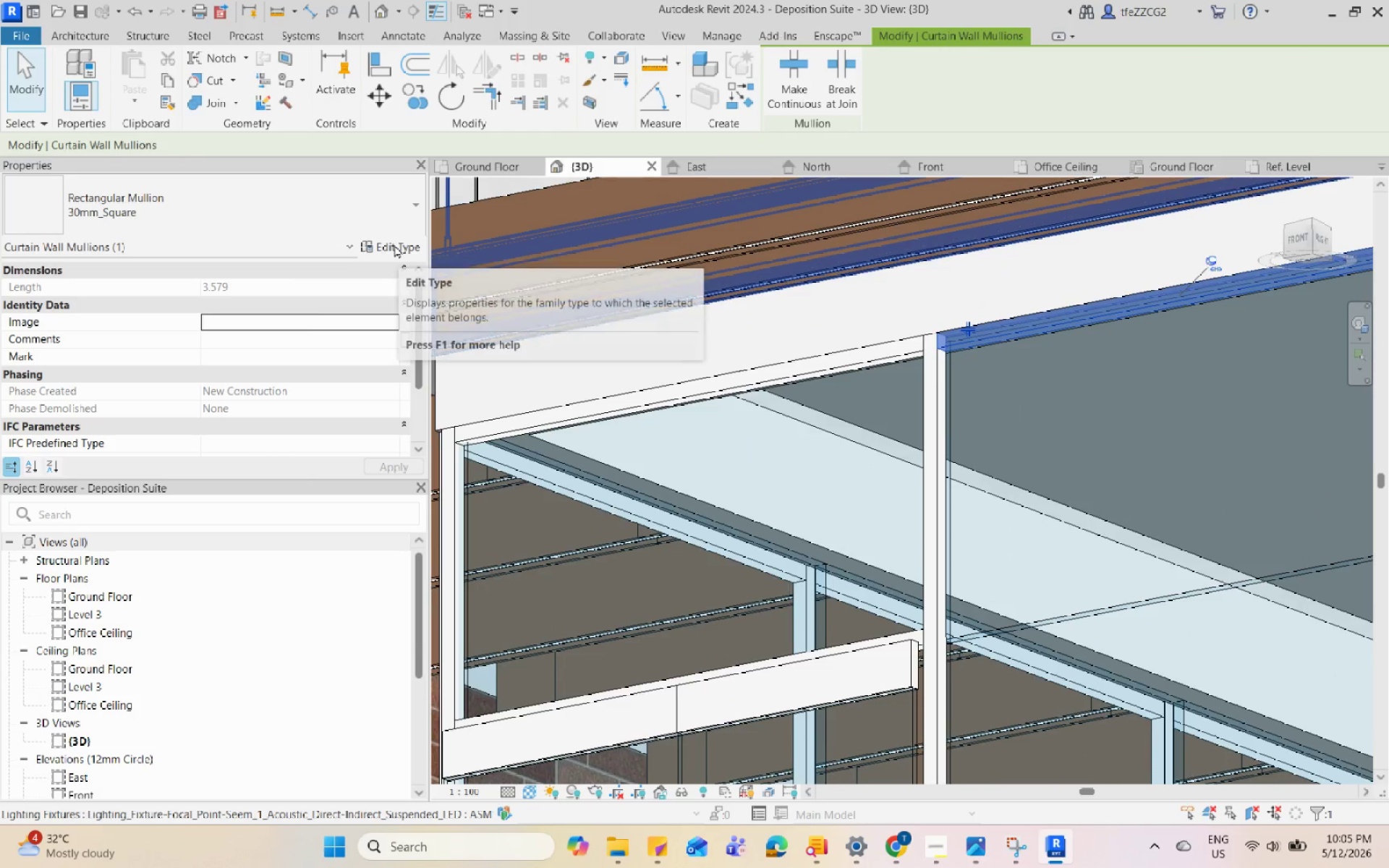 
scroll: coordinate [1019, 331], scroll_direction: up, amount: 4.0
 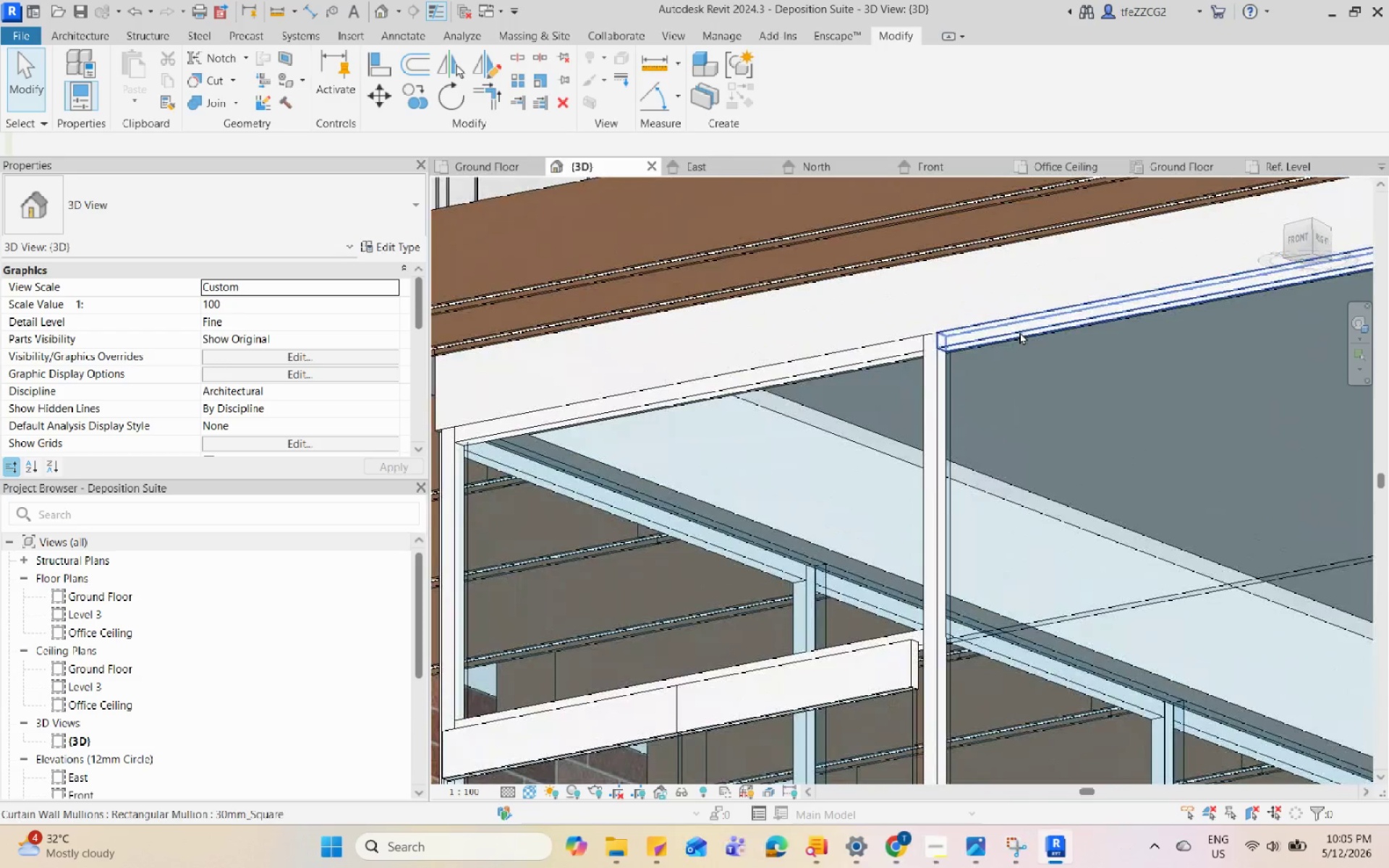 
left_click([394, 244])
 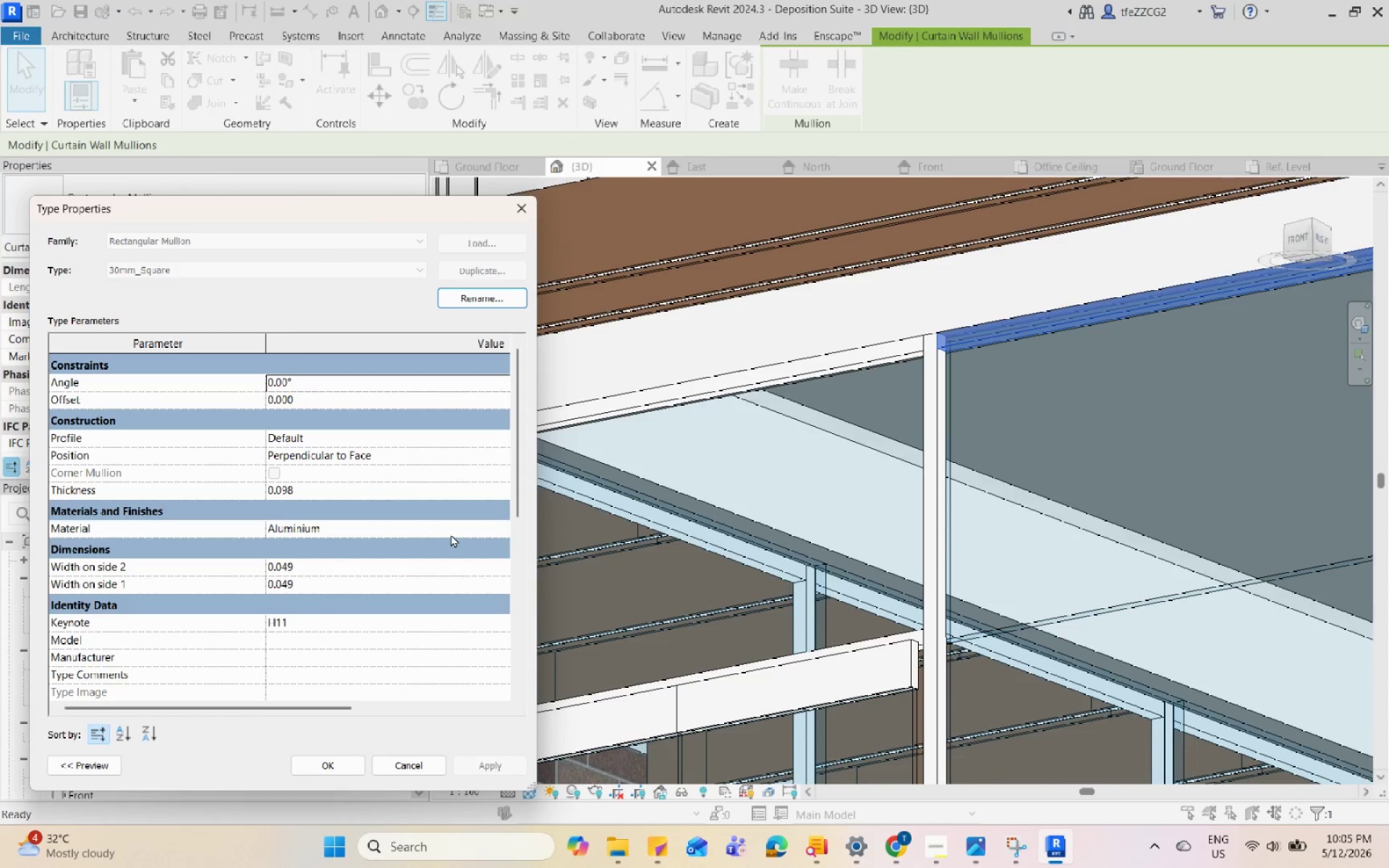 
left_click([500, 526])
 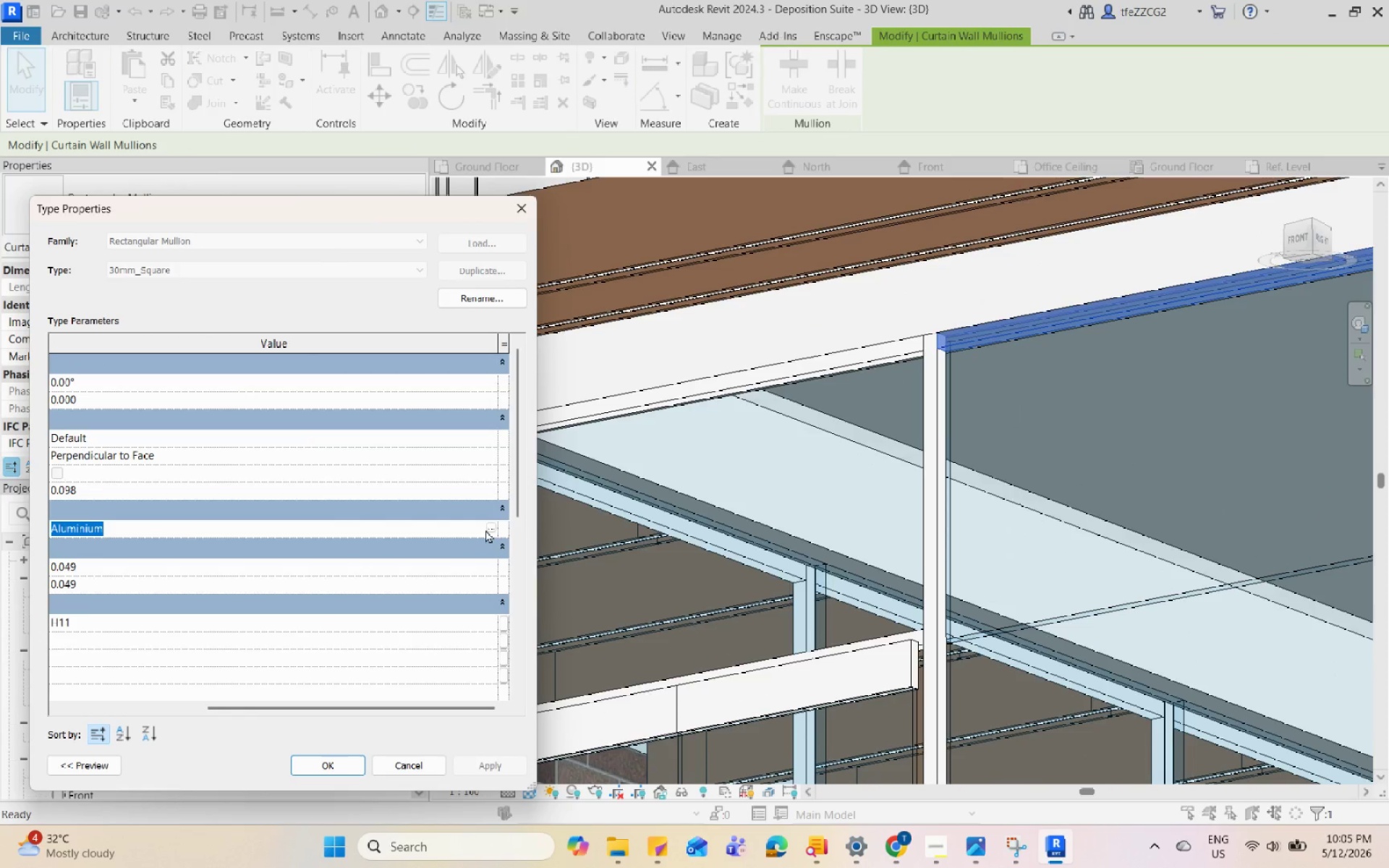 
left_click([488, 528])
 